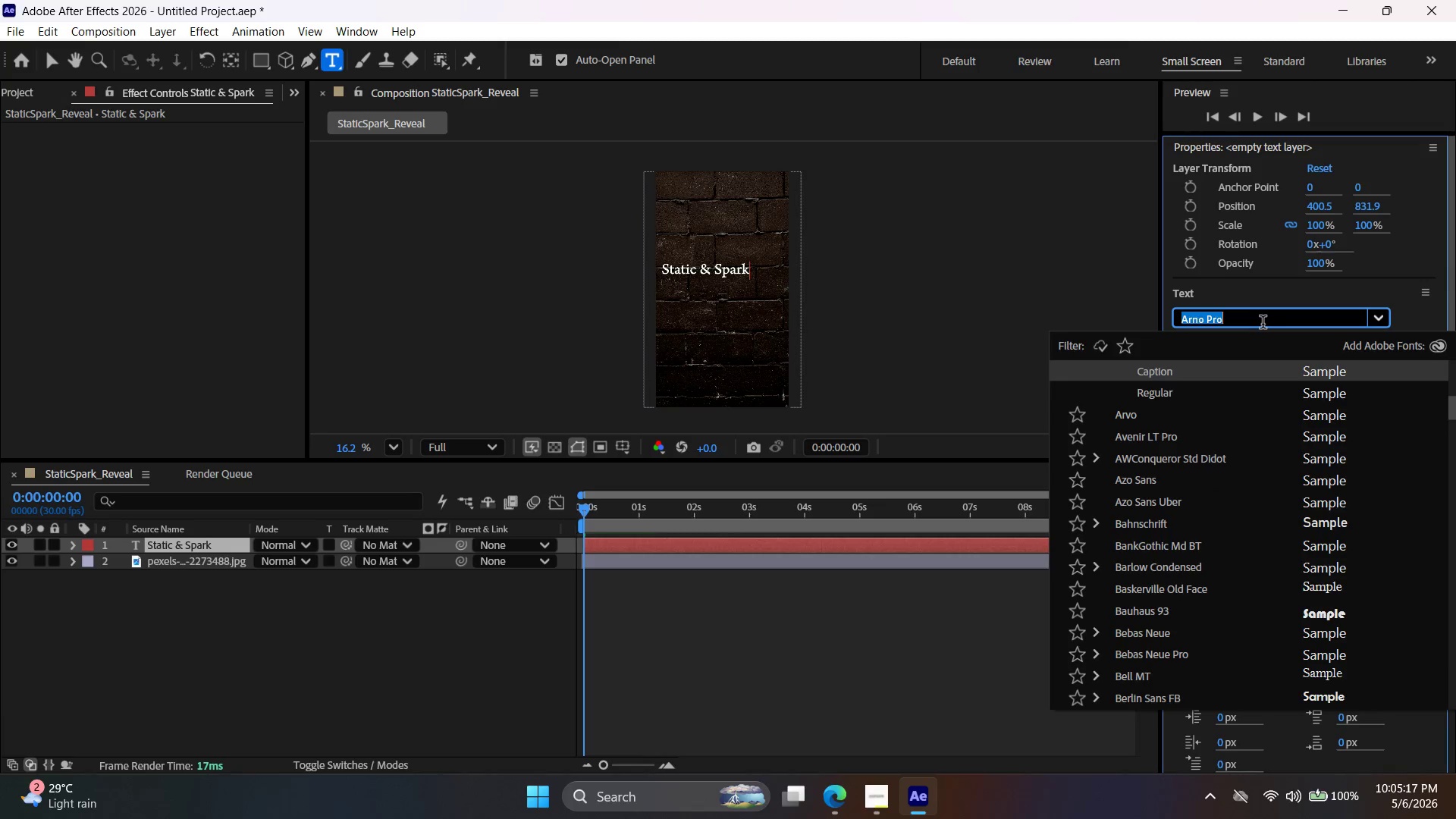 
type(til)
 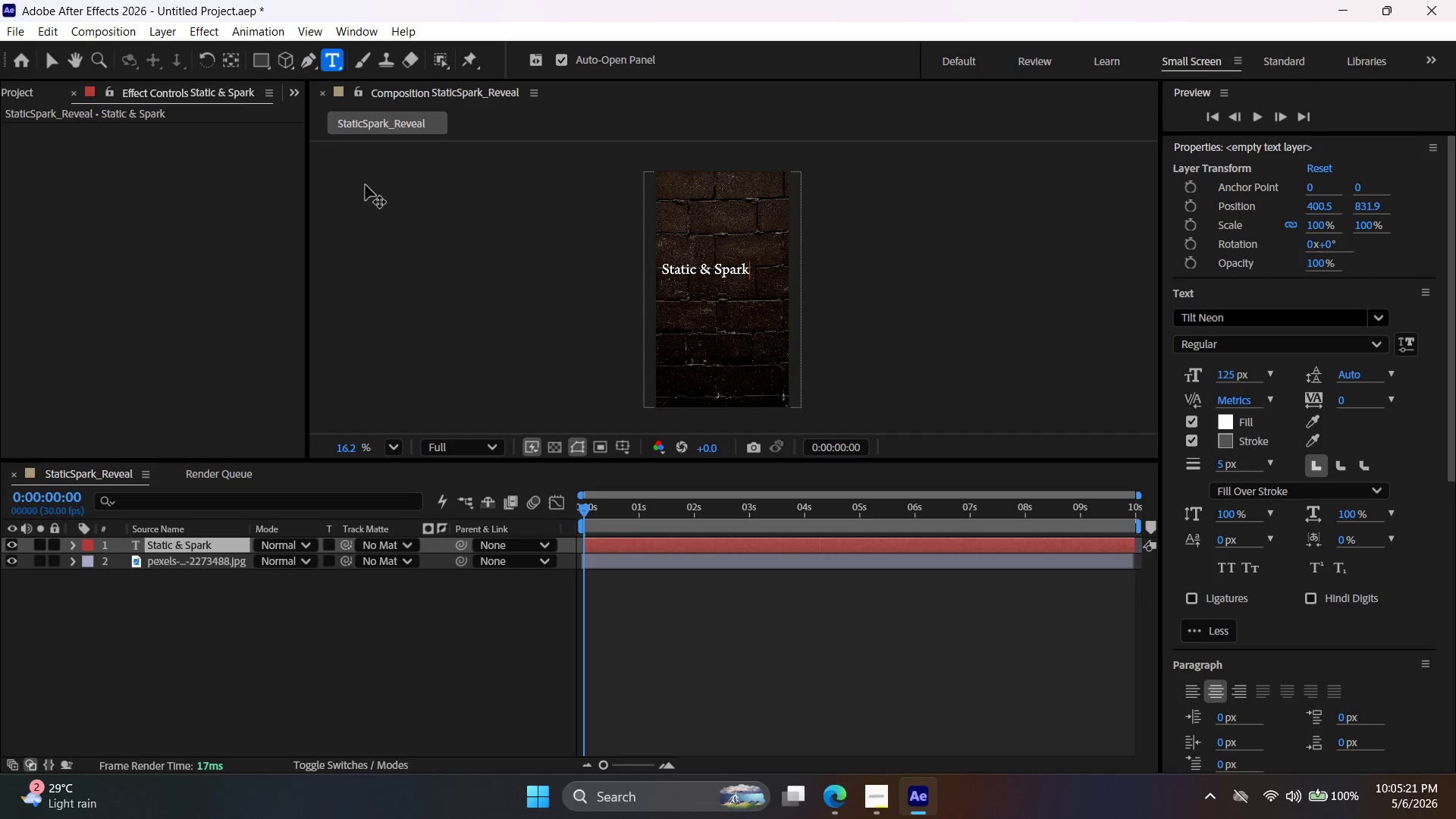 
left_click([50, 64])
 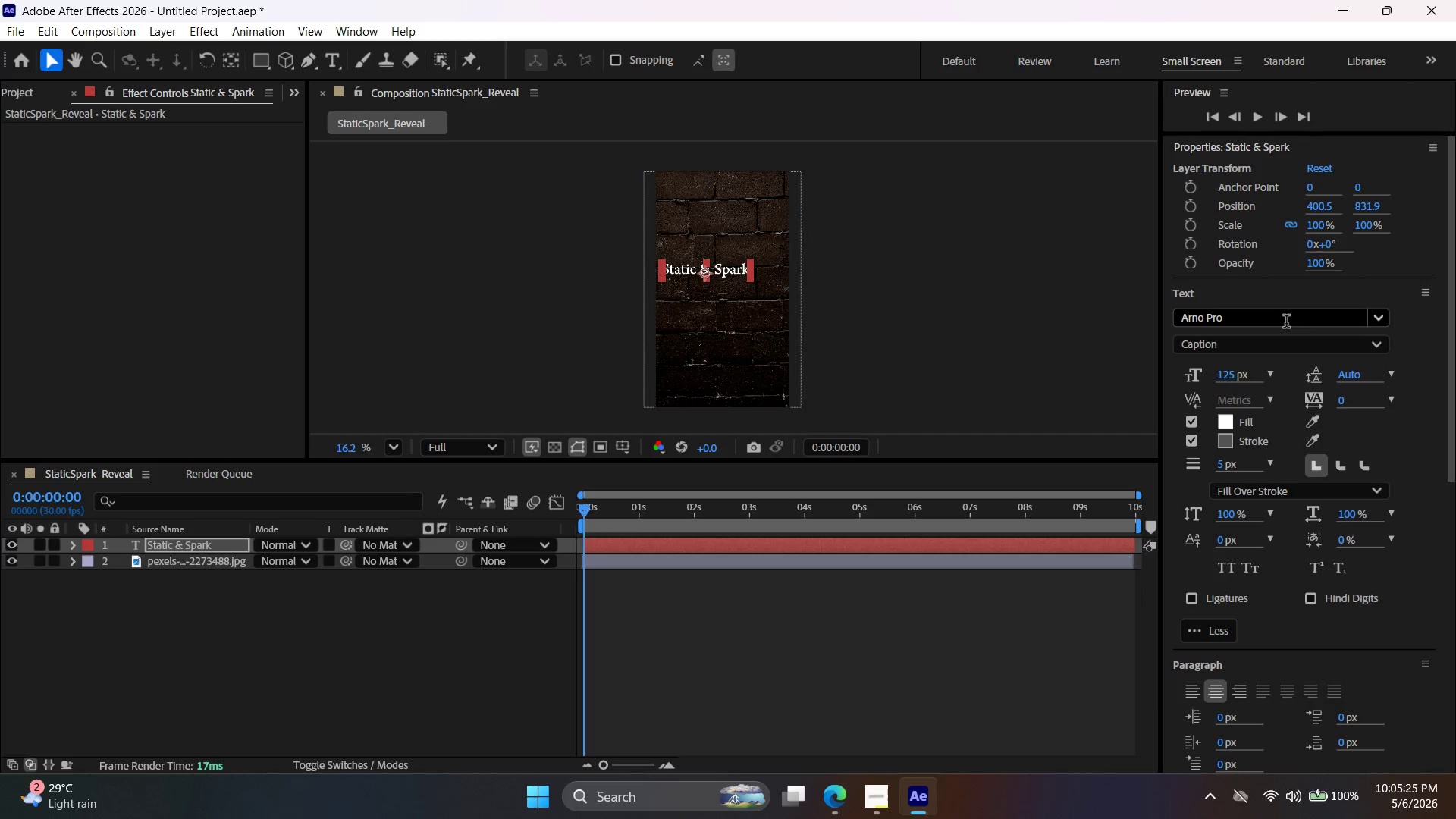 
left_click([1286, 323])
 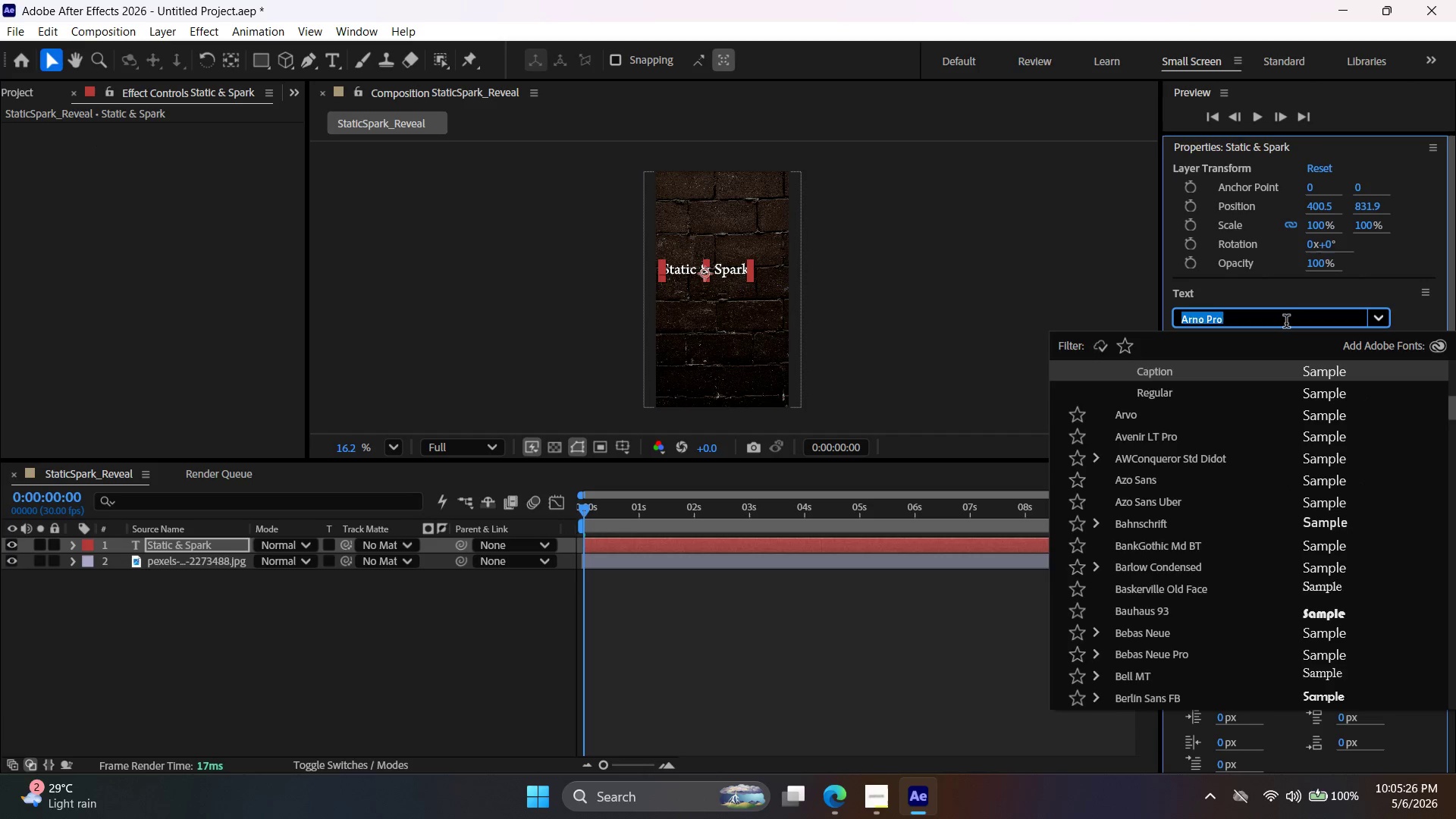 
type(tilio)
key(Backspace)
type(t)
 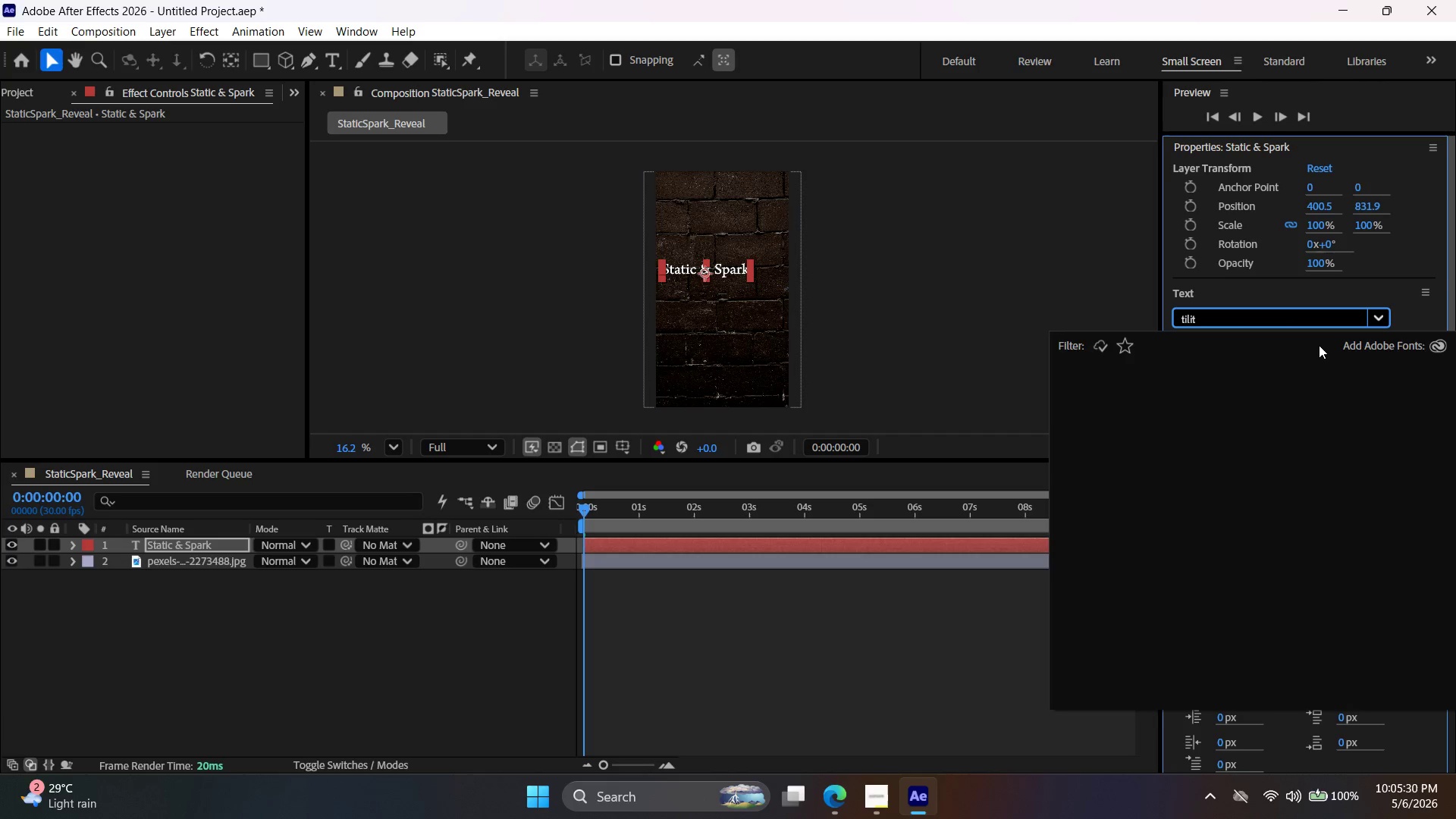 
key(Backspace)
key(Backspace)
key(Backspace)
key(Backspace)
key(Backspace)
key(Backspace)
type(tilt)
 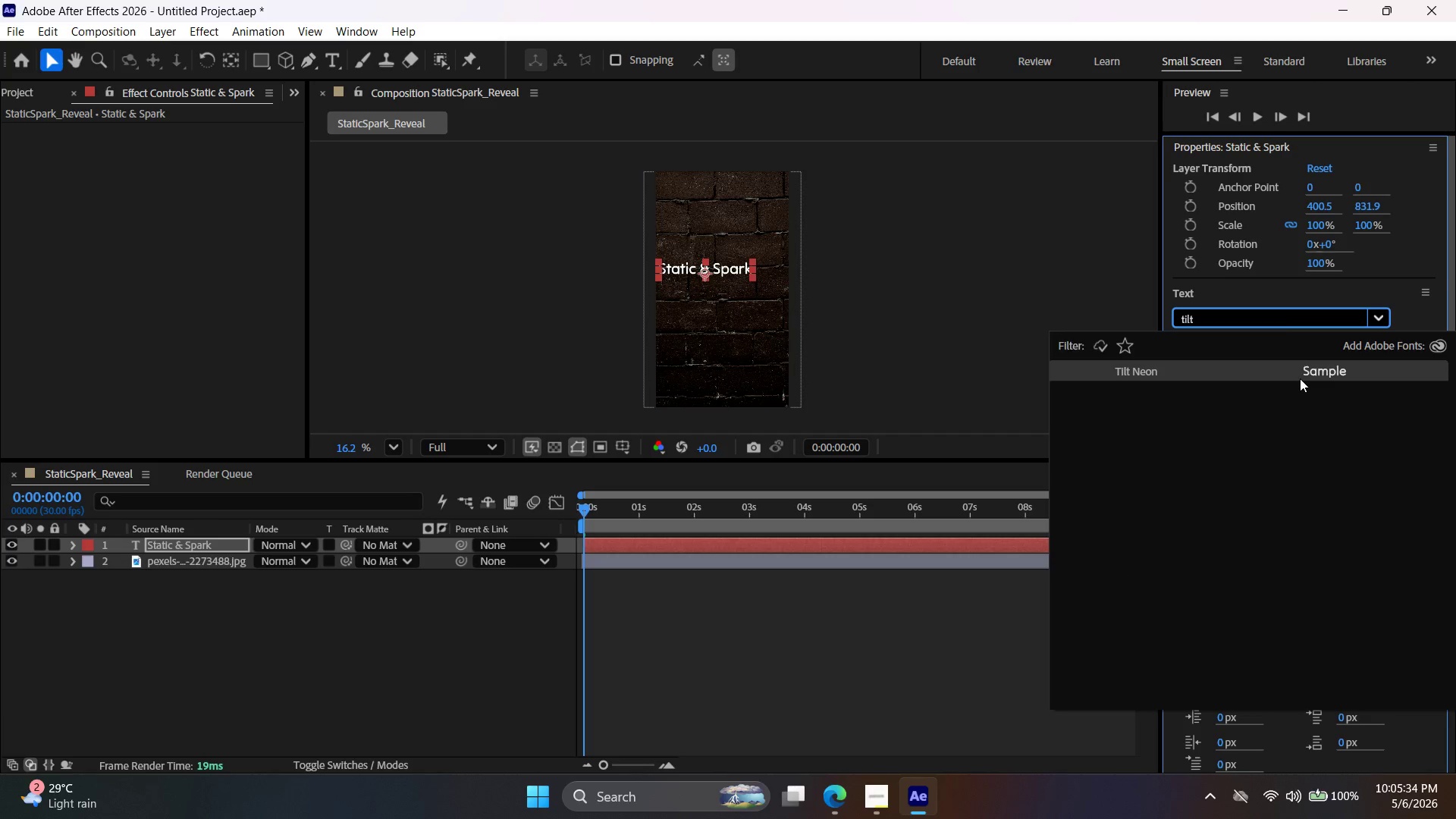 
left_click([1300, 378])
 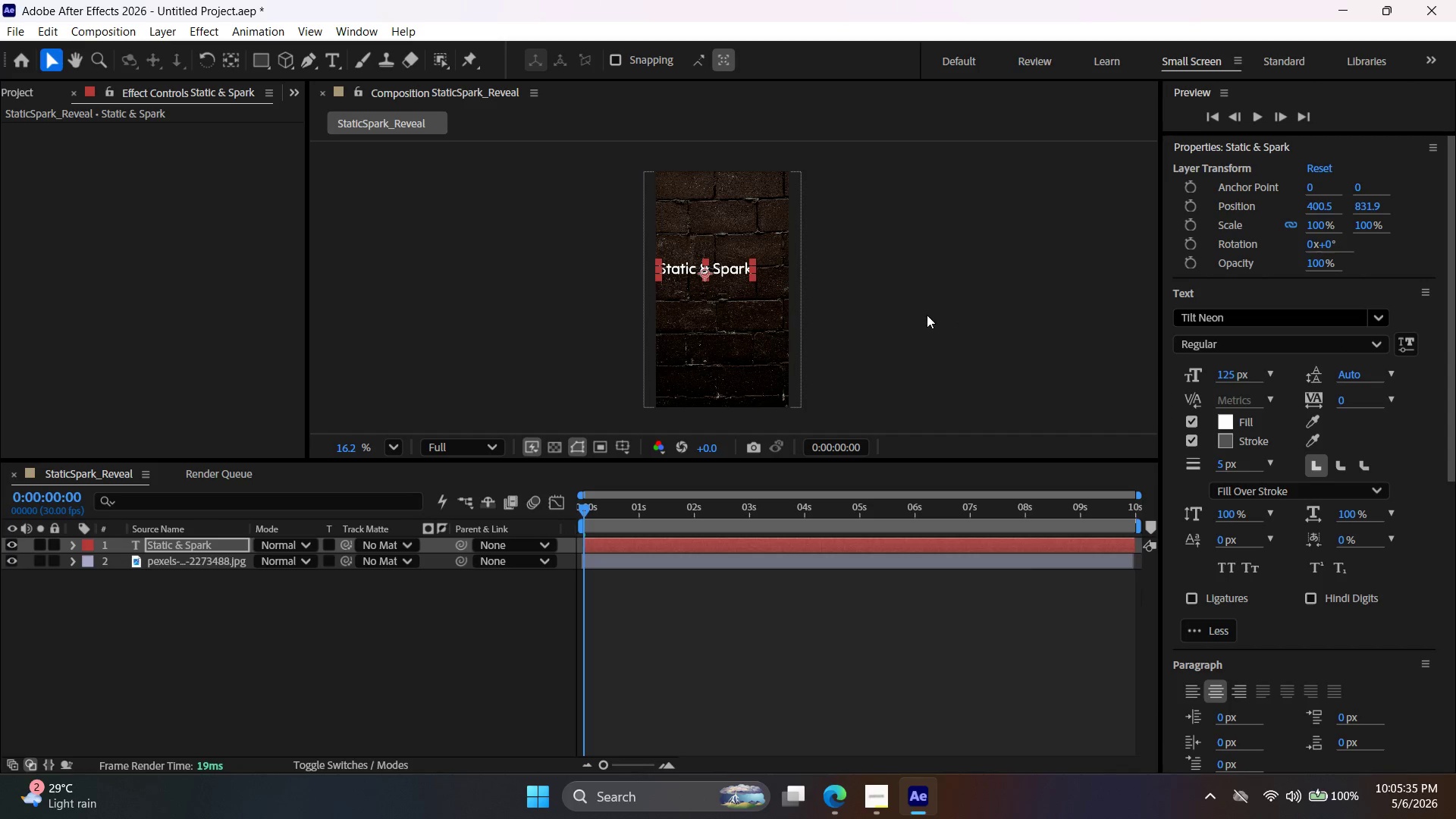 
left_click([927, 313])
 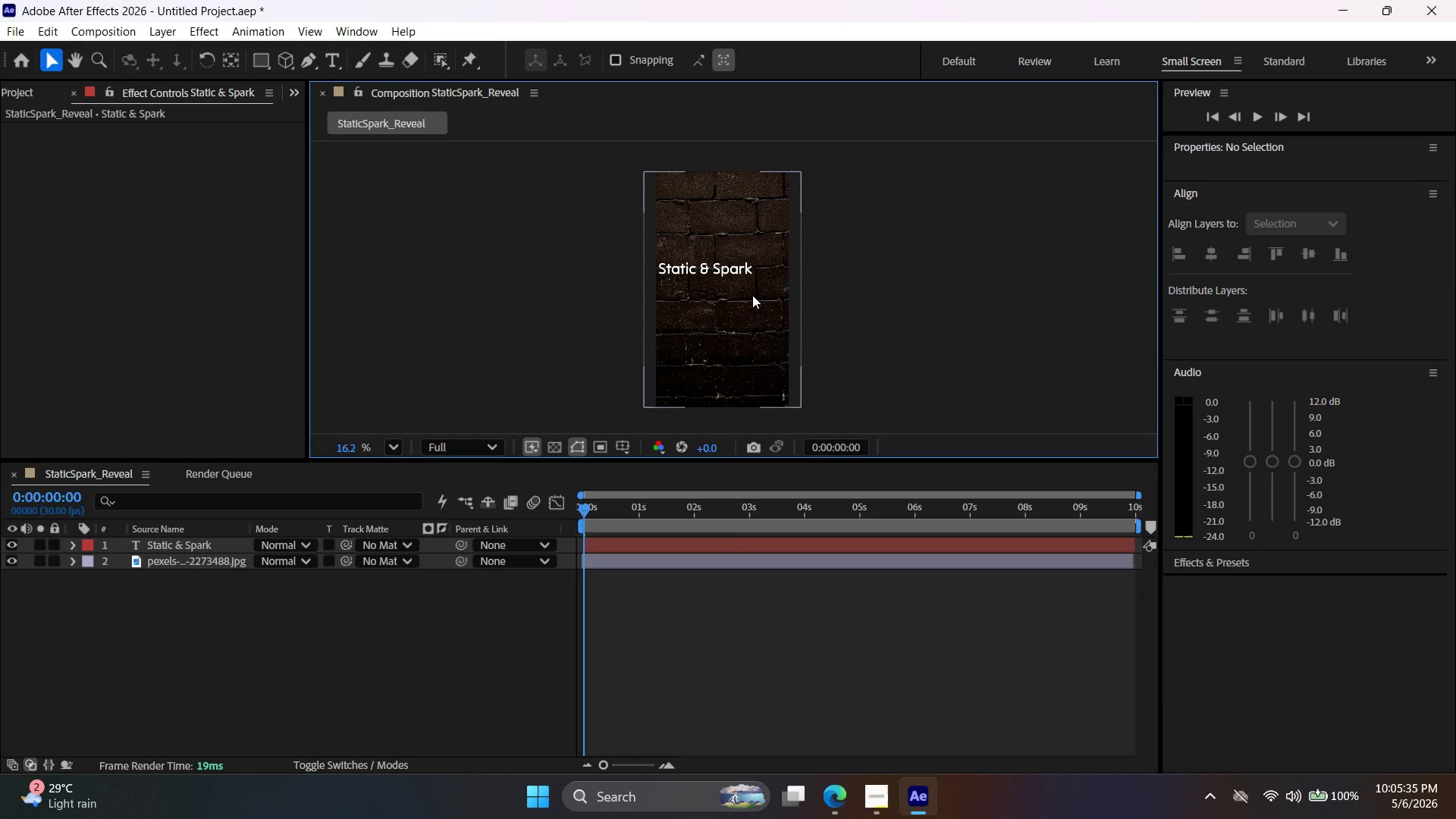 
hold_key(key=AltLeft, duration=0.73)
scroll: coordinate [711, 251], scroll_direction: up, amount: 8.0
 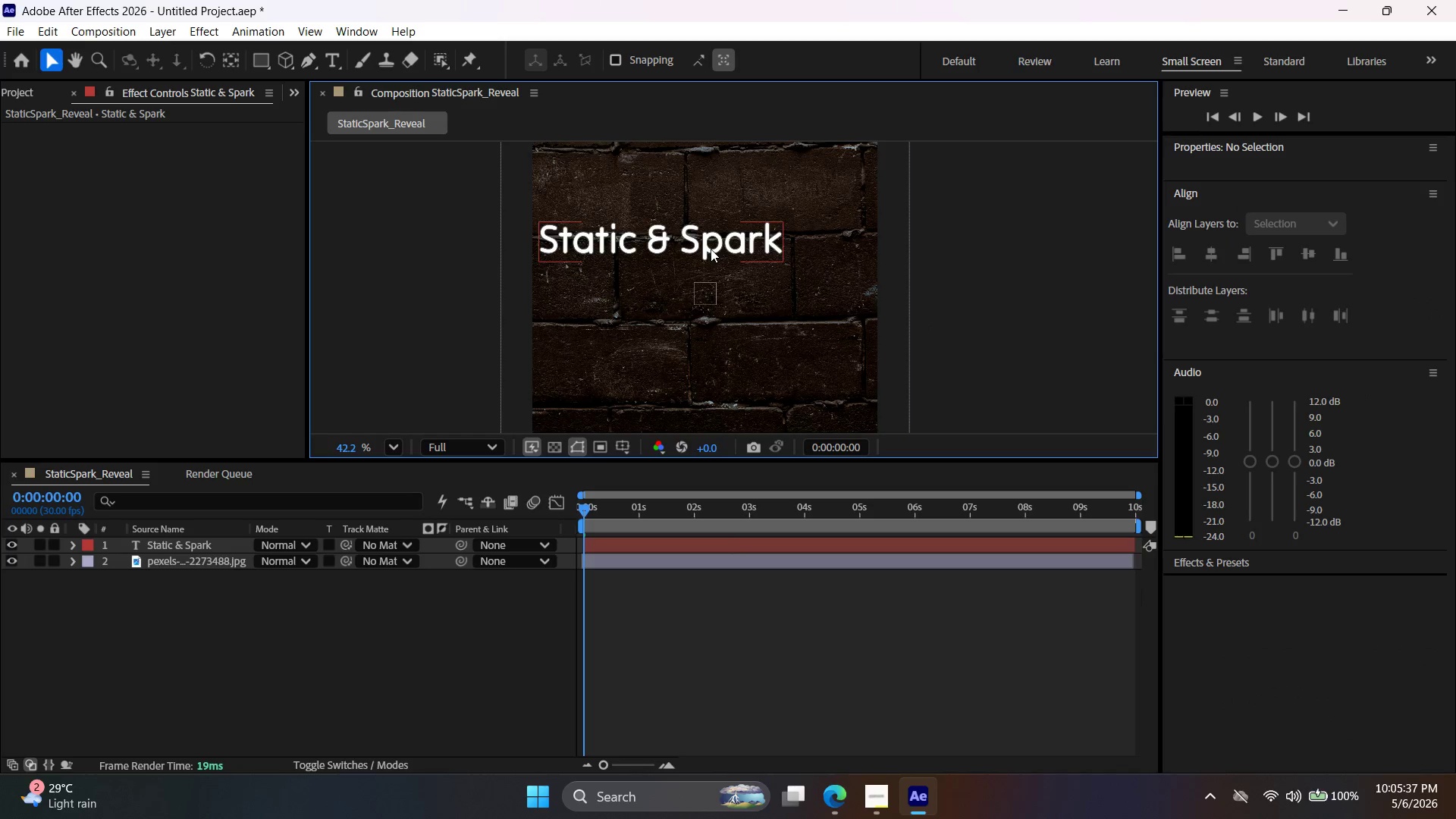 
left_click_drag(start_coordinate=[711, 249], to_coordinate=[754, 297])
 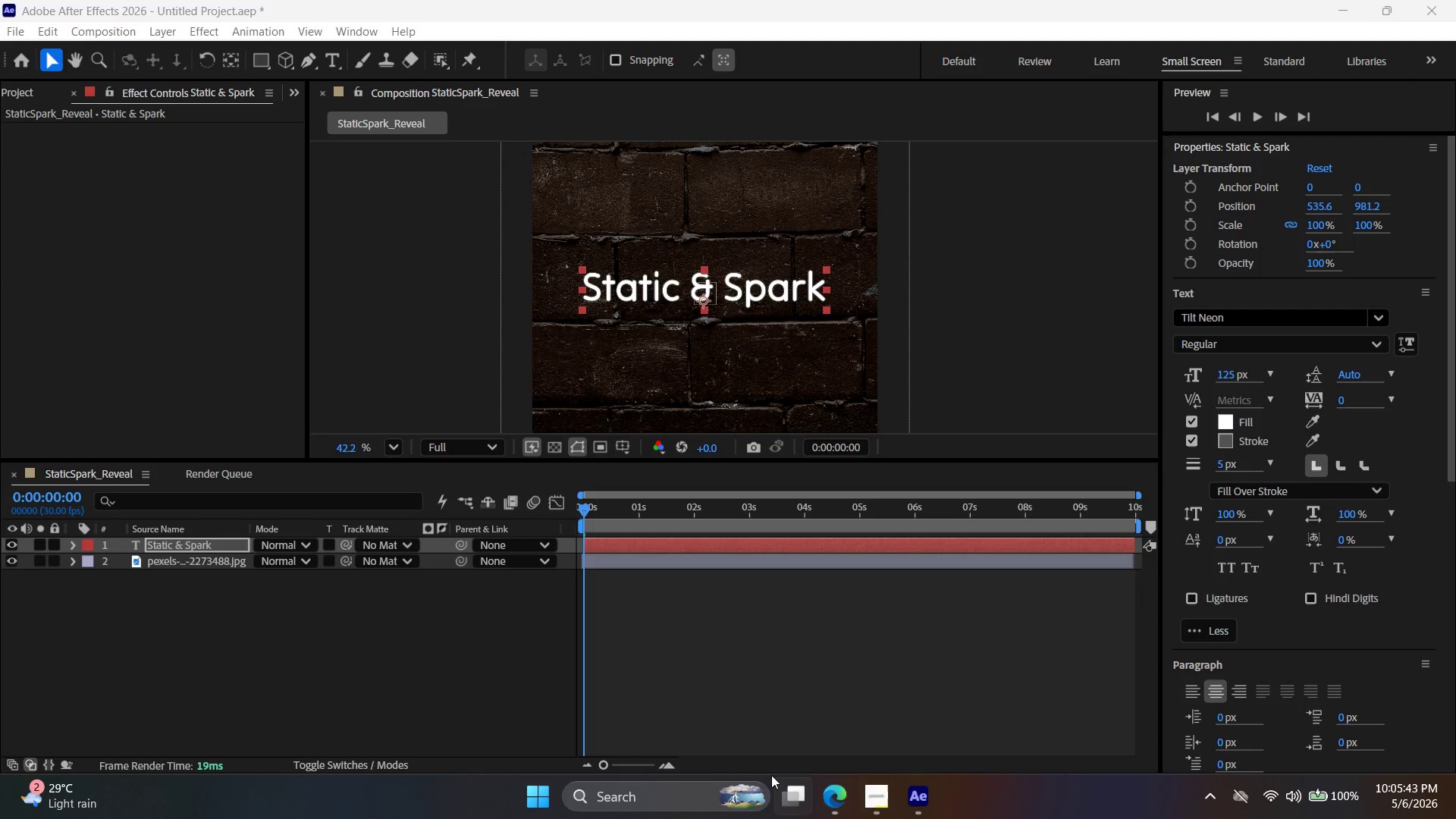 
wait(6.42)
 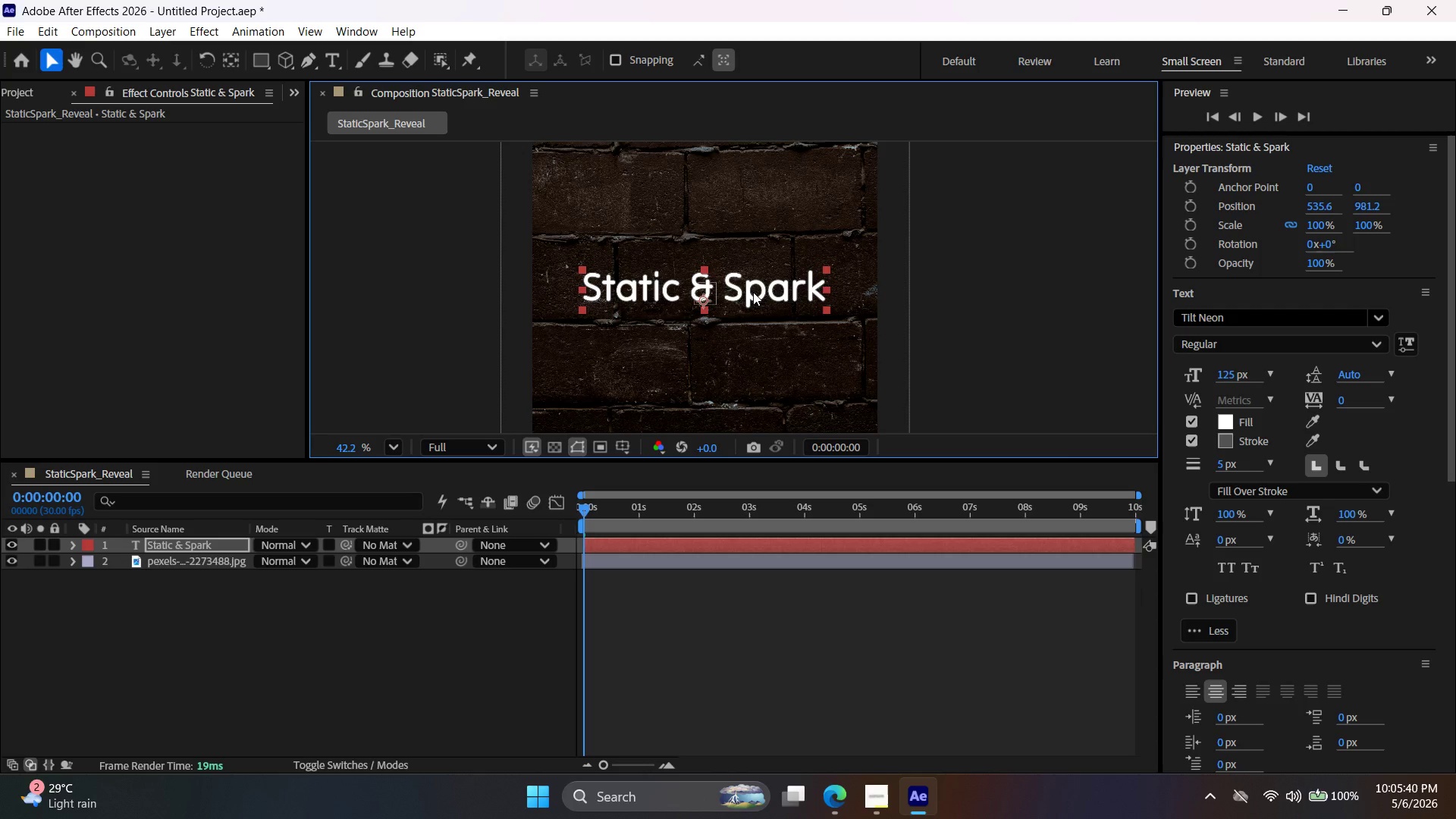 
left_click([71, 487])
 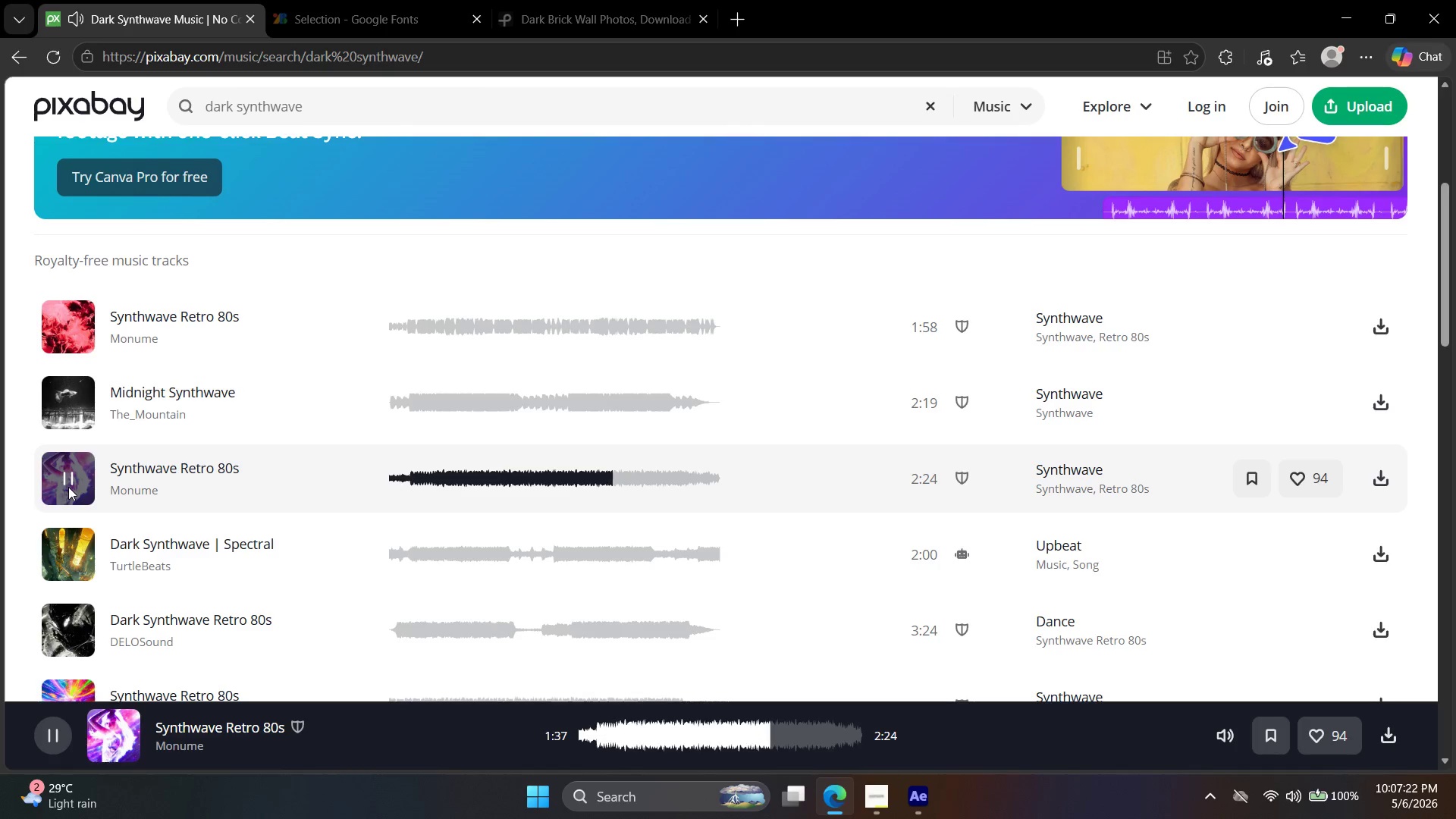 
wait(102.49)
 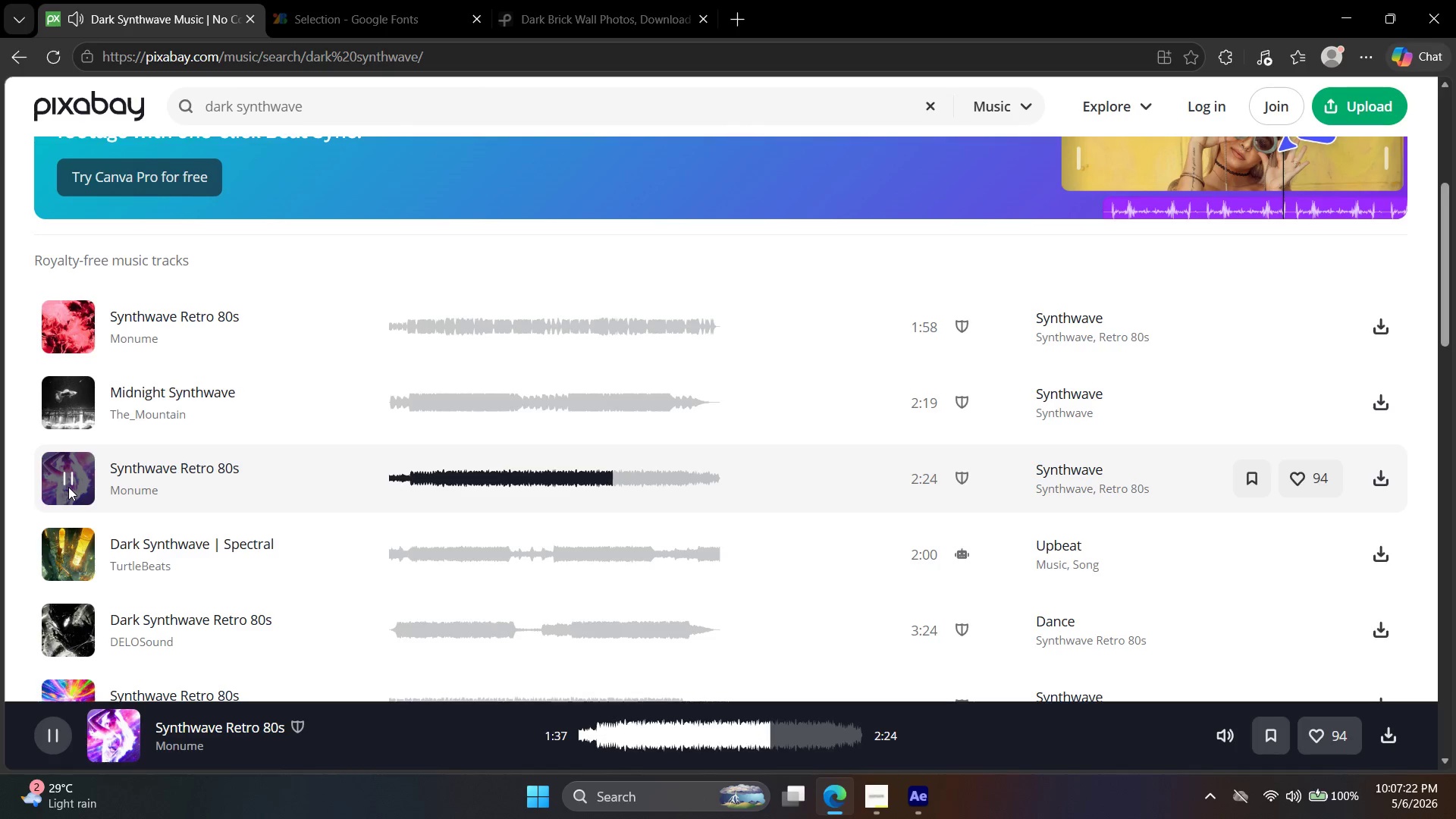 
scroll: coordinate [45, 552], scroll_direction: down, amount: 2.0
 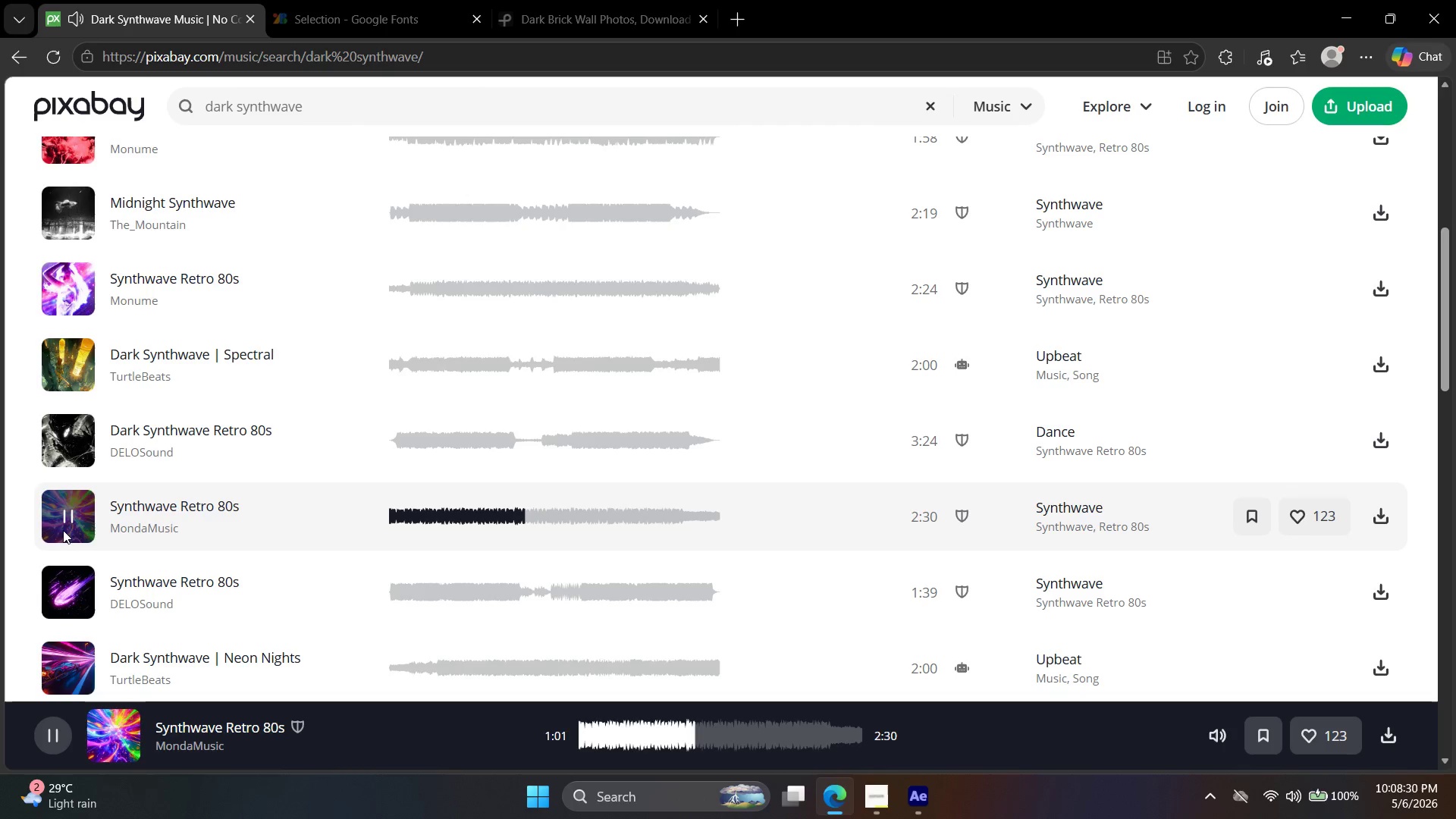 
wait(67.33)
 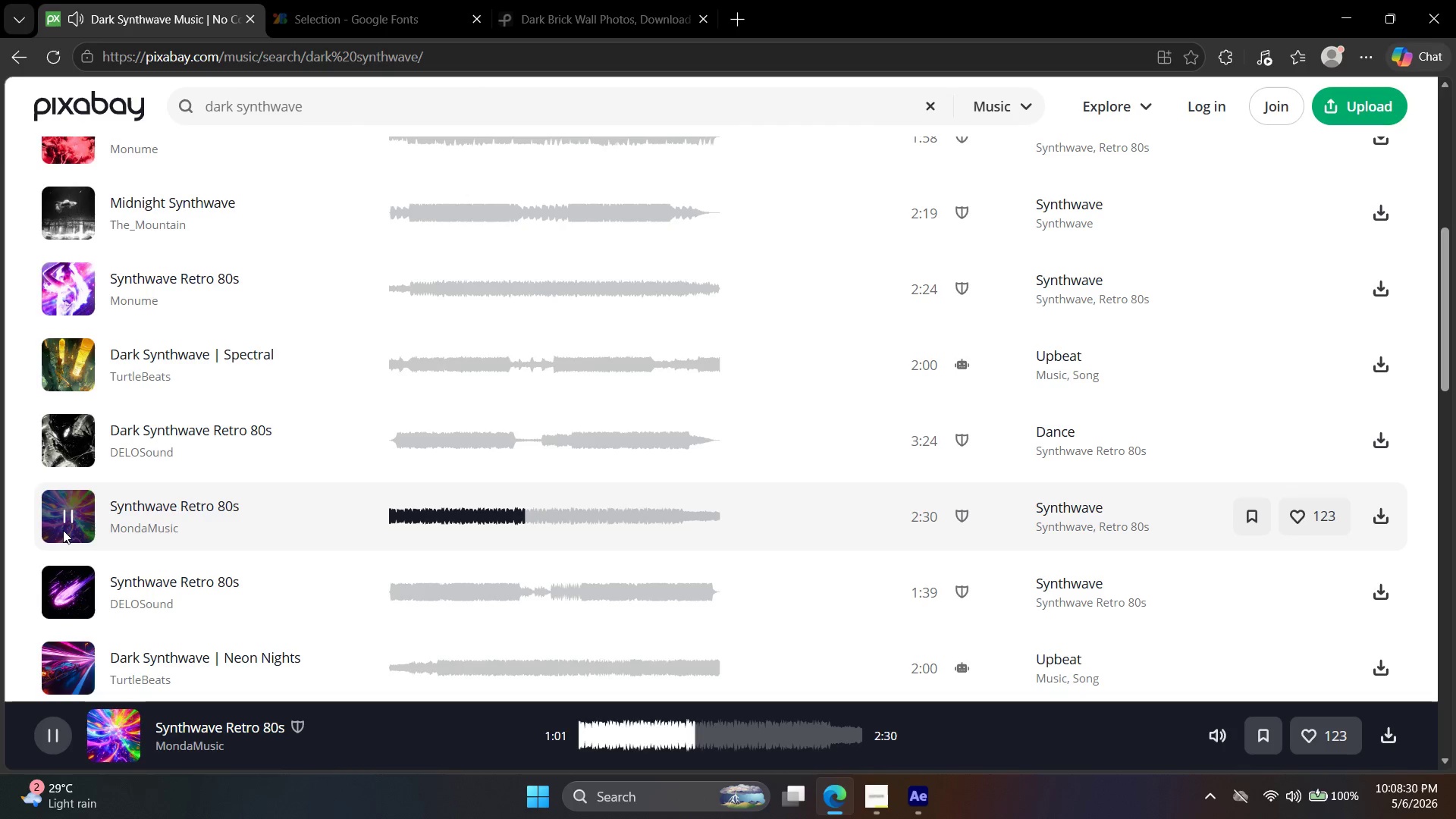 
left_click([62, 367])
 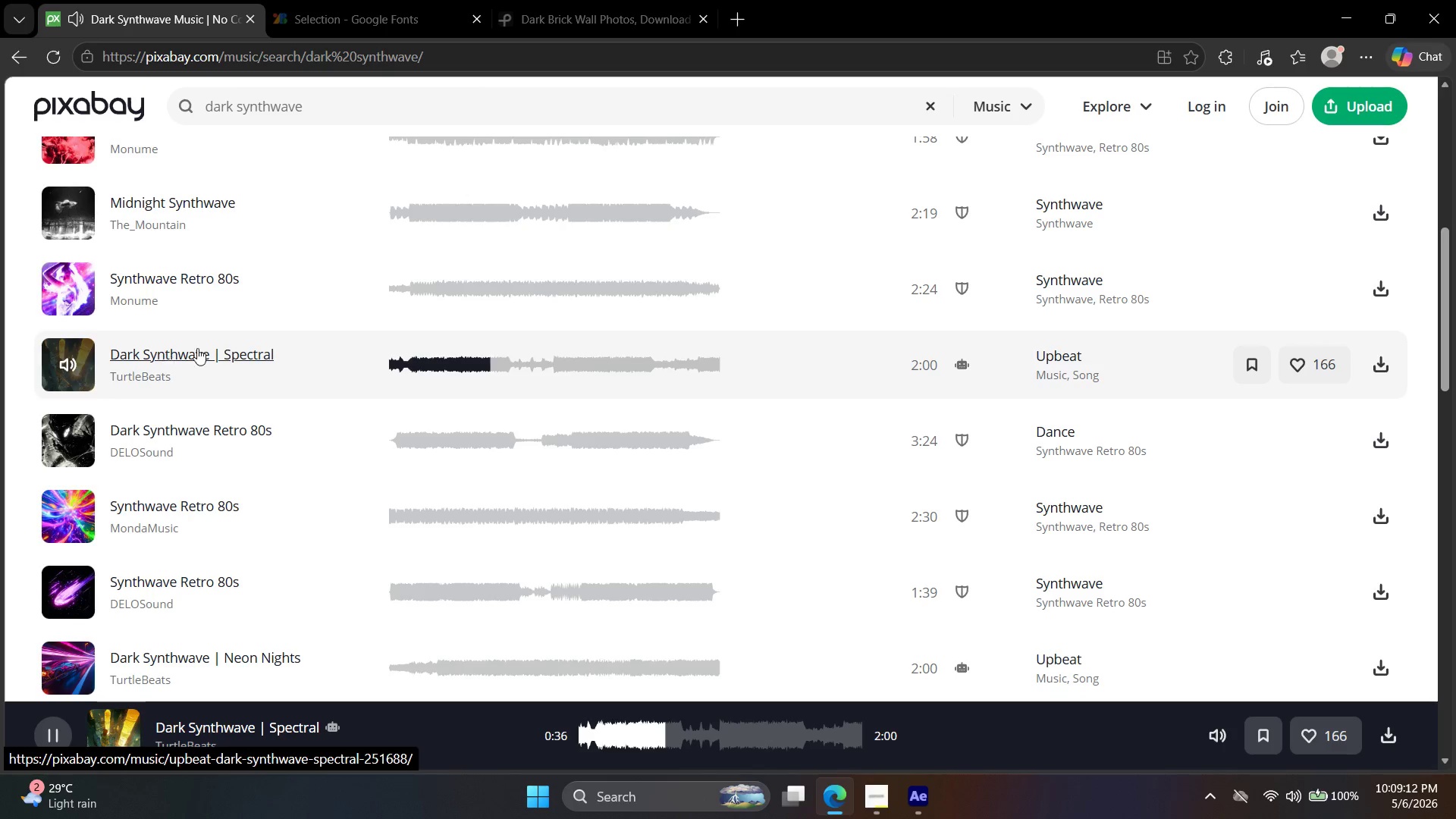 
wait(42.09)
 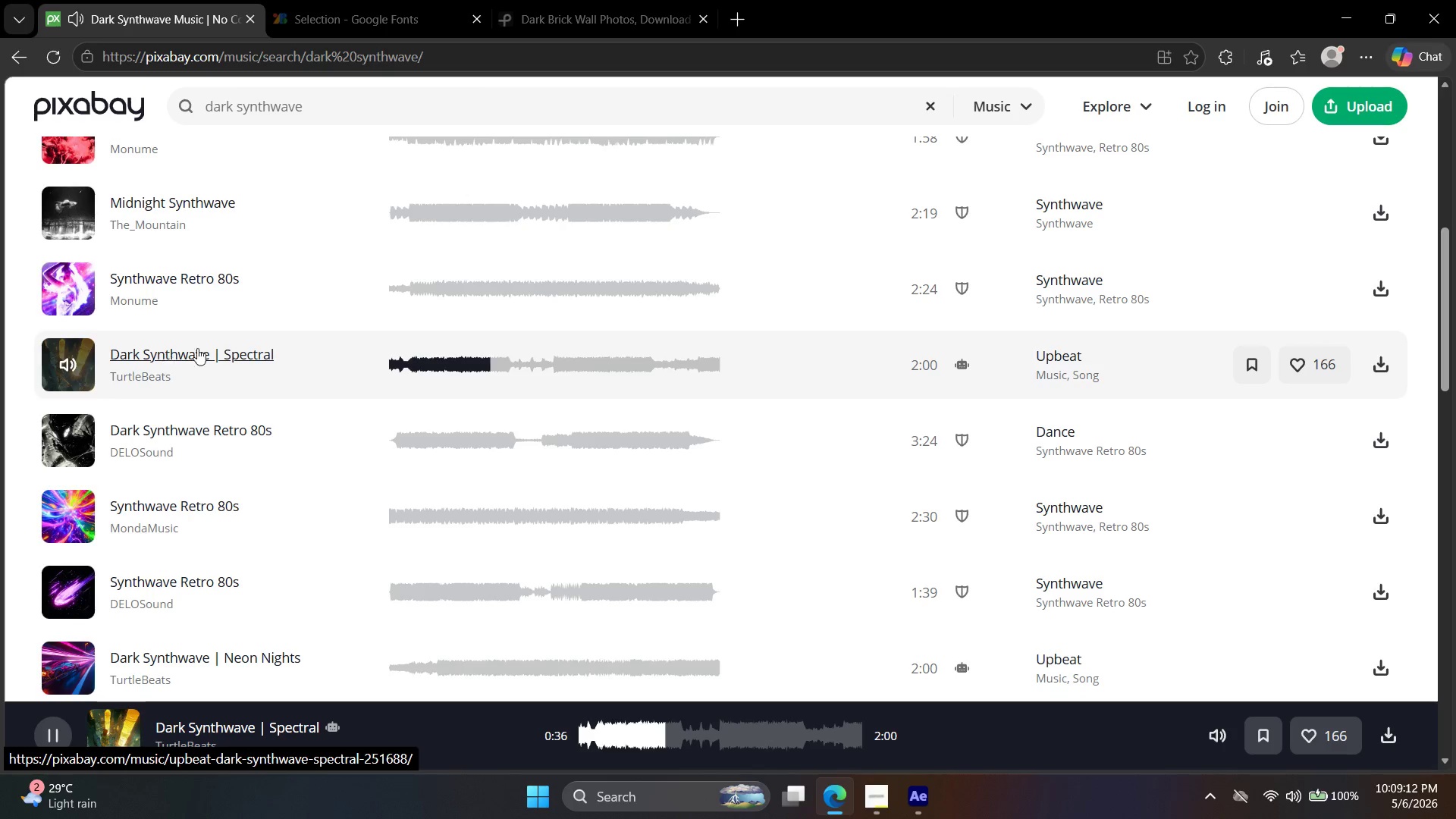 
left_click([63, 364])
 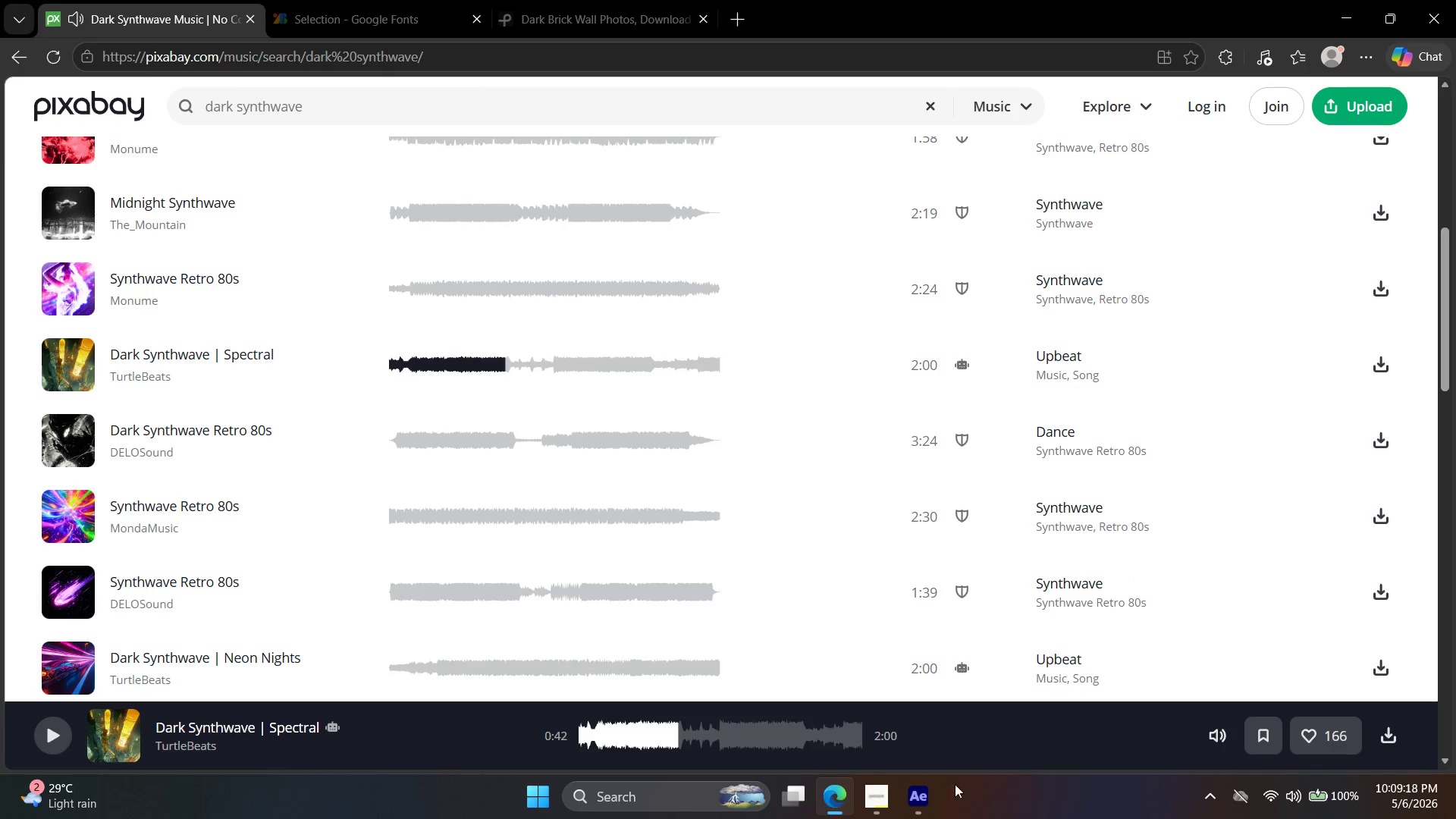 
left_click([935, 790])
 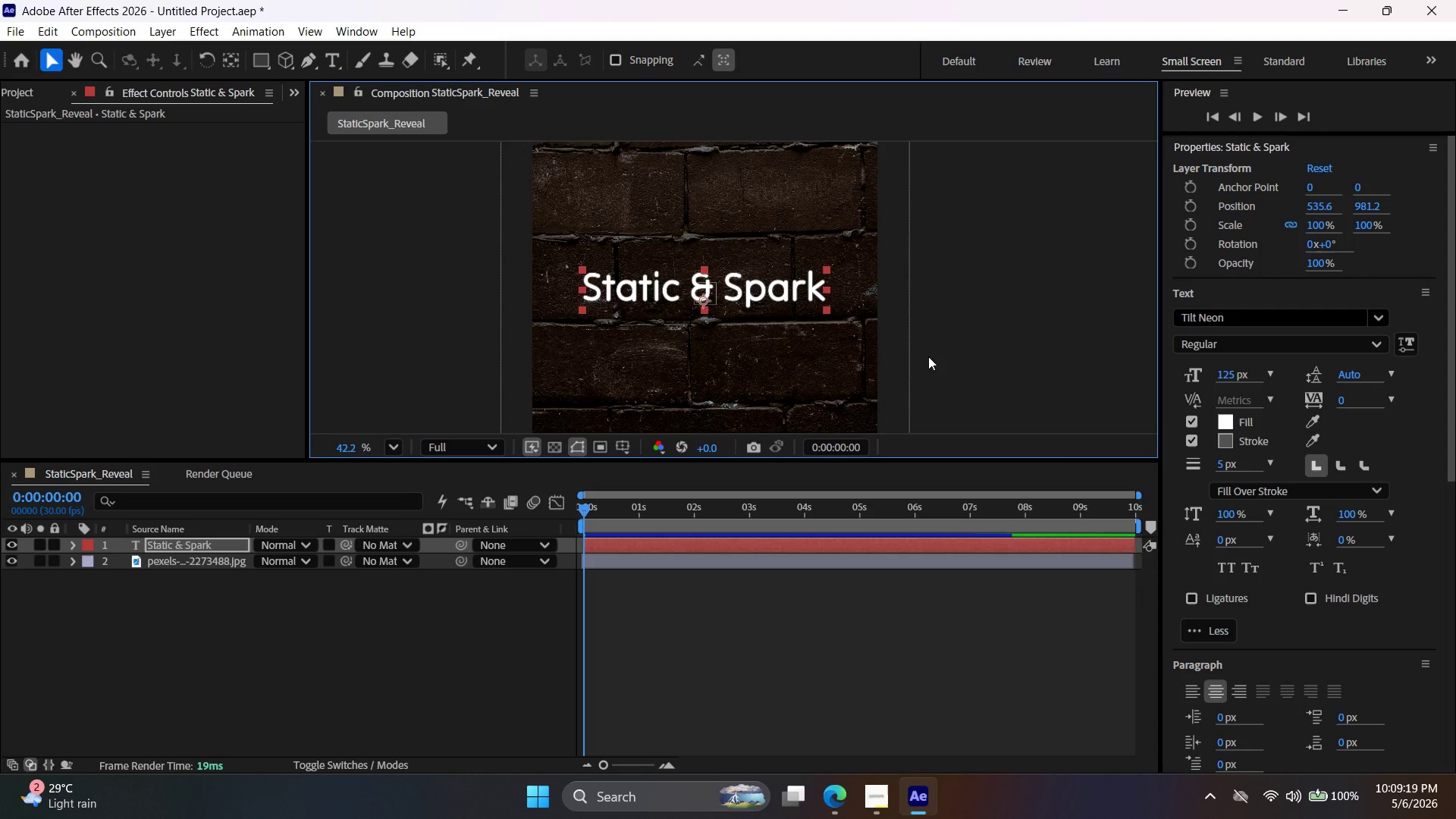 
hold_key(key=AltLeft, duration=0.59)
scroll: coordinate [1332, 589], scroll_direction: down, amount: 15.0
 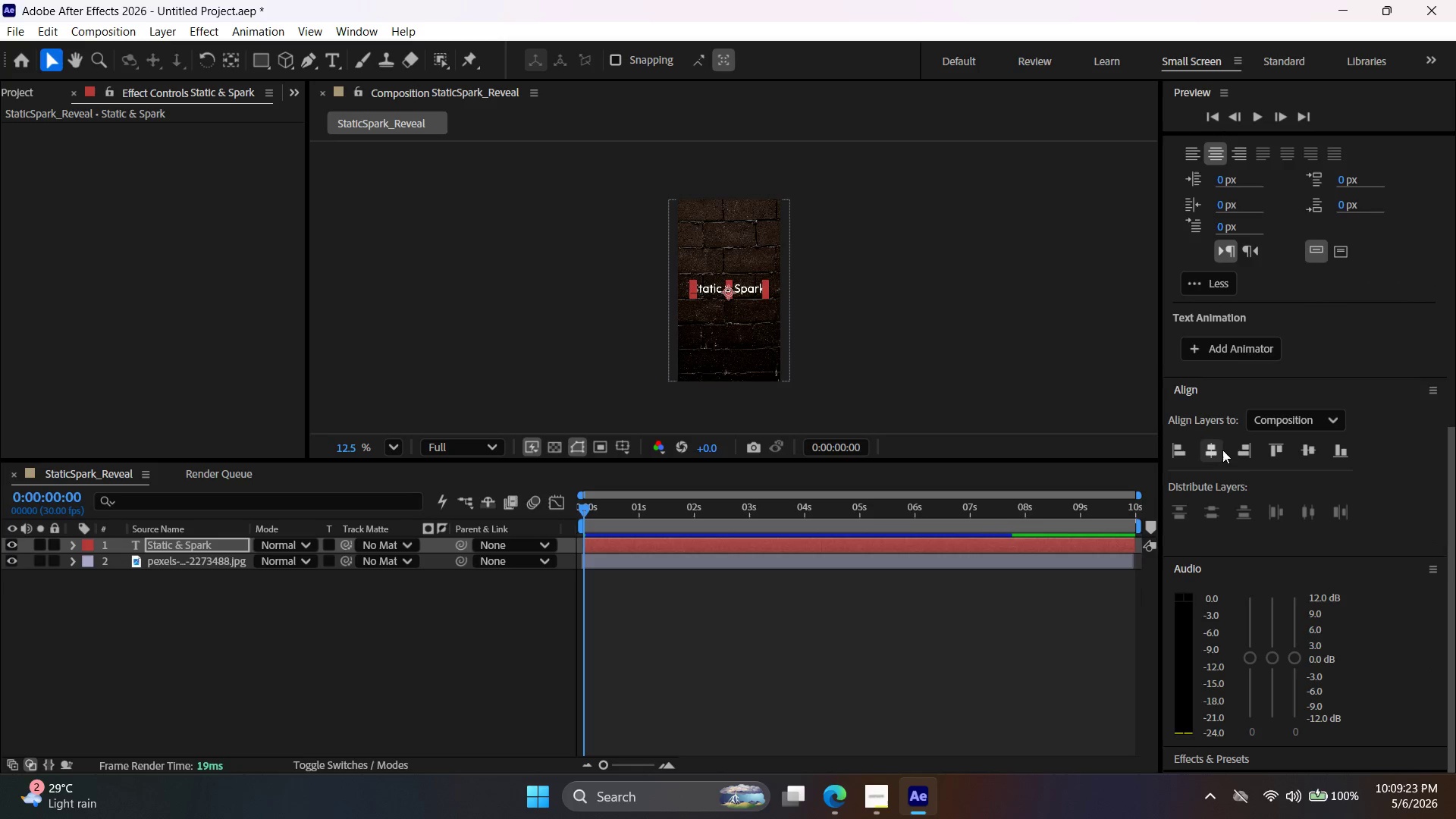 
double_click([1309, 448])
 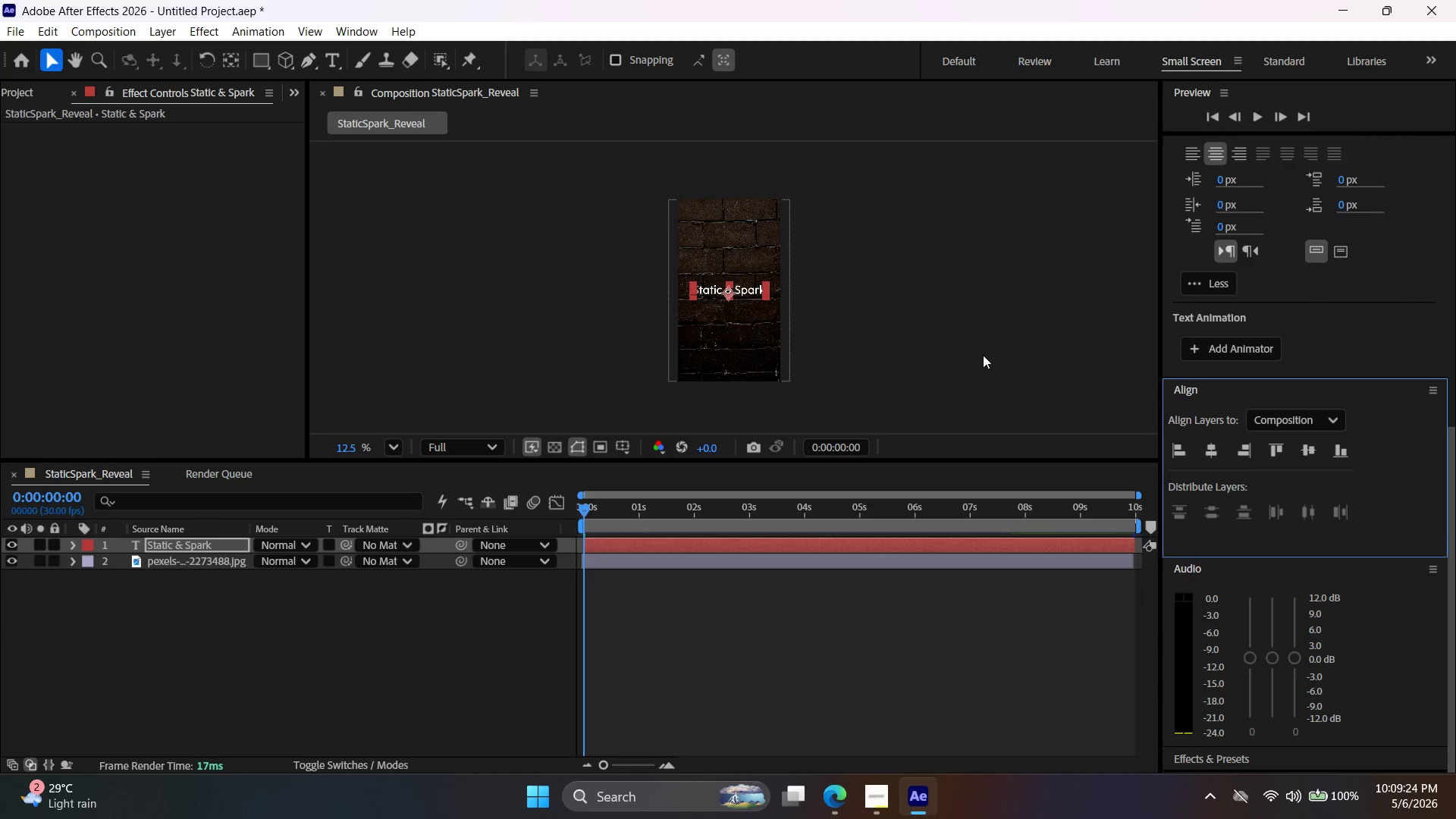 
key(Alt+AltLeft)
 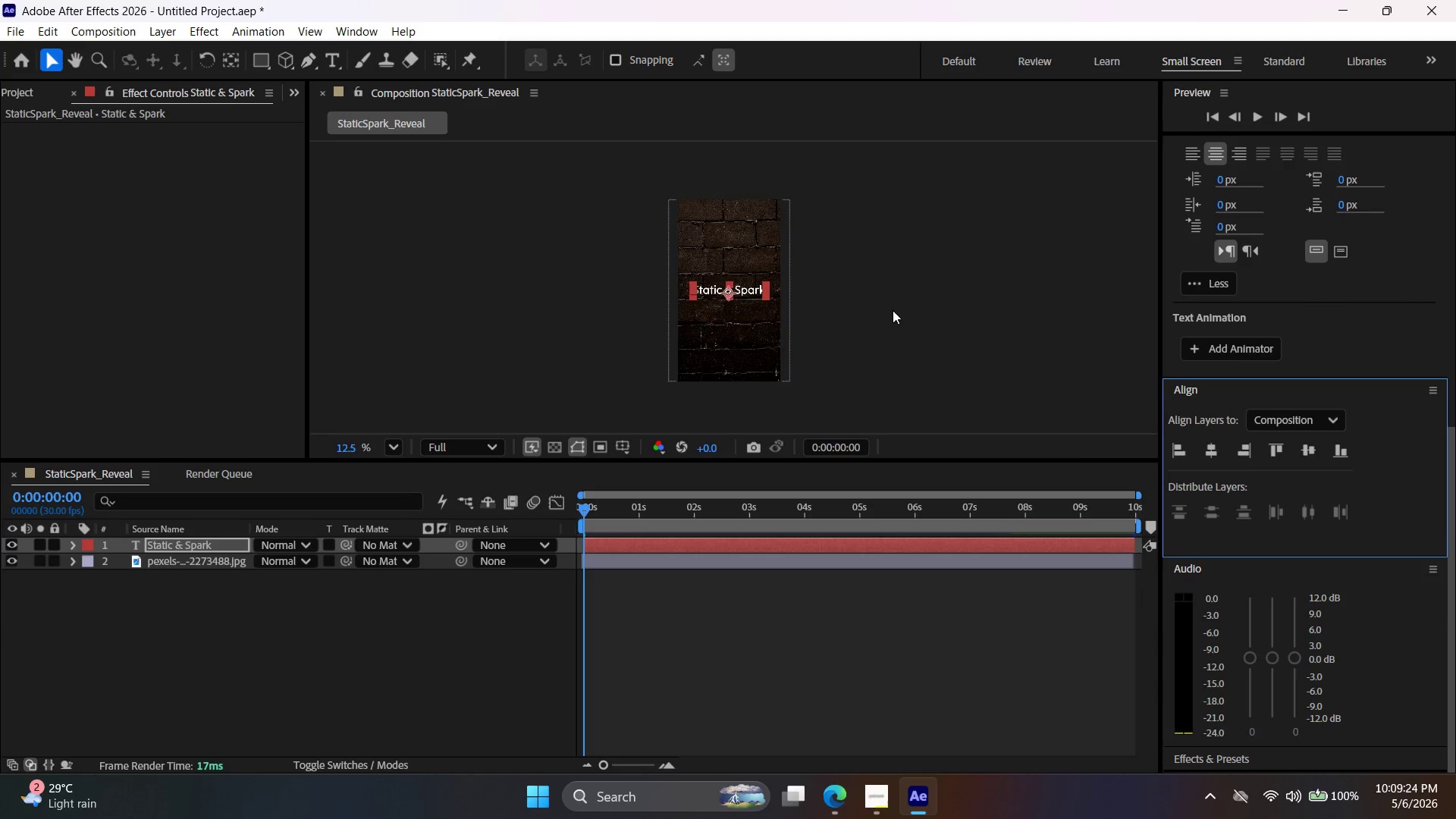 
key(Alt+AltLeft)
 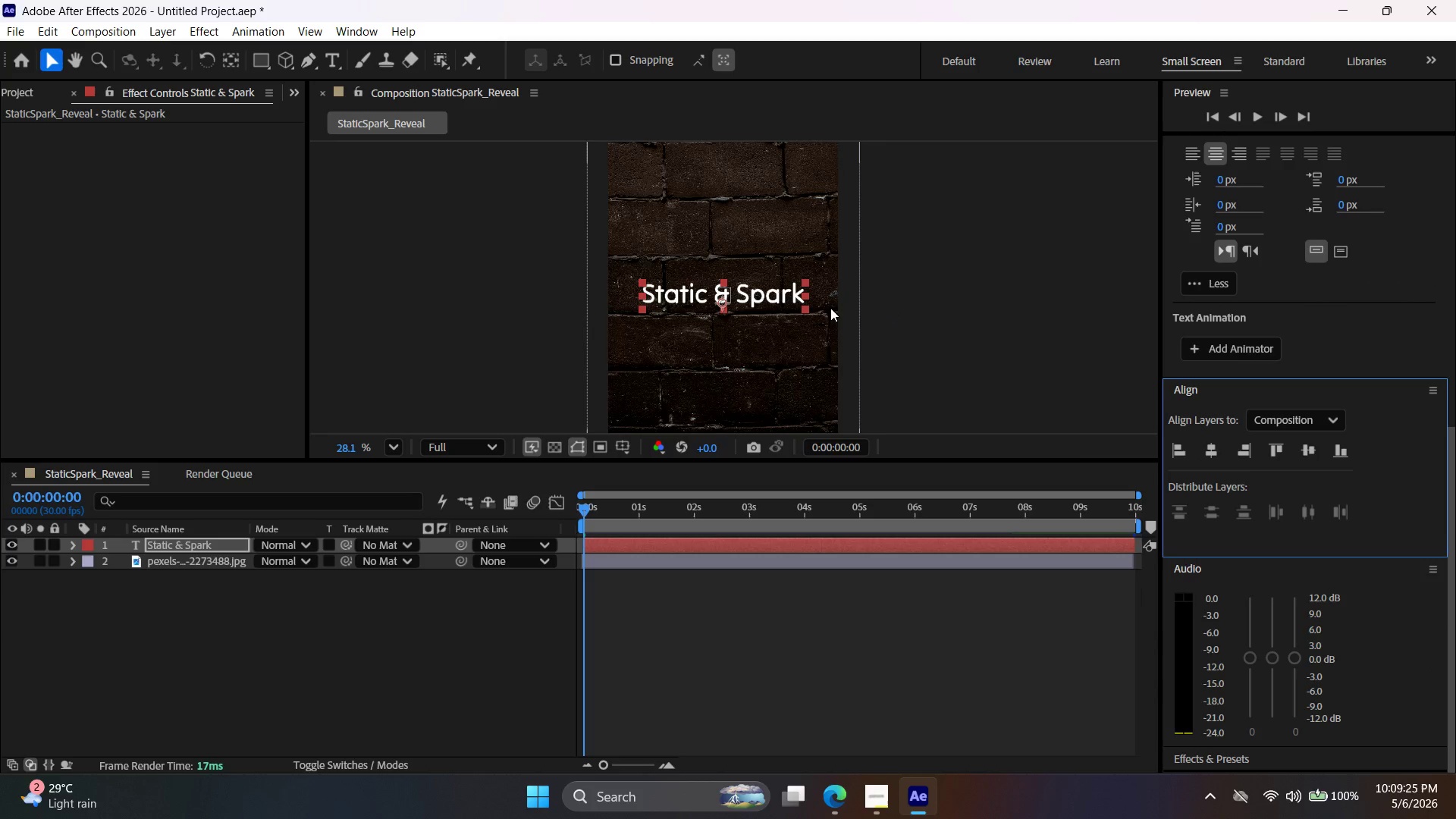 
key(Alt+AltLeft)
 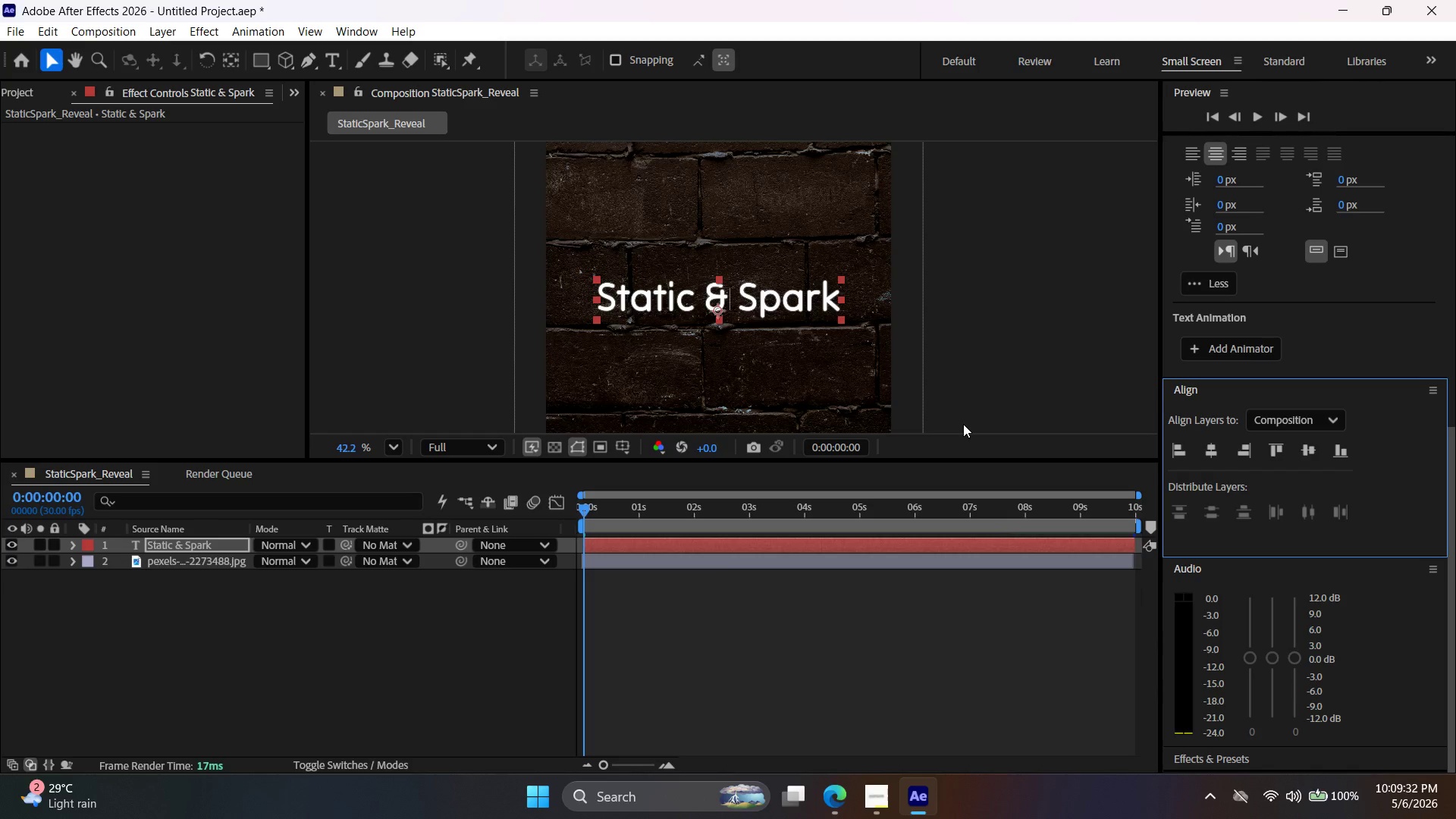 
scroll: coordinate [830, 308], scroll_direction: up, amount: 10.0
 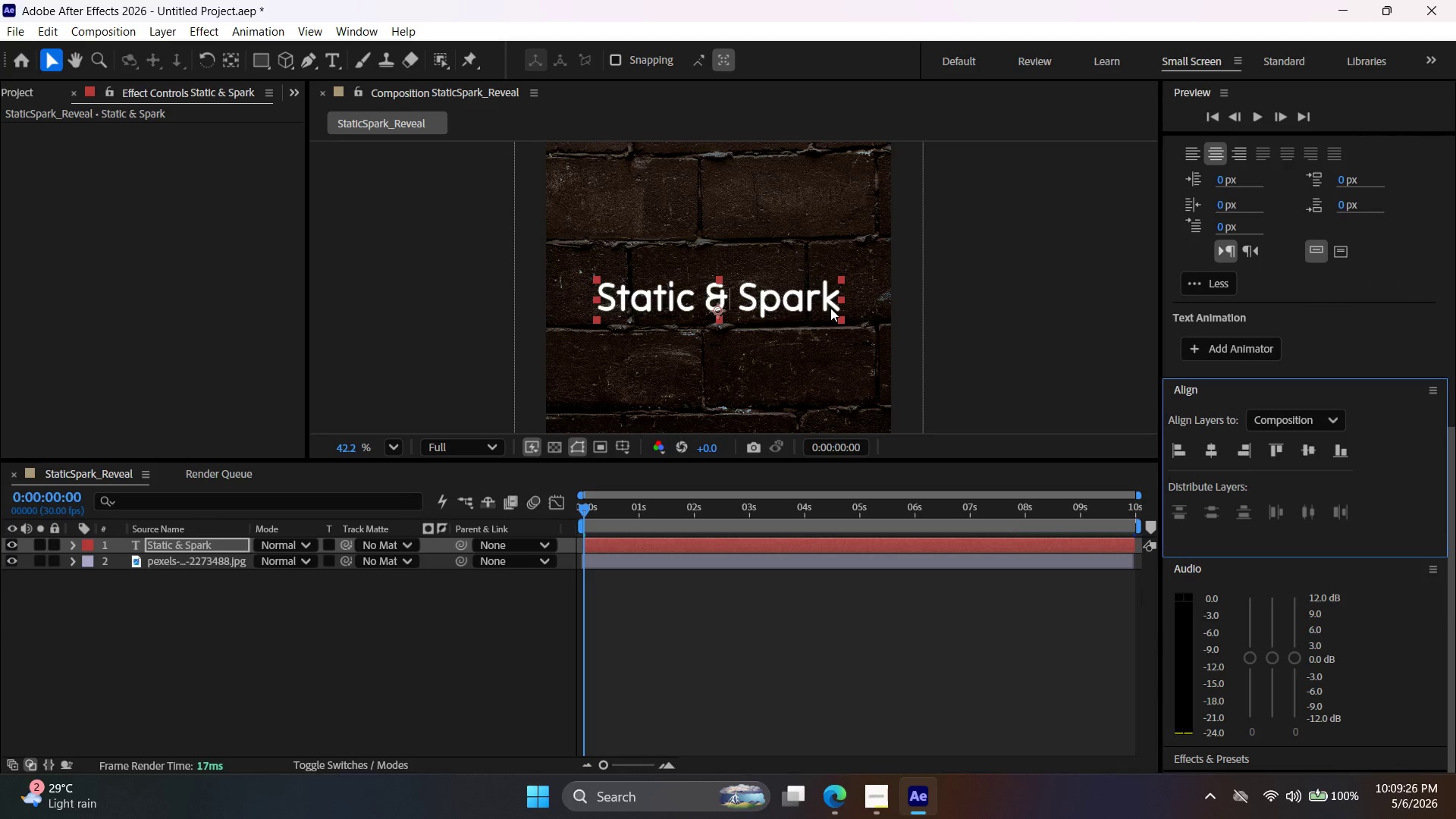 
wait(11.7)
 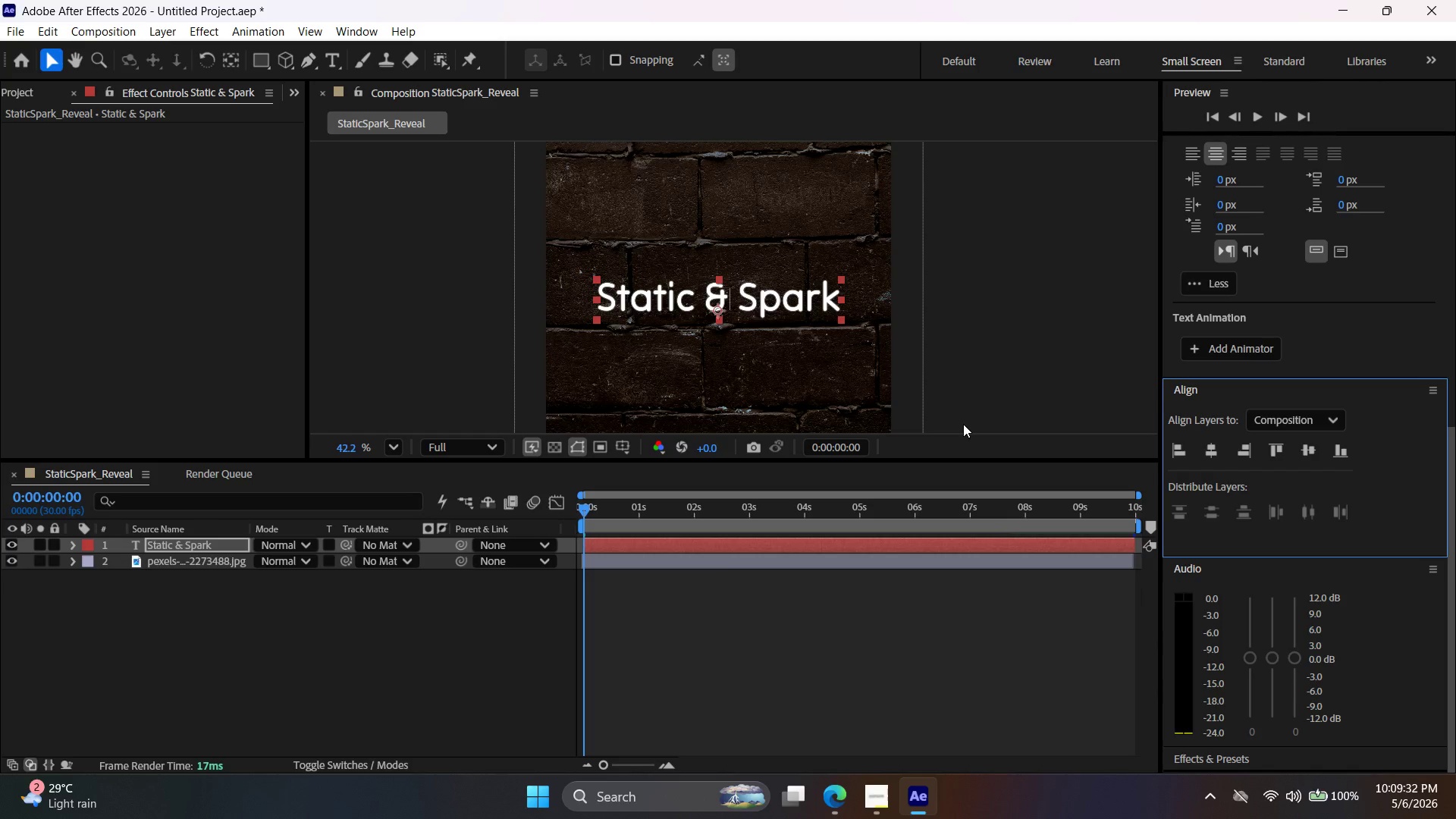 
left_click_drag(start_coordinate=[165, 28], to_coordinate=[165, 33])
 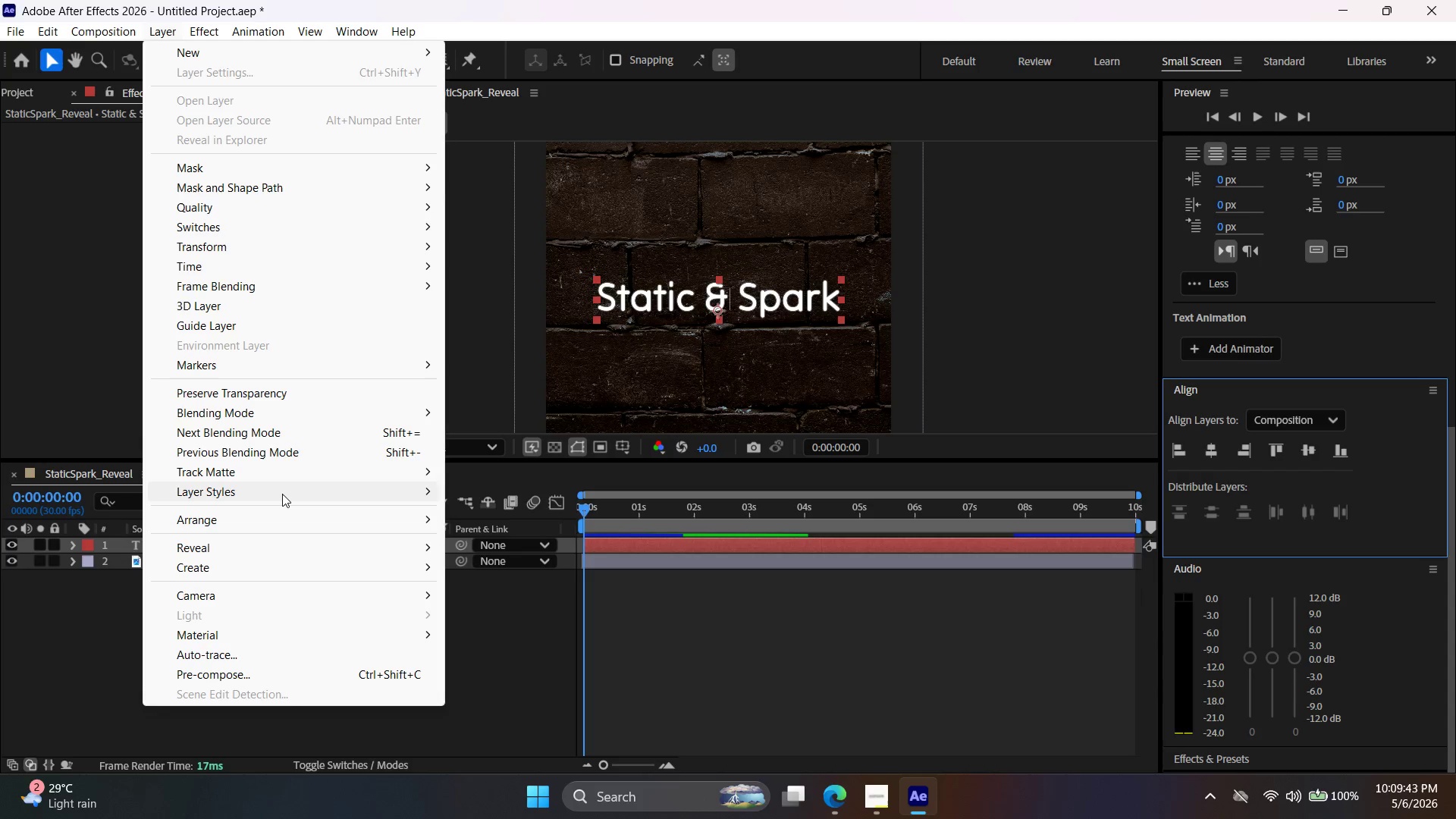 
wait(10.44)
 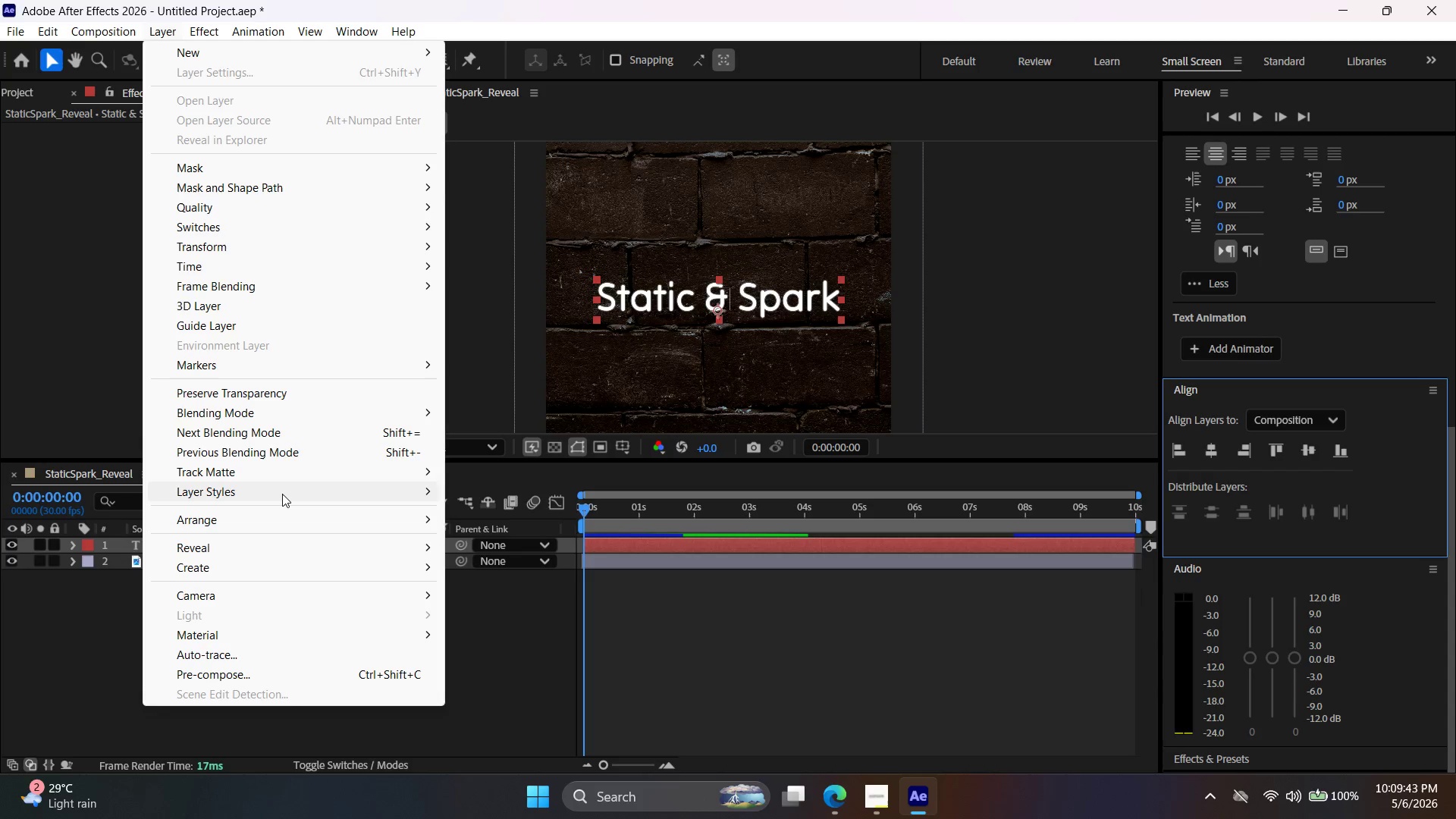 
left_click([563, 615])
 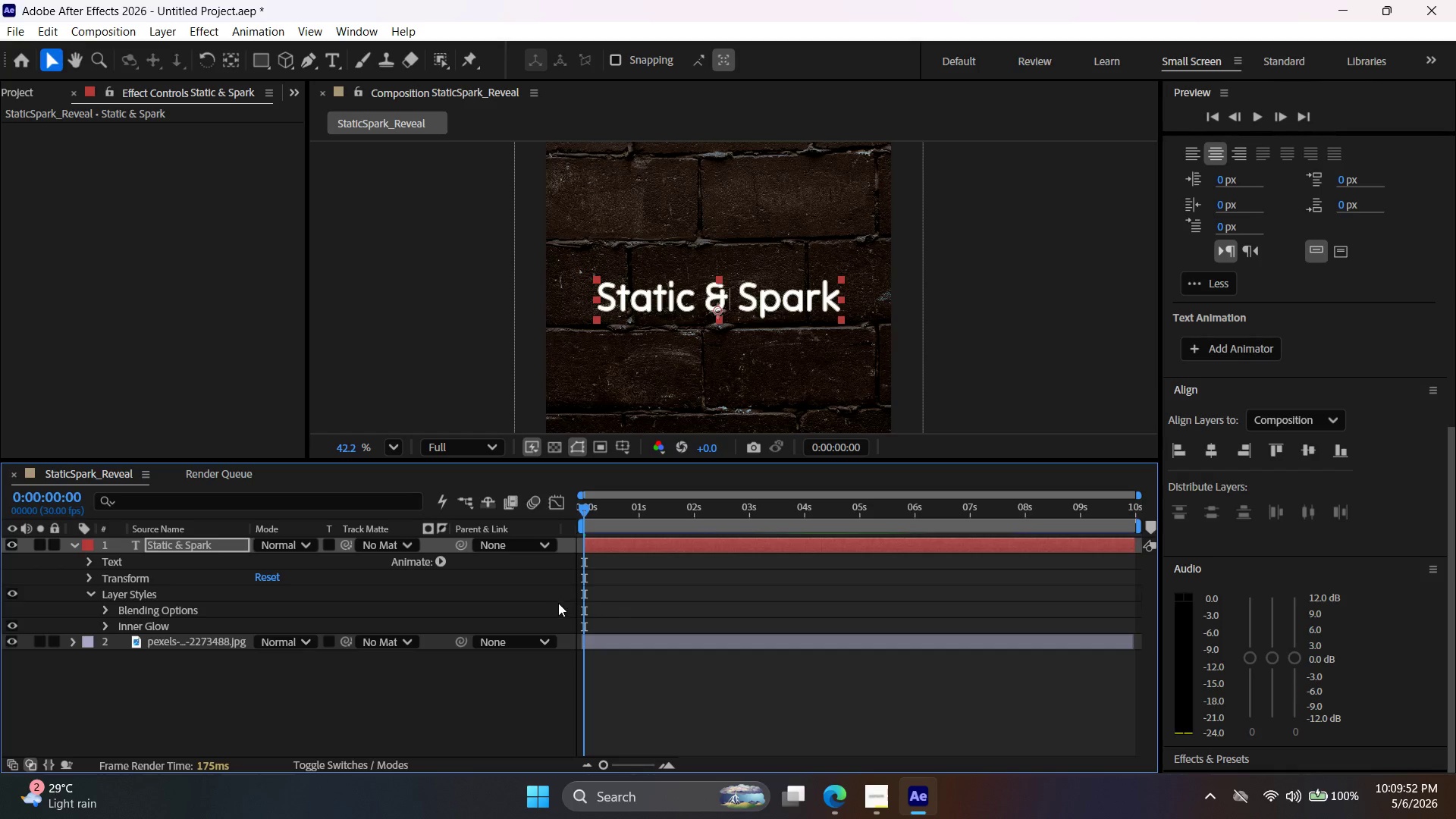 
wait(5.44)
 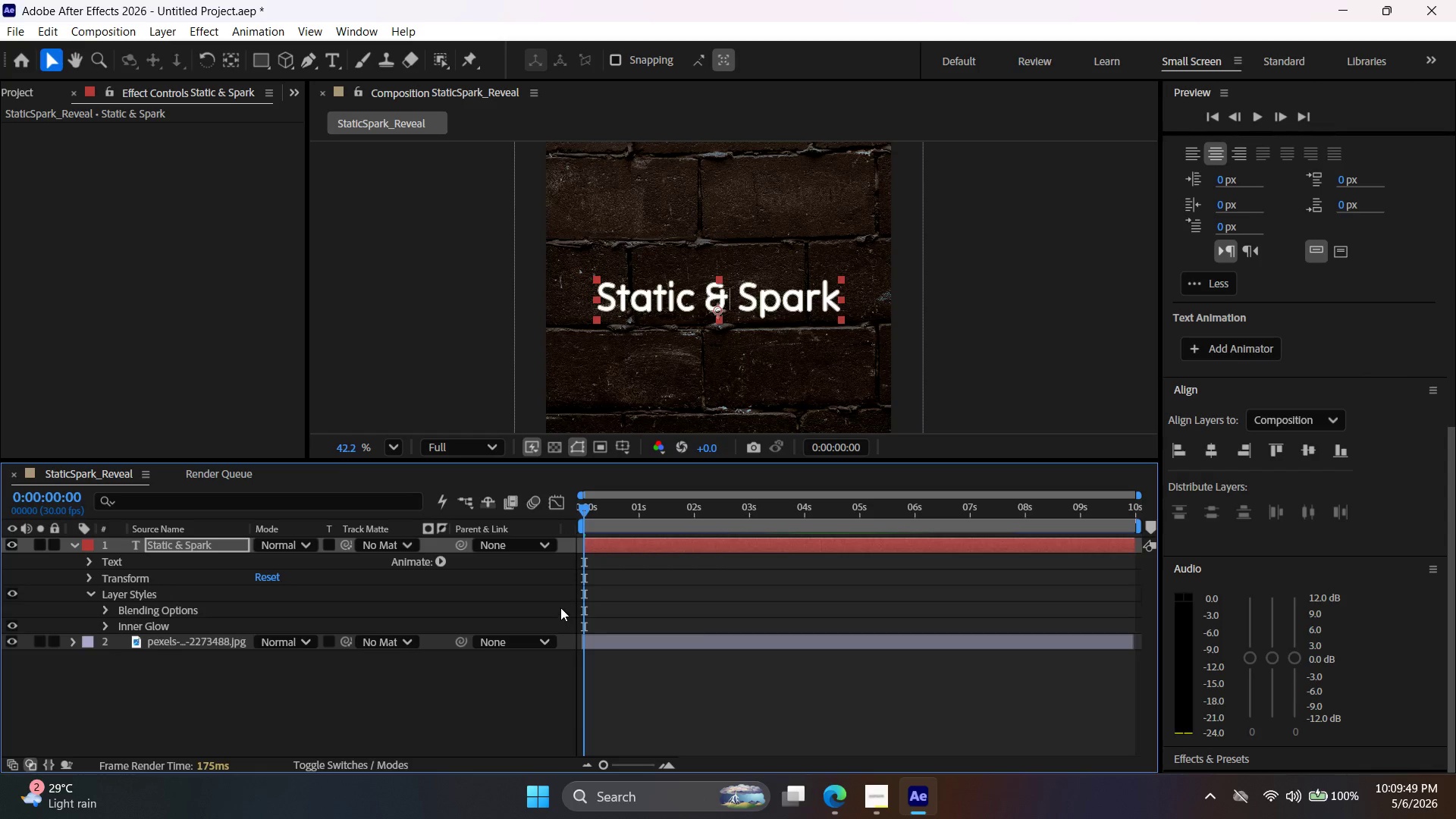 
left_click([312, 639])
 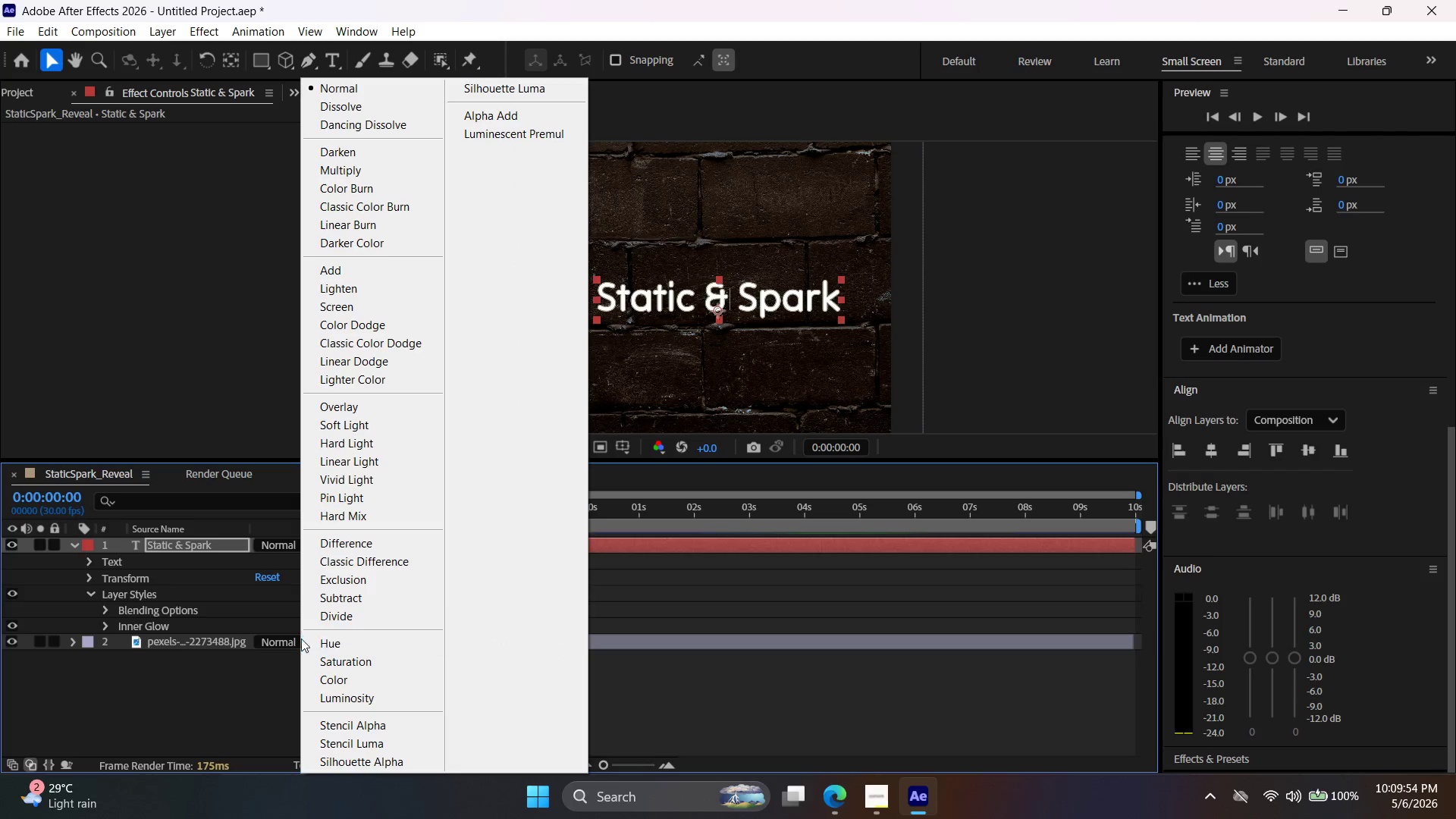 
left_click([281, 633])
 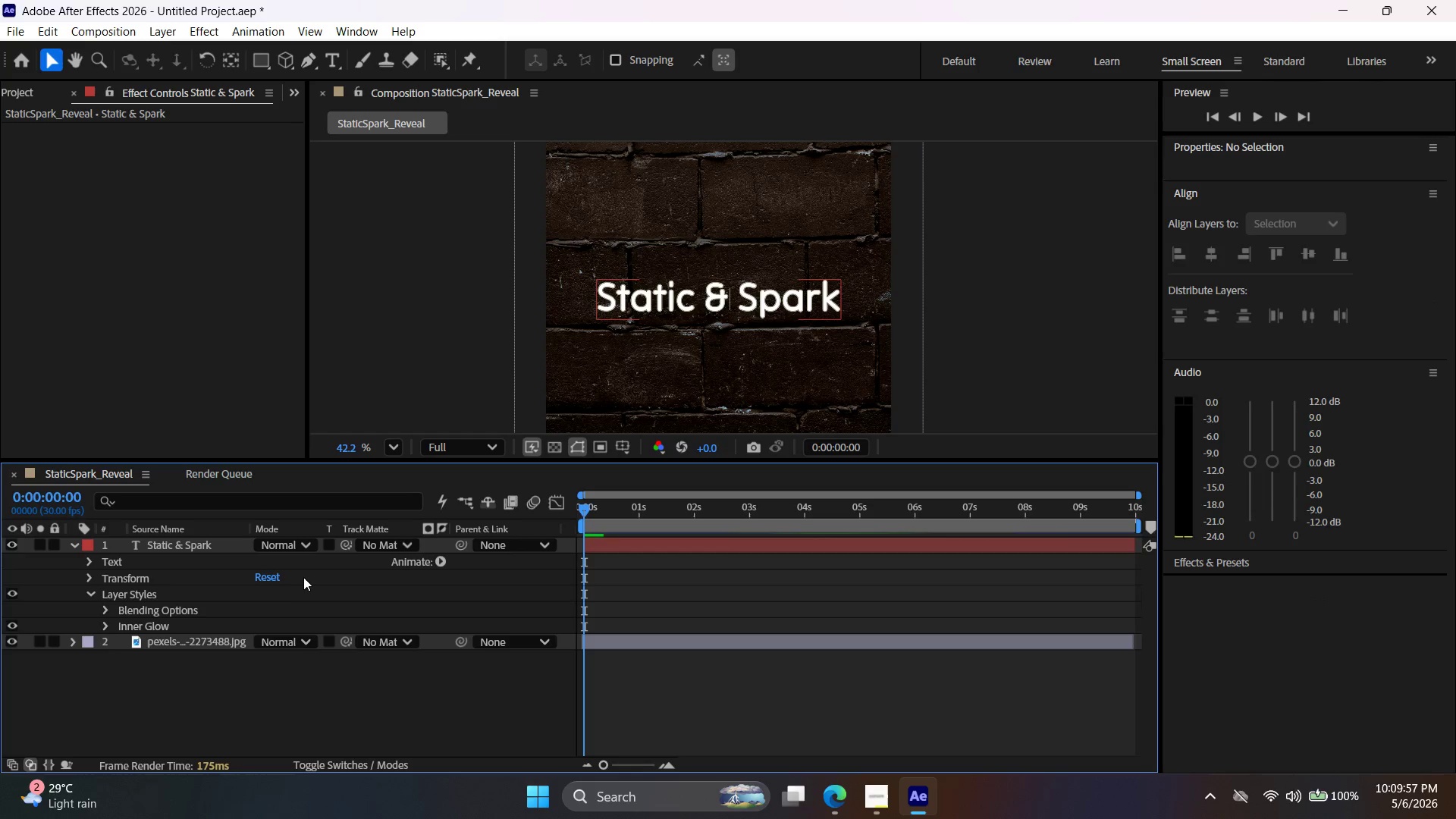 
key(Control+Z)
 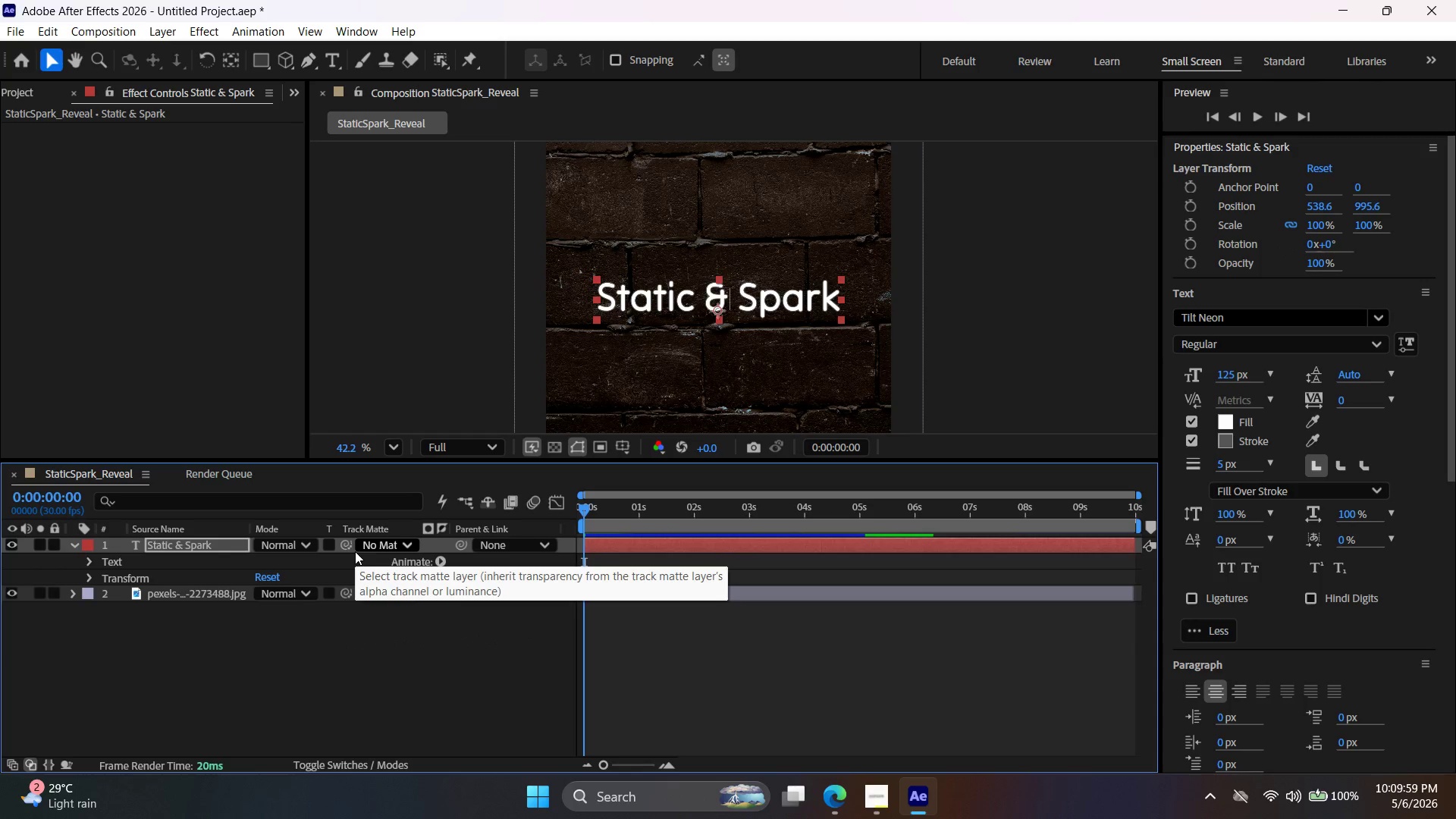 
key(Control+Shift+Z)
 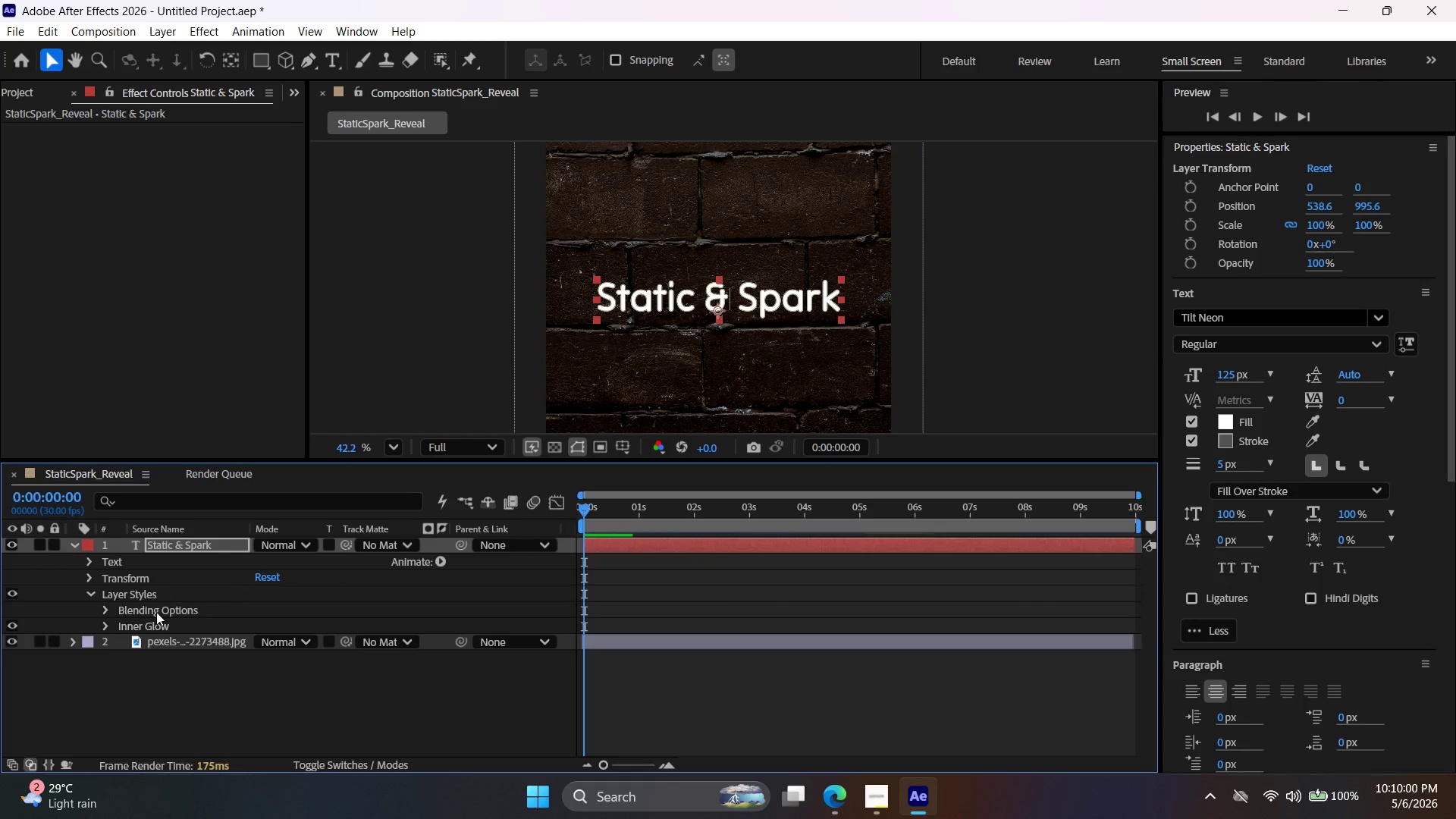 
left_click([112, 610])
 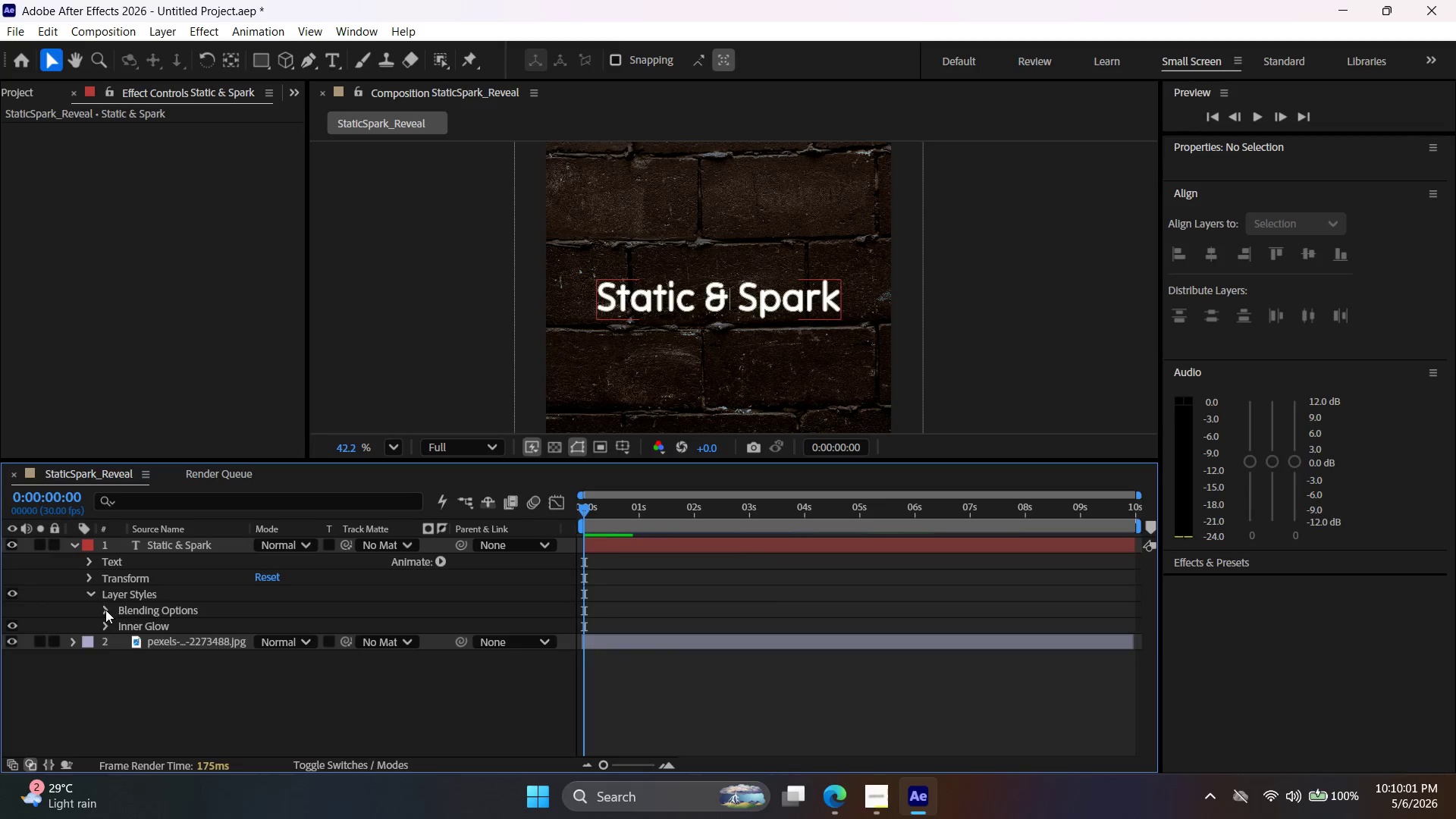 
left_click([104, 610])
 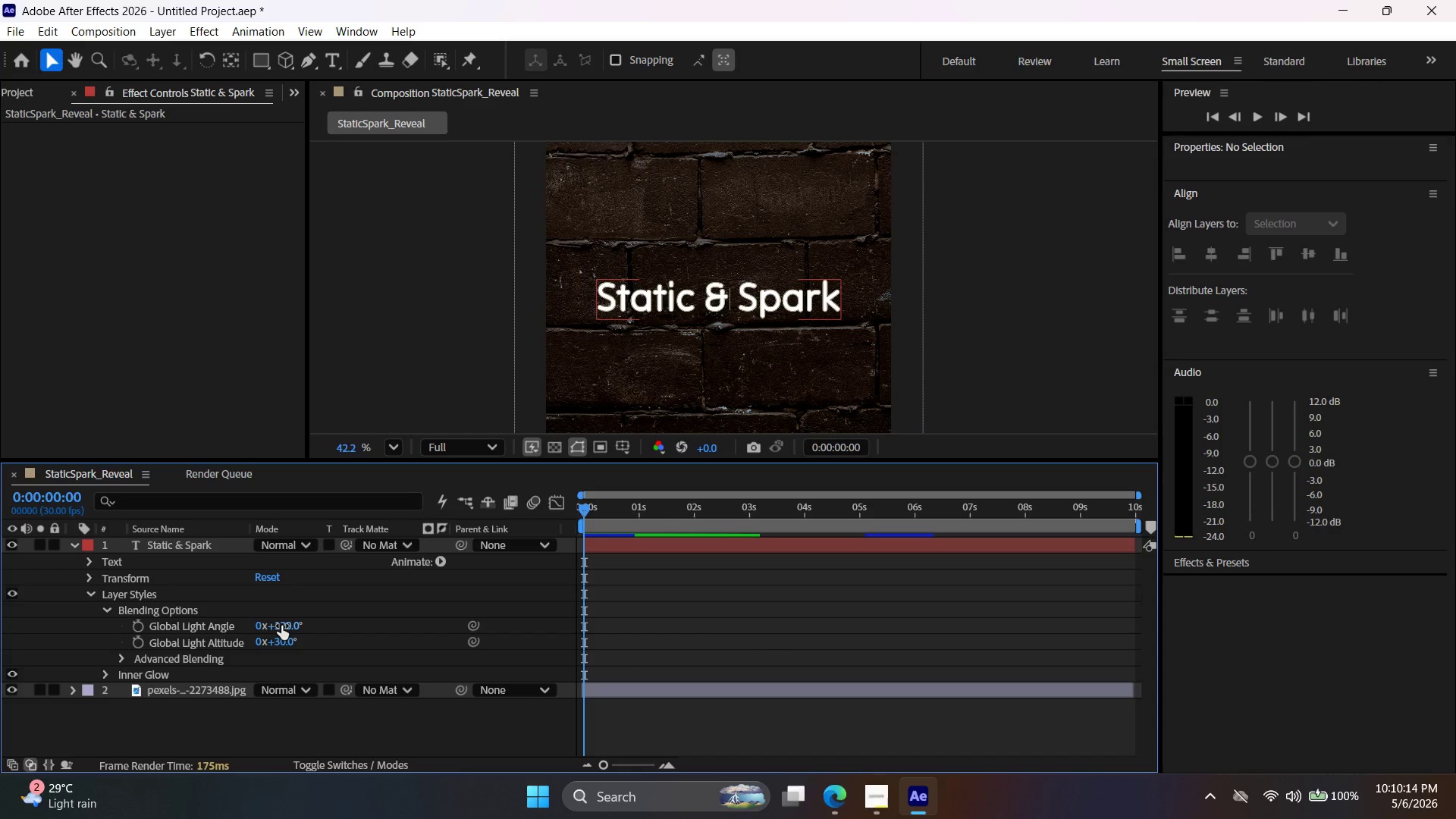 
wait(16.89)
 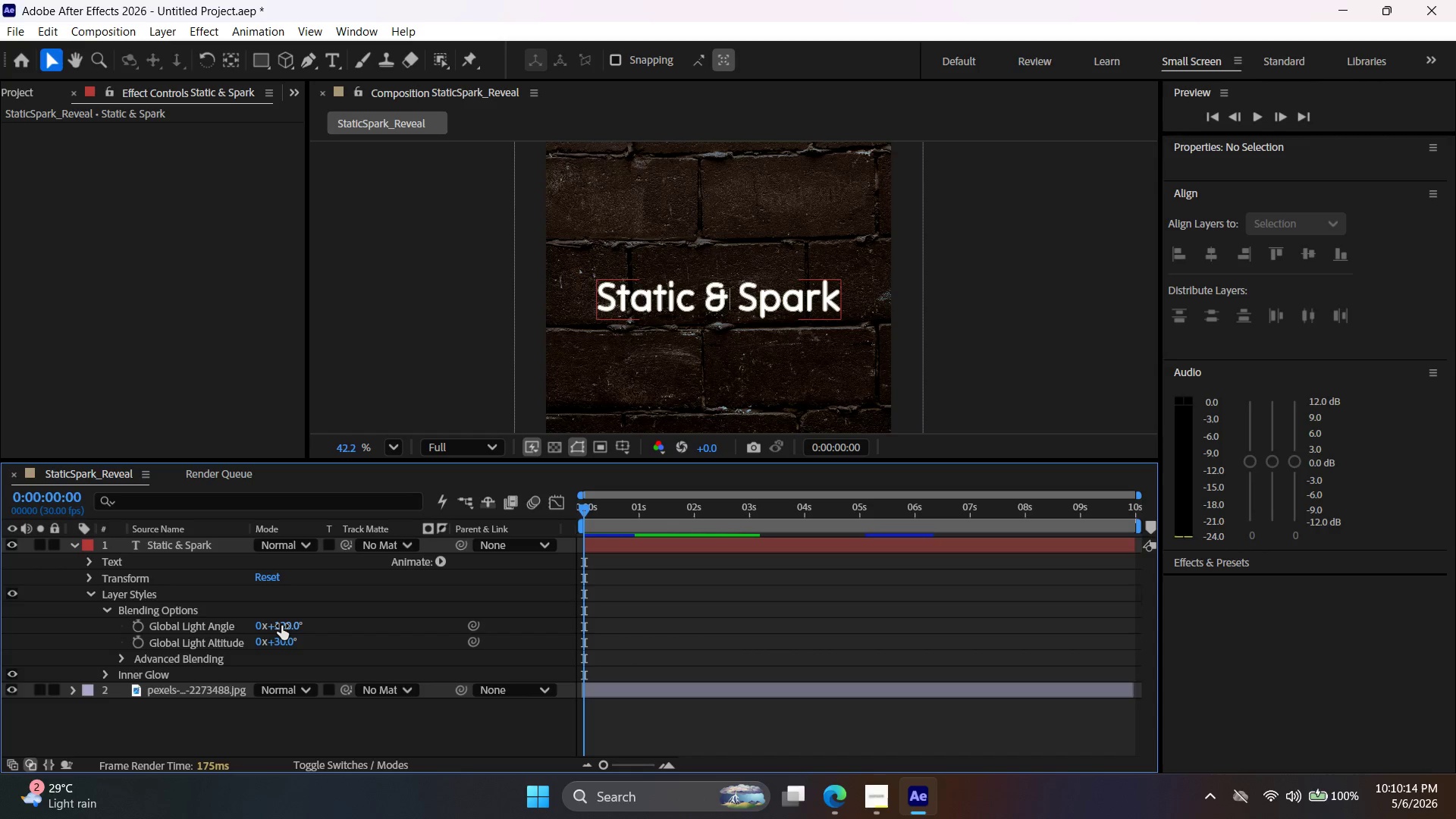 
left_click([305, 546])
 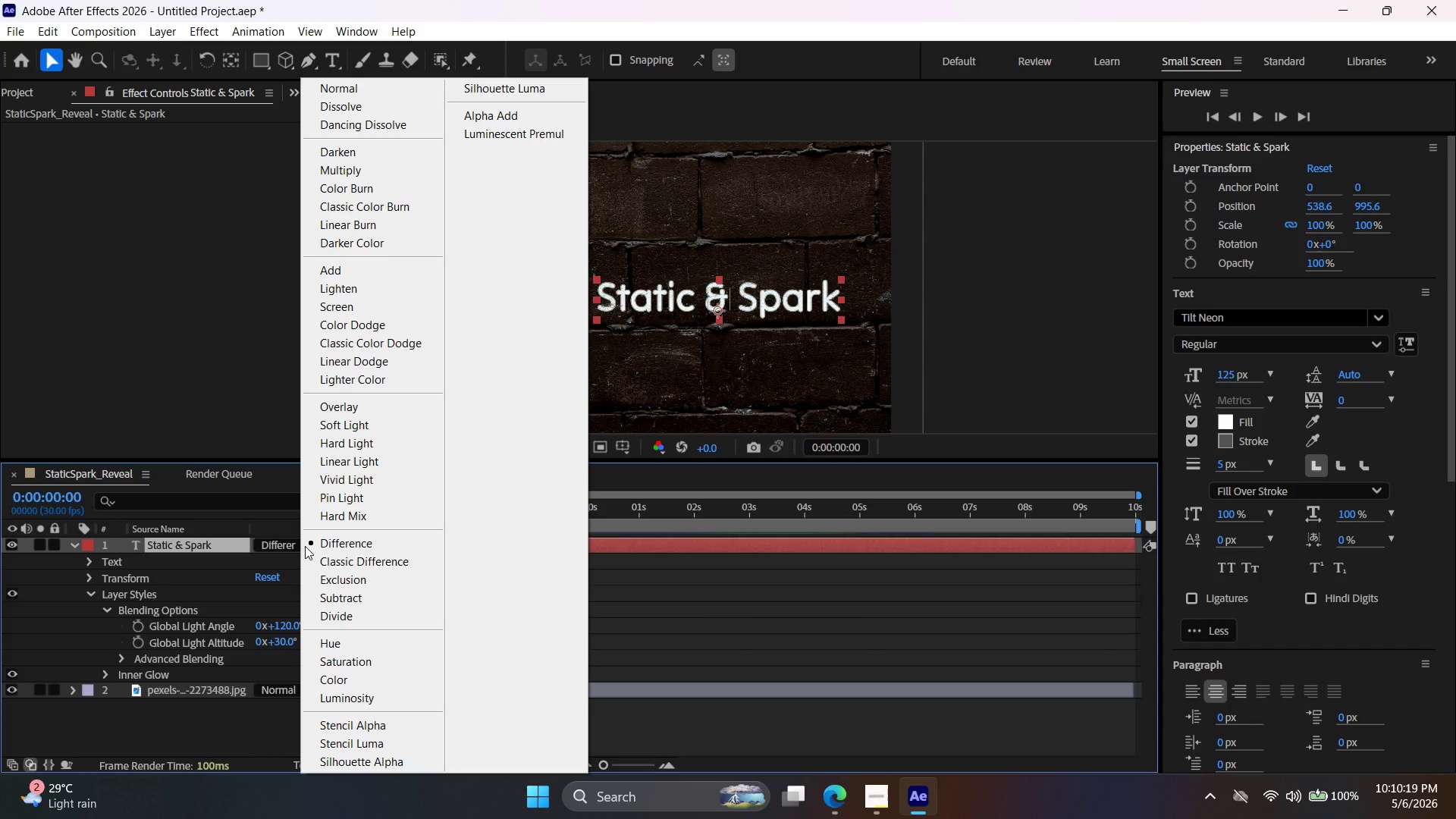 
left_click([305, 546])
 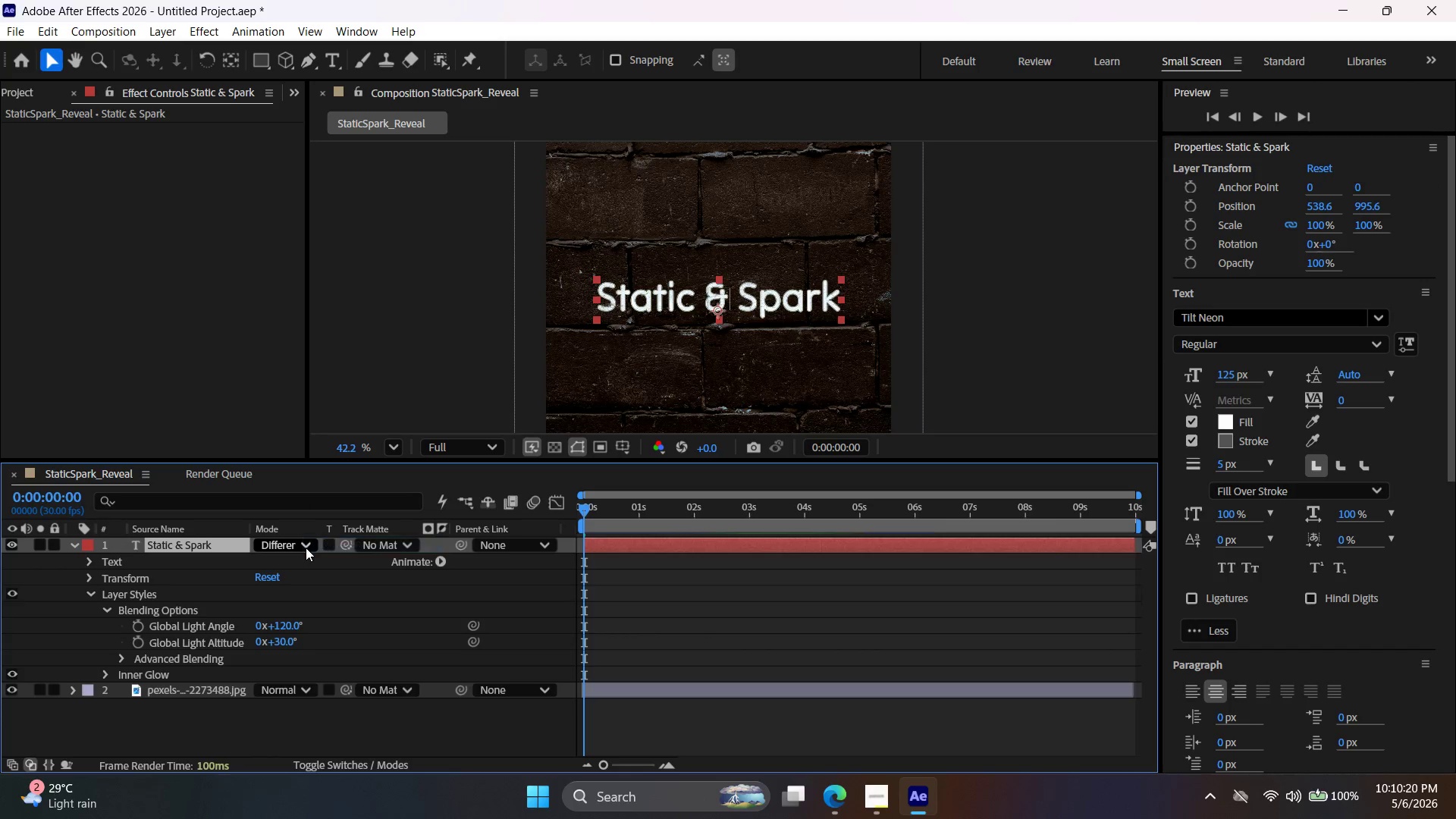 
left_click([306, 548])
 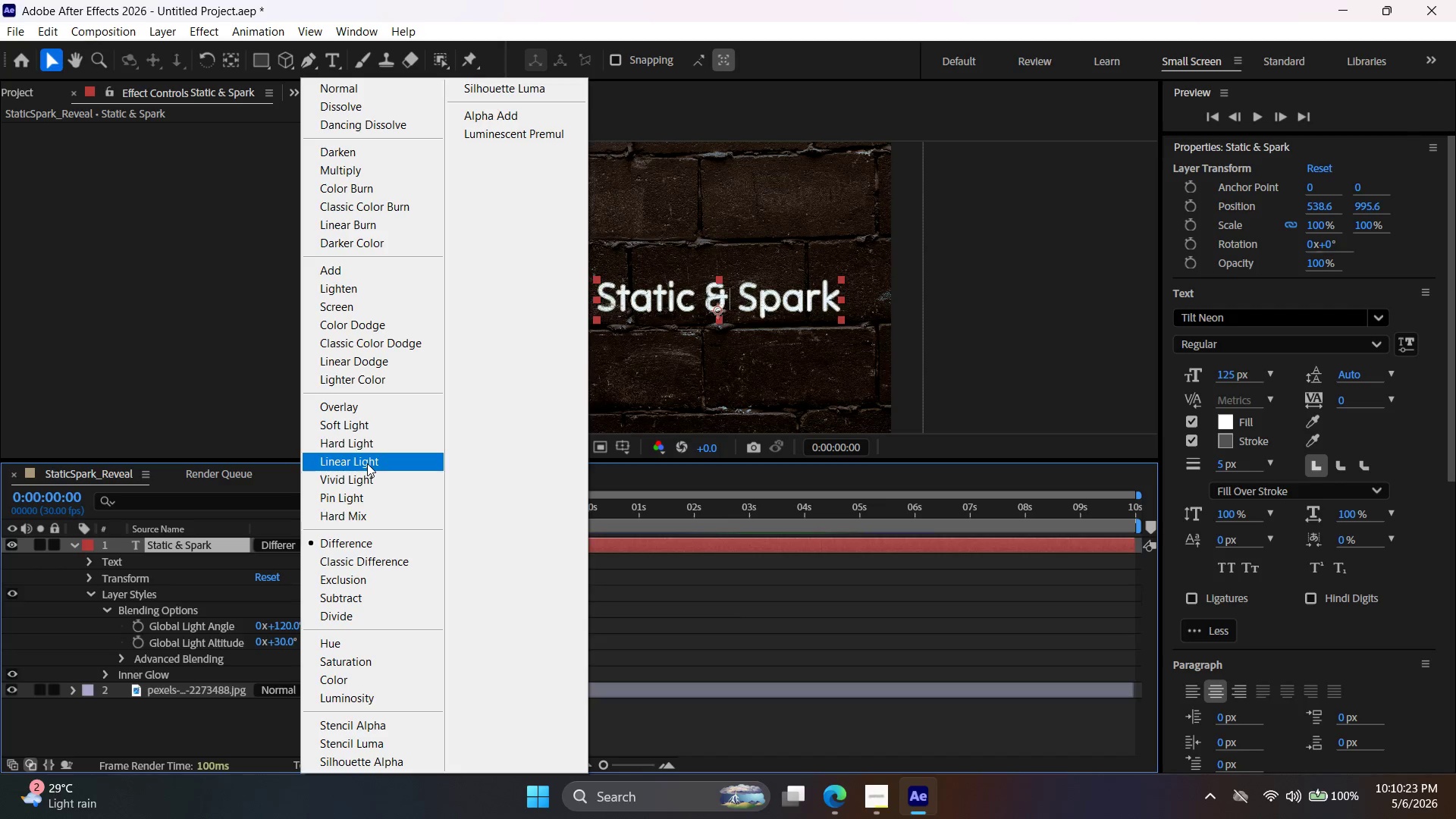 
left_click([377, 304])
 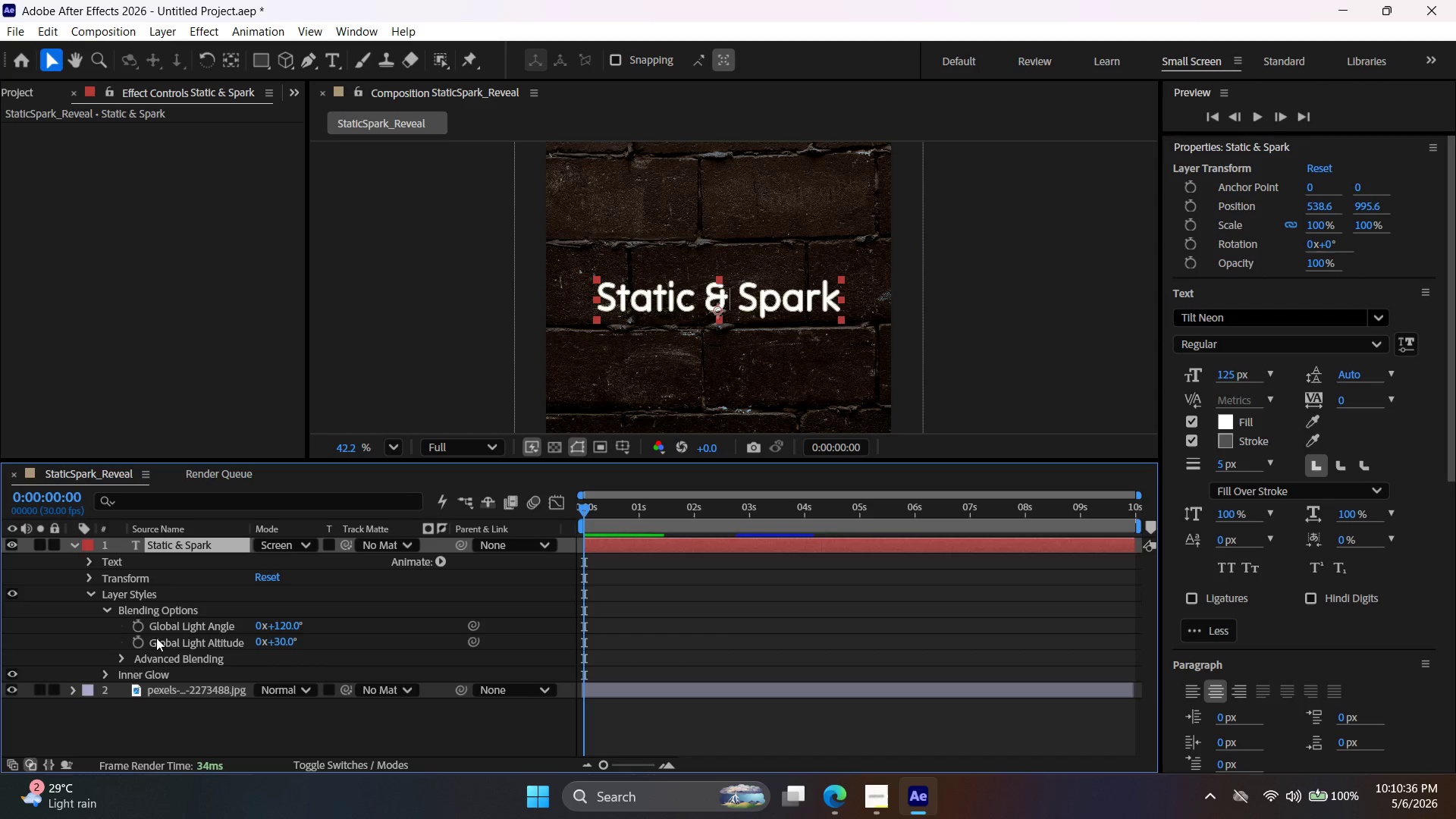 
wait(17.31)
 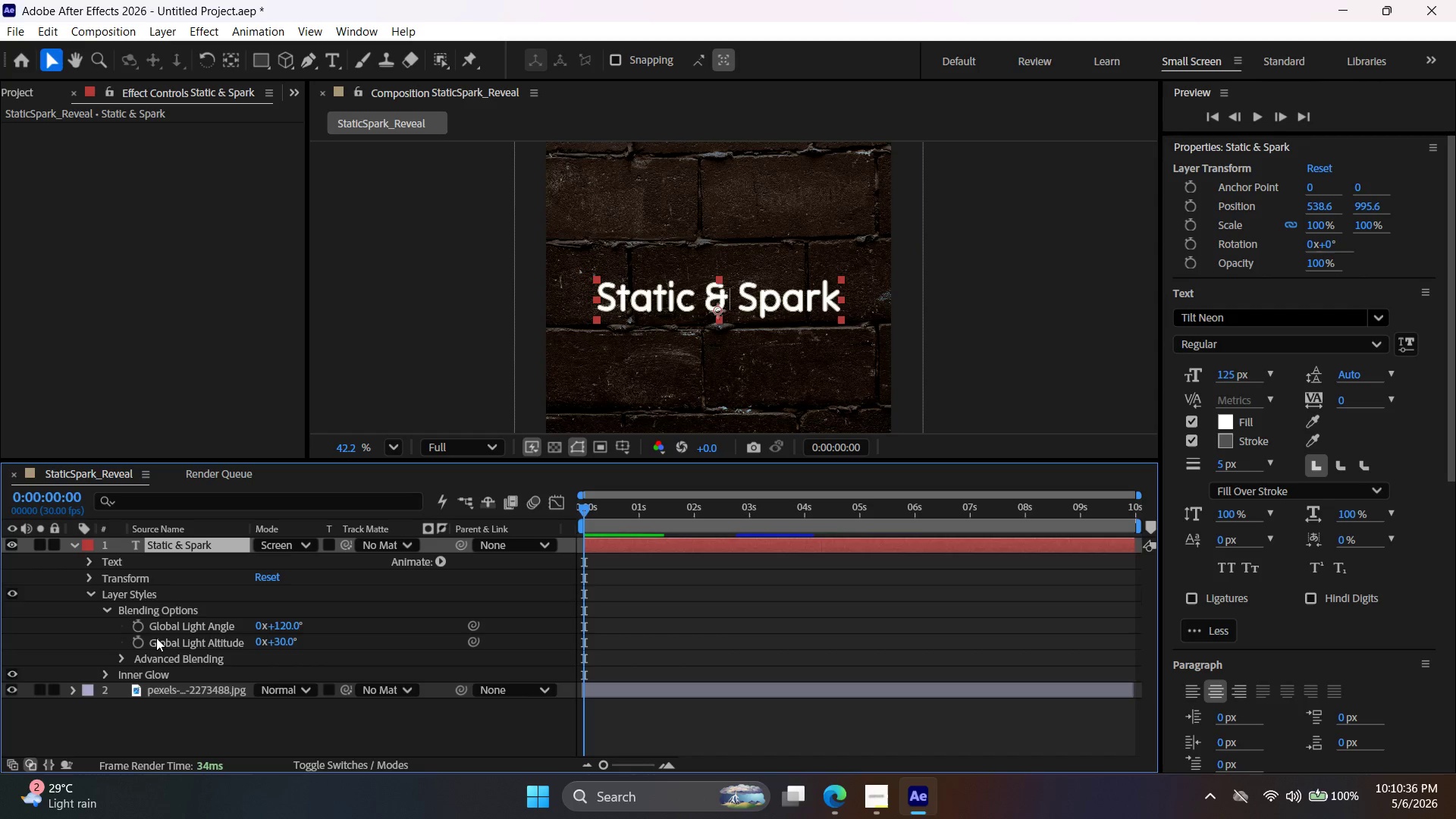 
type(pt)
 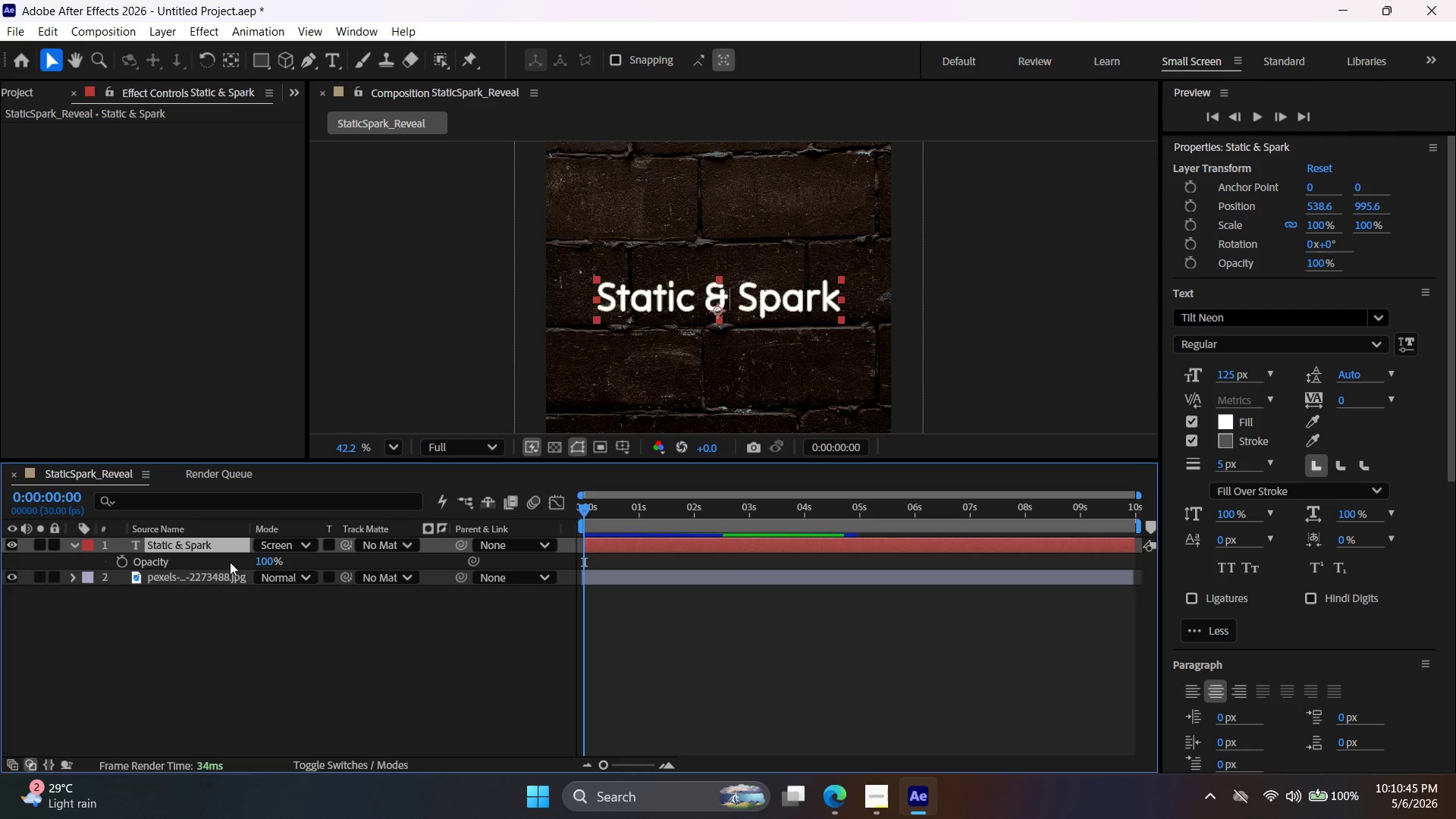 
double_click([263, 560])
 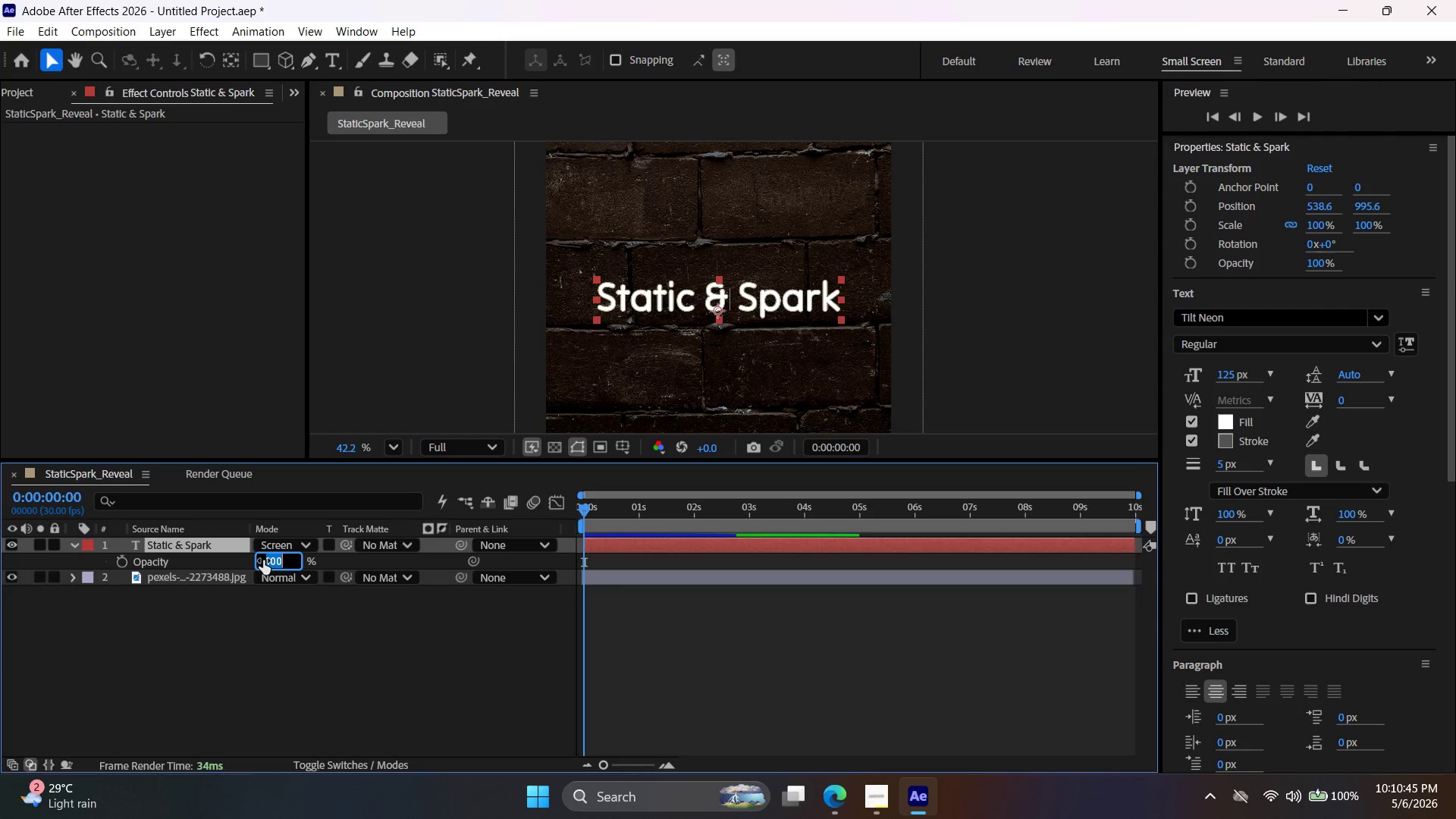 
triple_click([263, 560])
 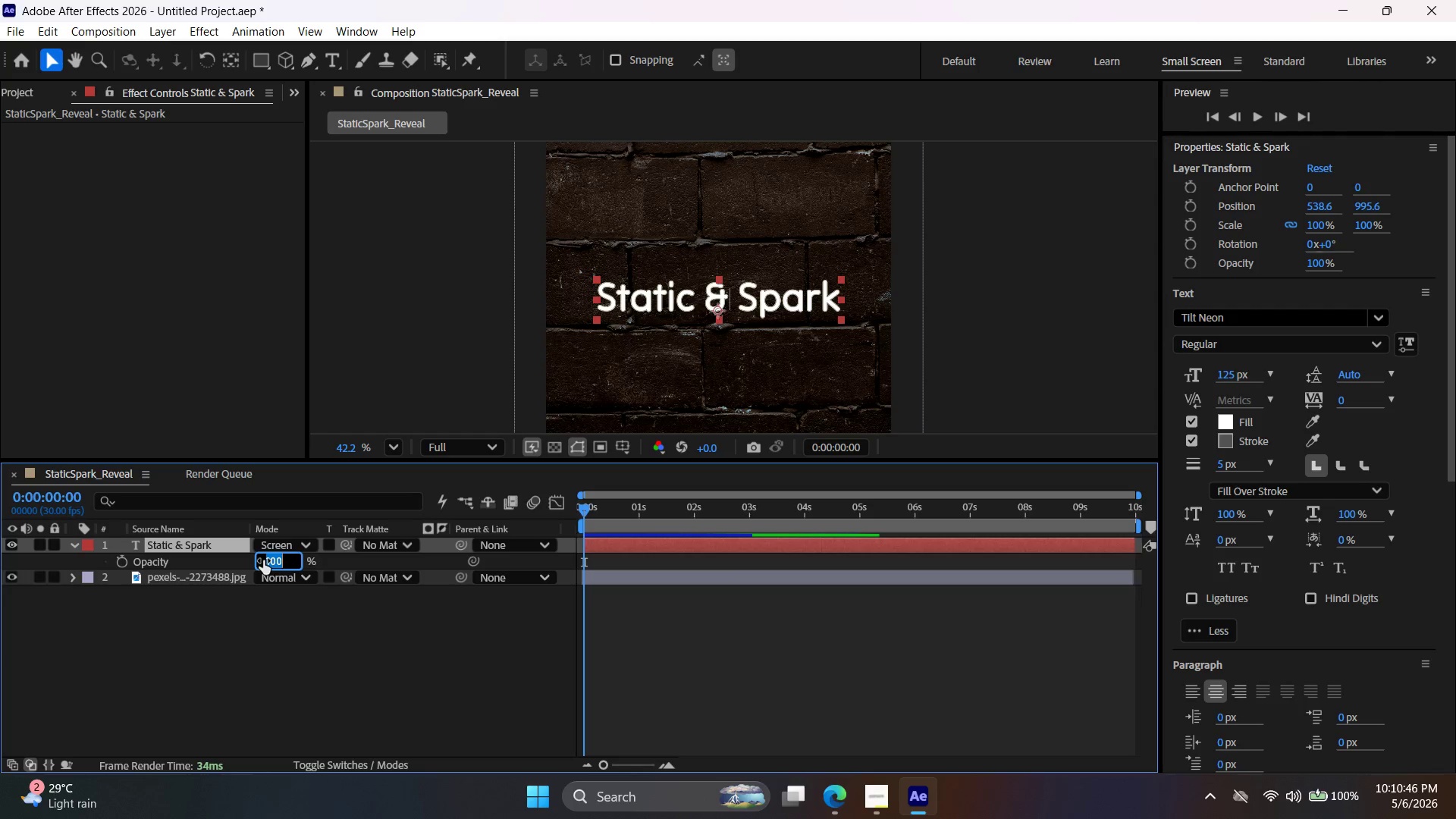 
key(Numpad7)
 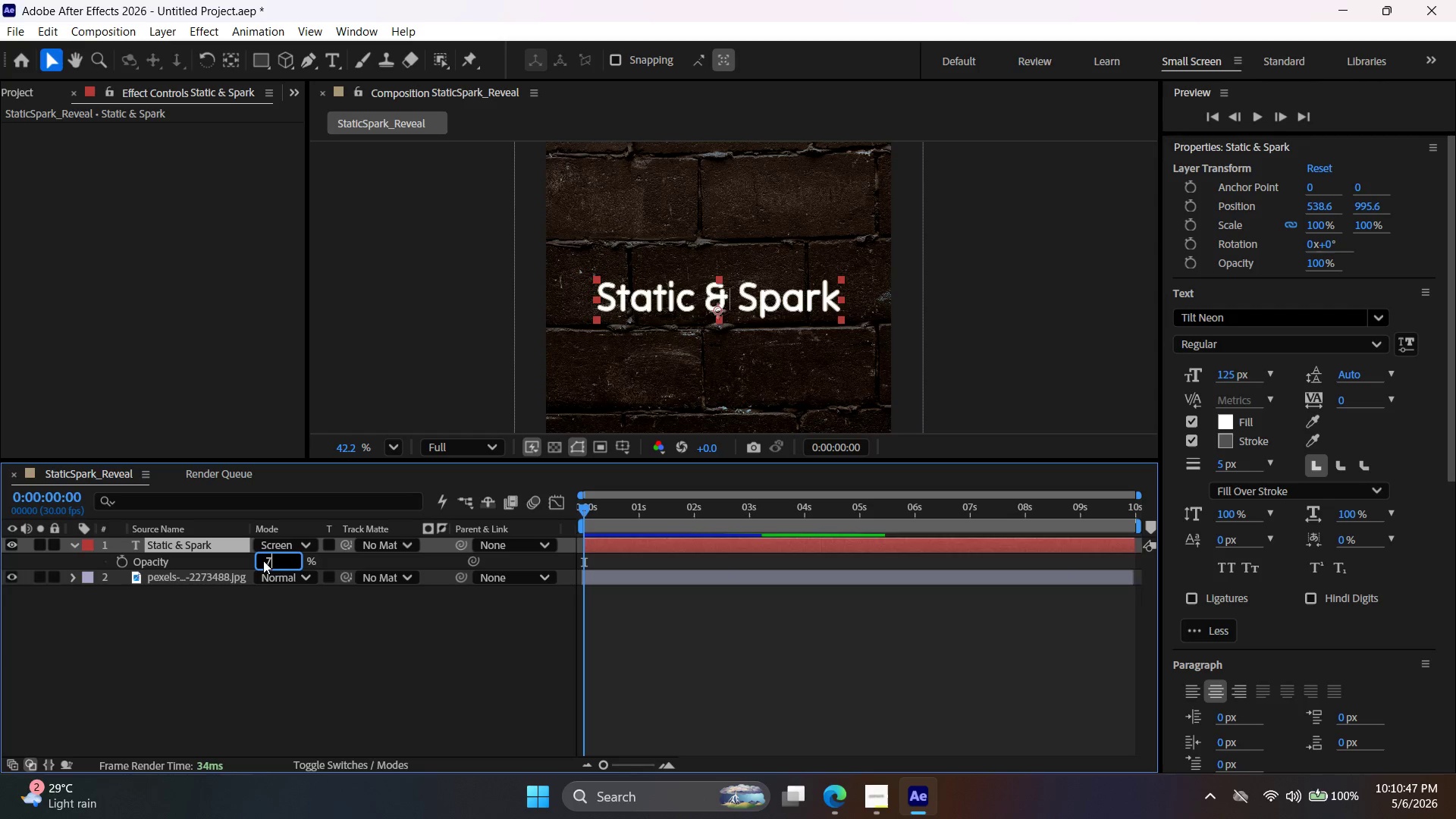 
key(Numpad5)
 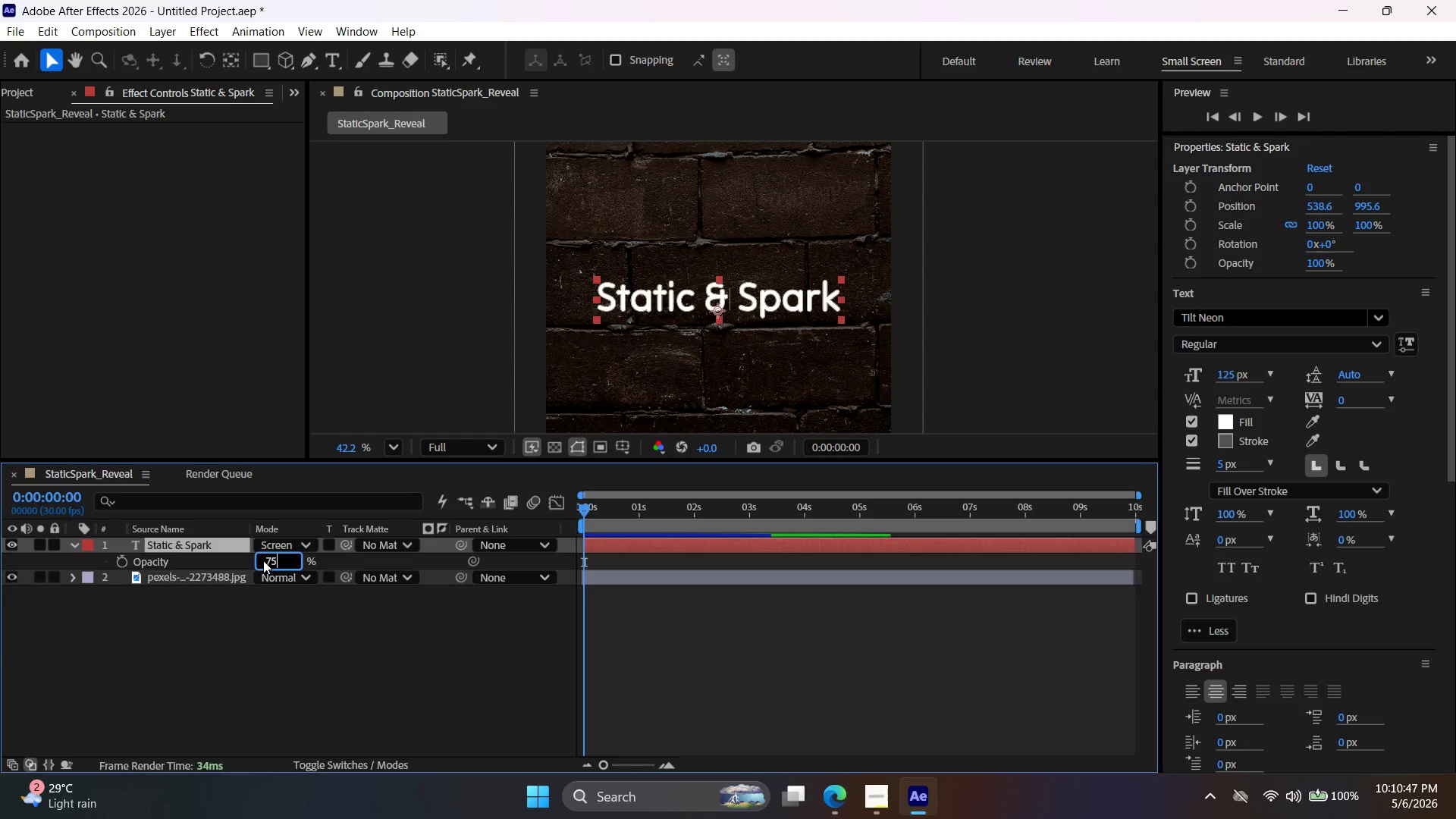 
key(NumpadEnter)
 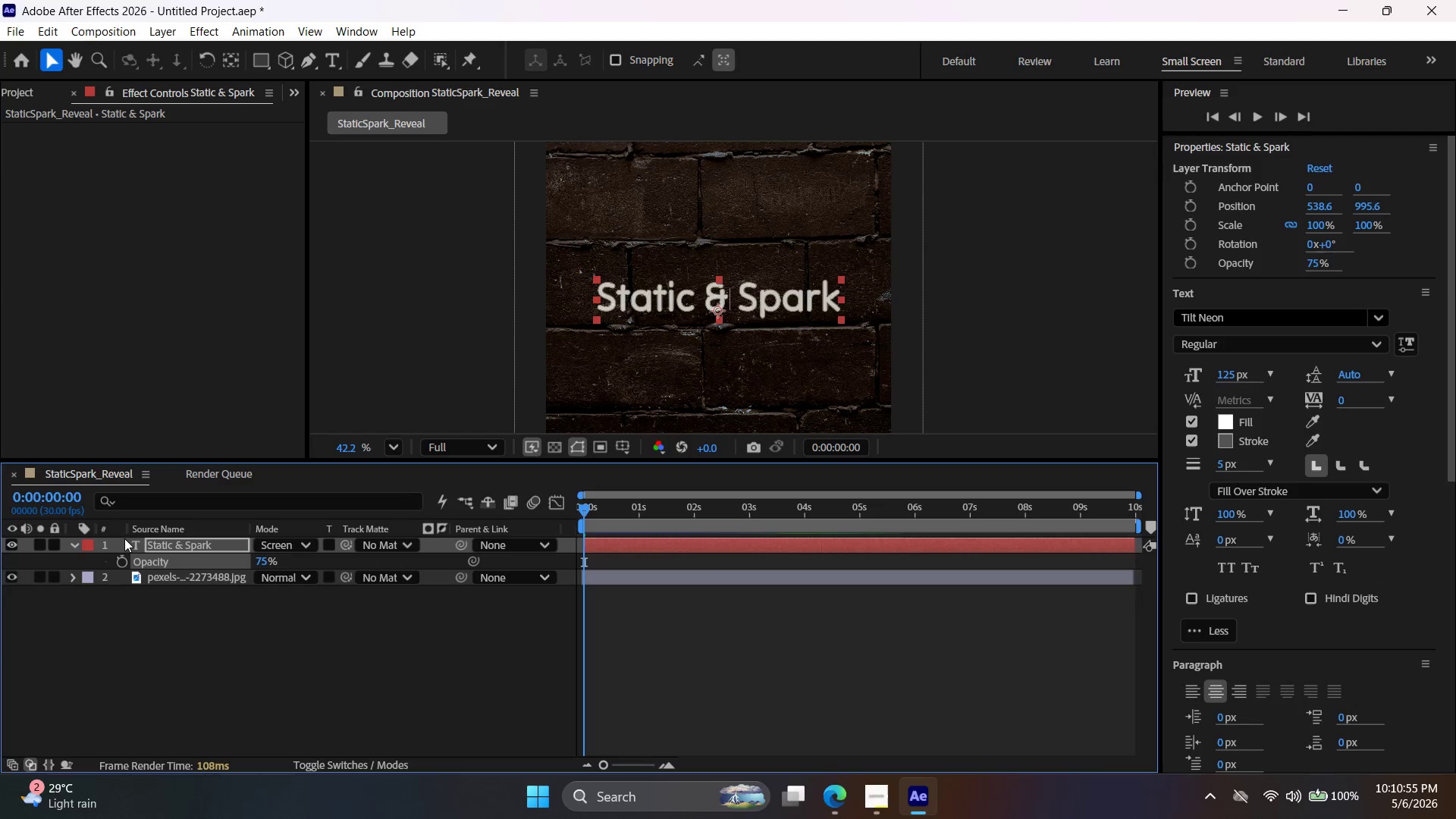 
wait(12.45)
 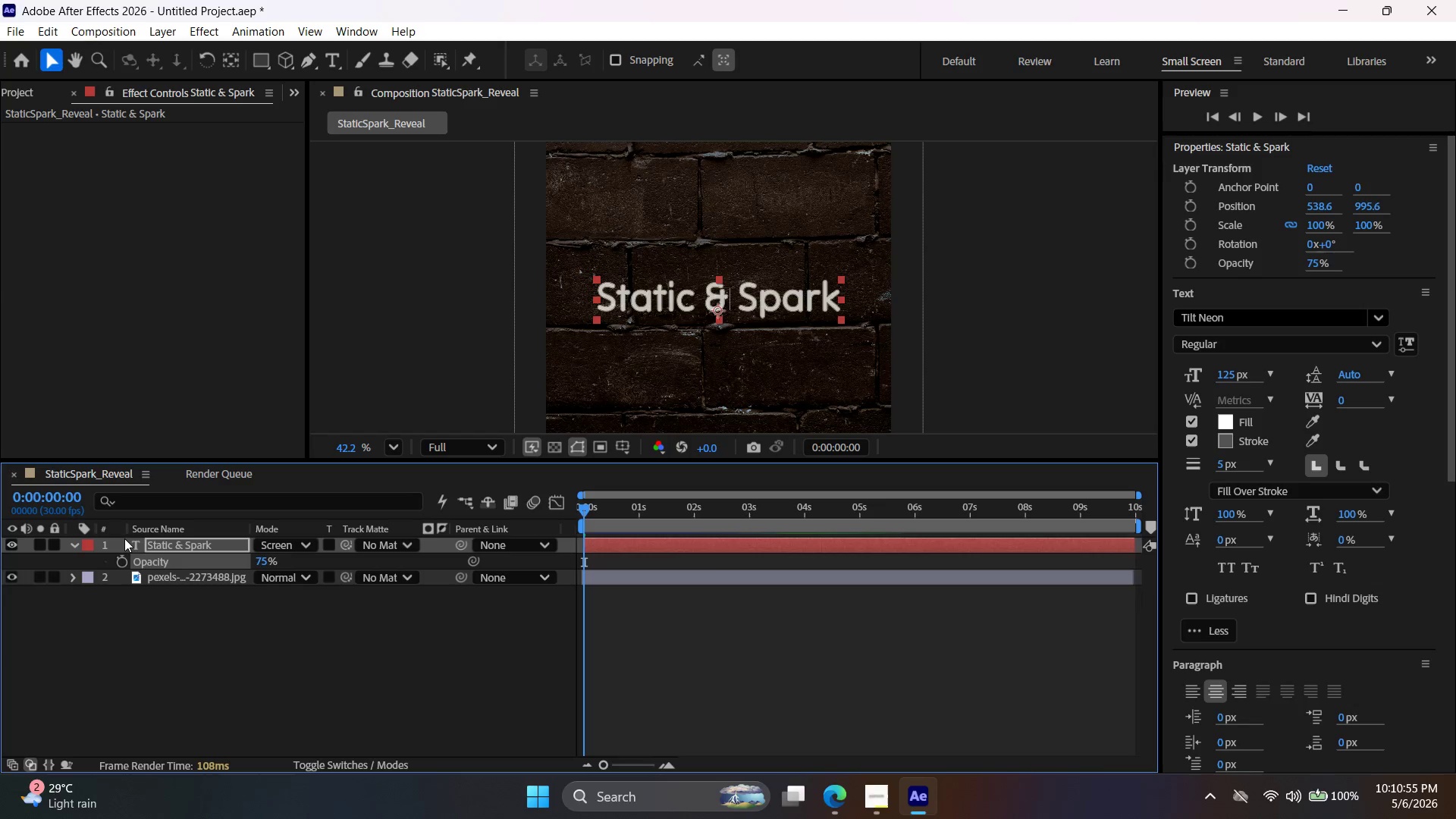 
key(F4)
 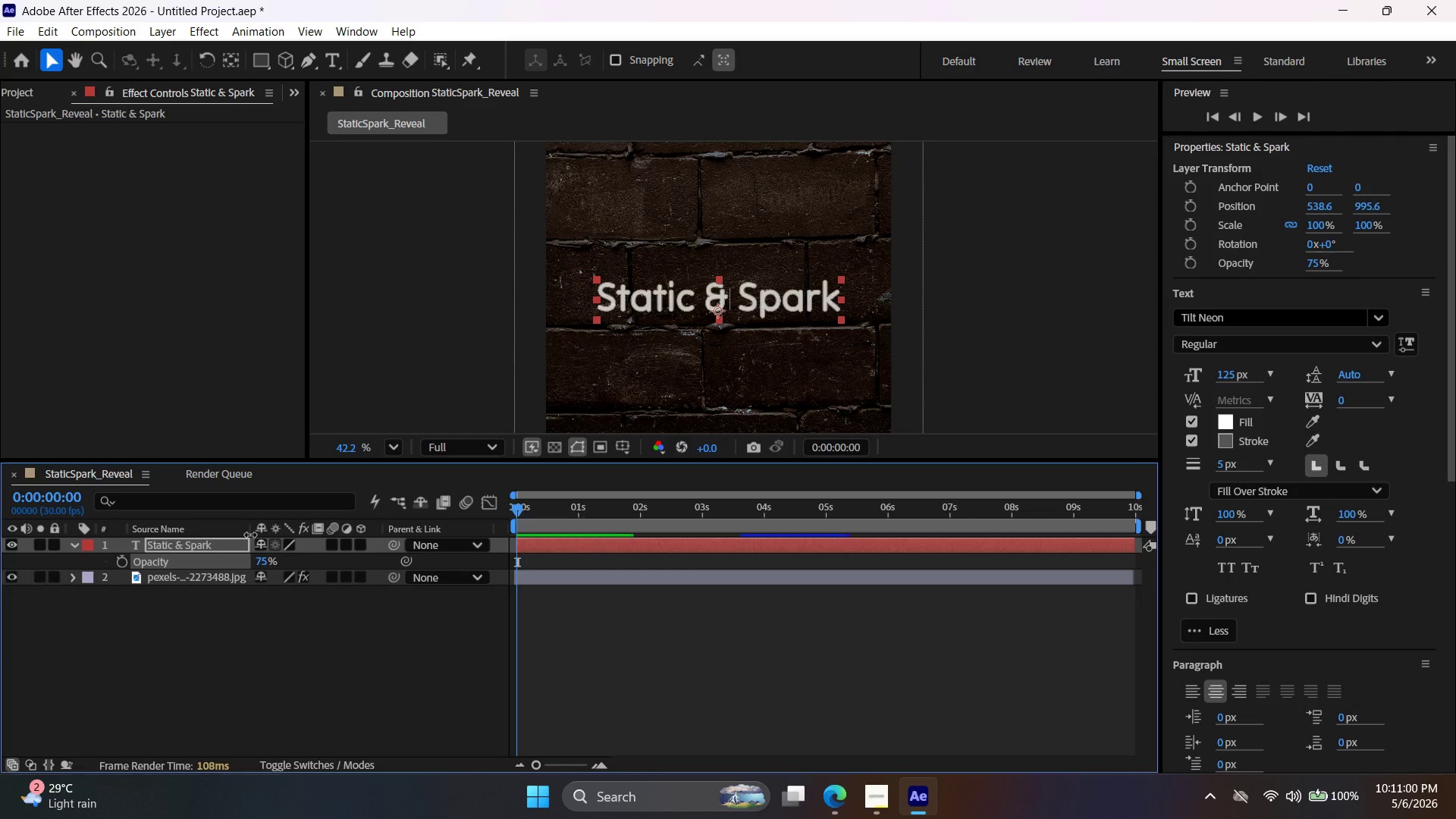 
key(F4)
 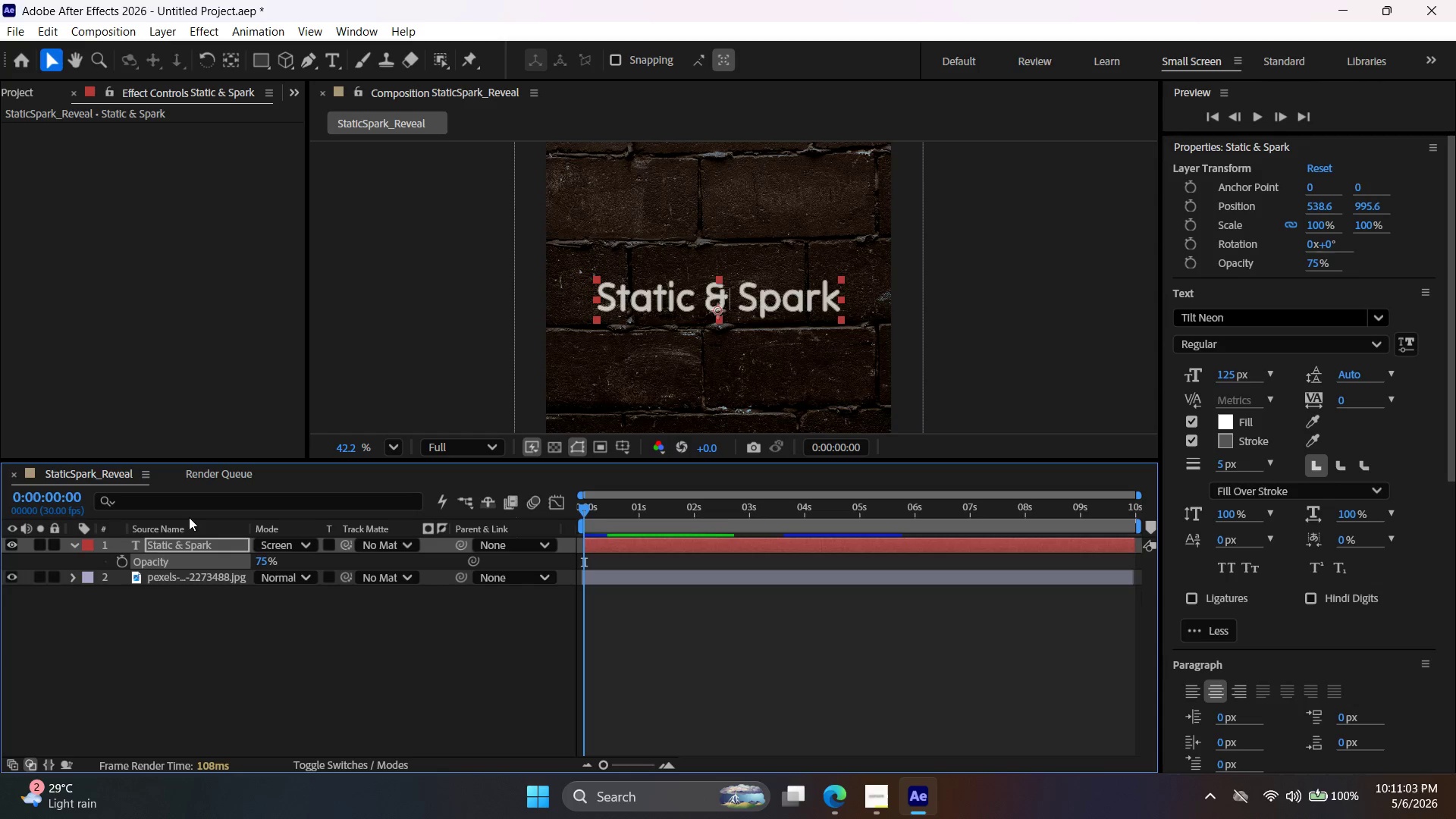 
left_click([71, 542])
 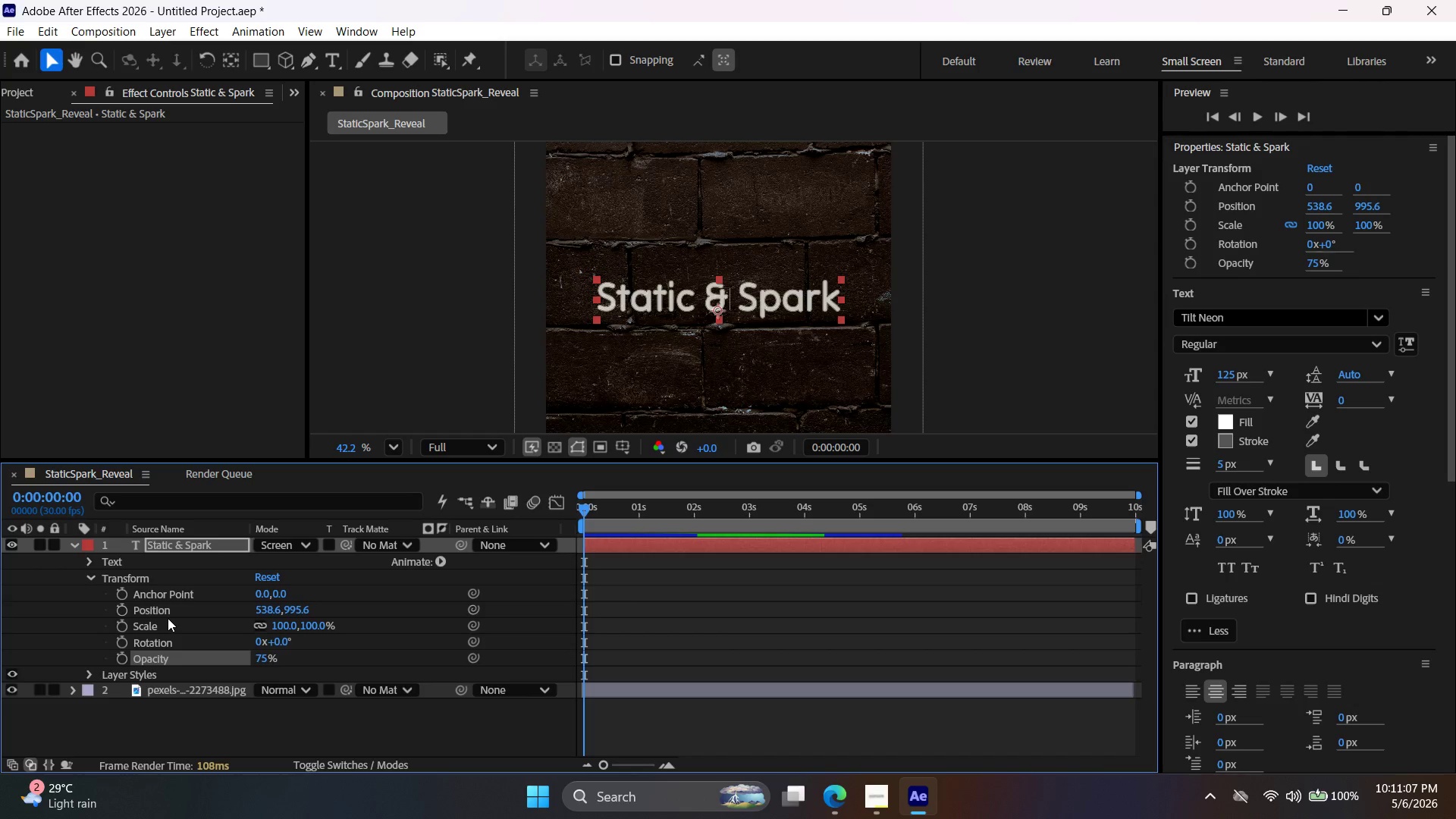 
wait(5.14)
 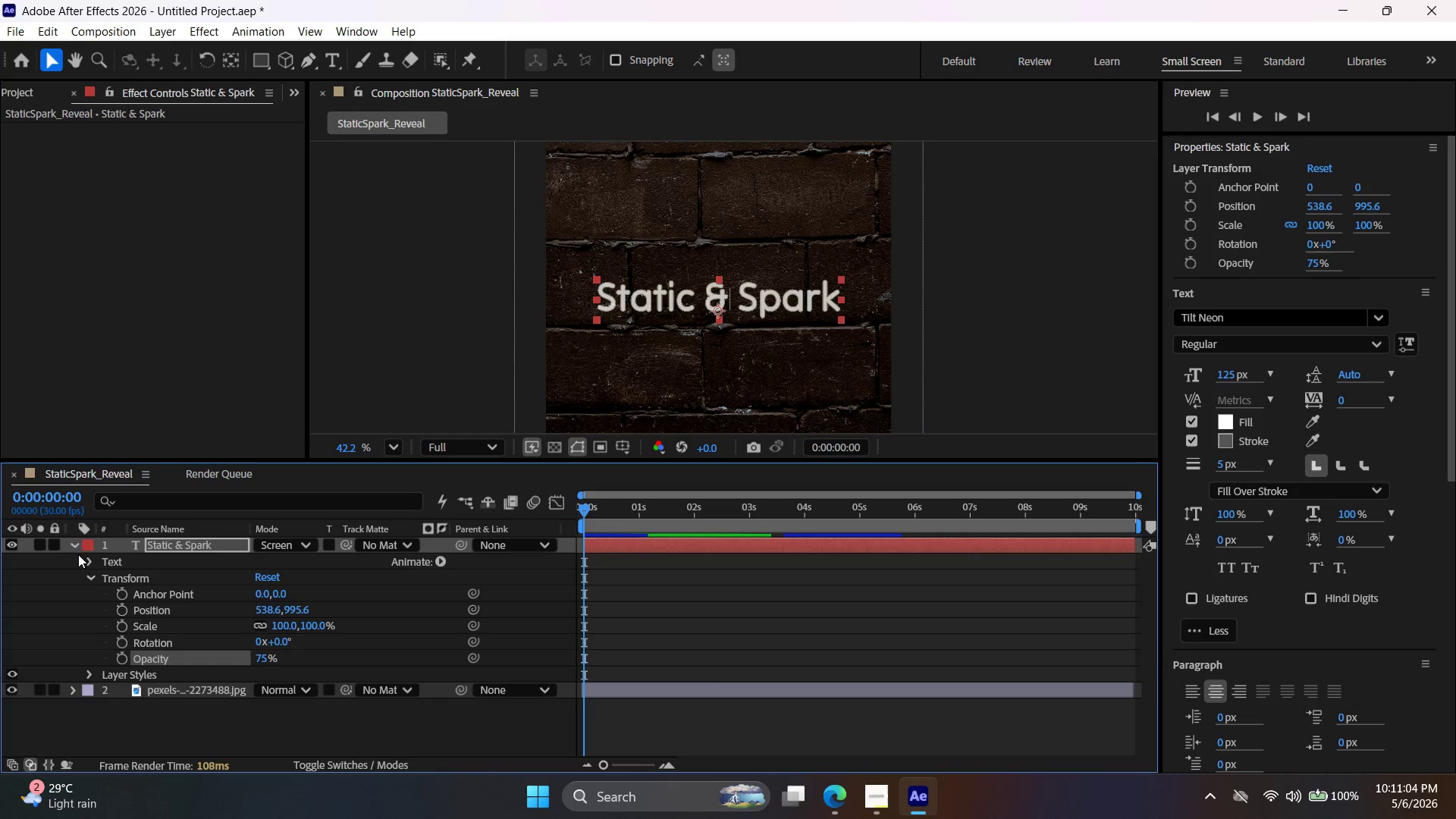 
left_click([93, 675])
 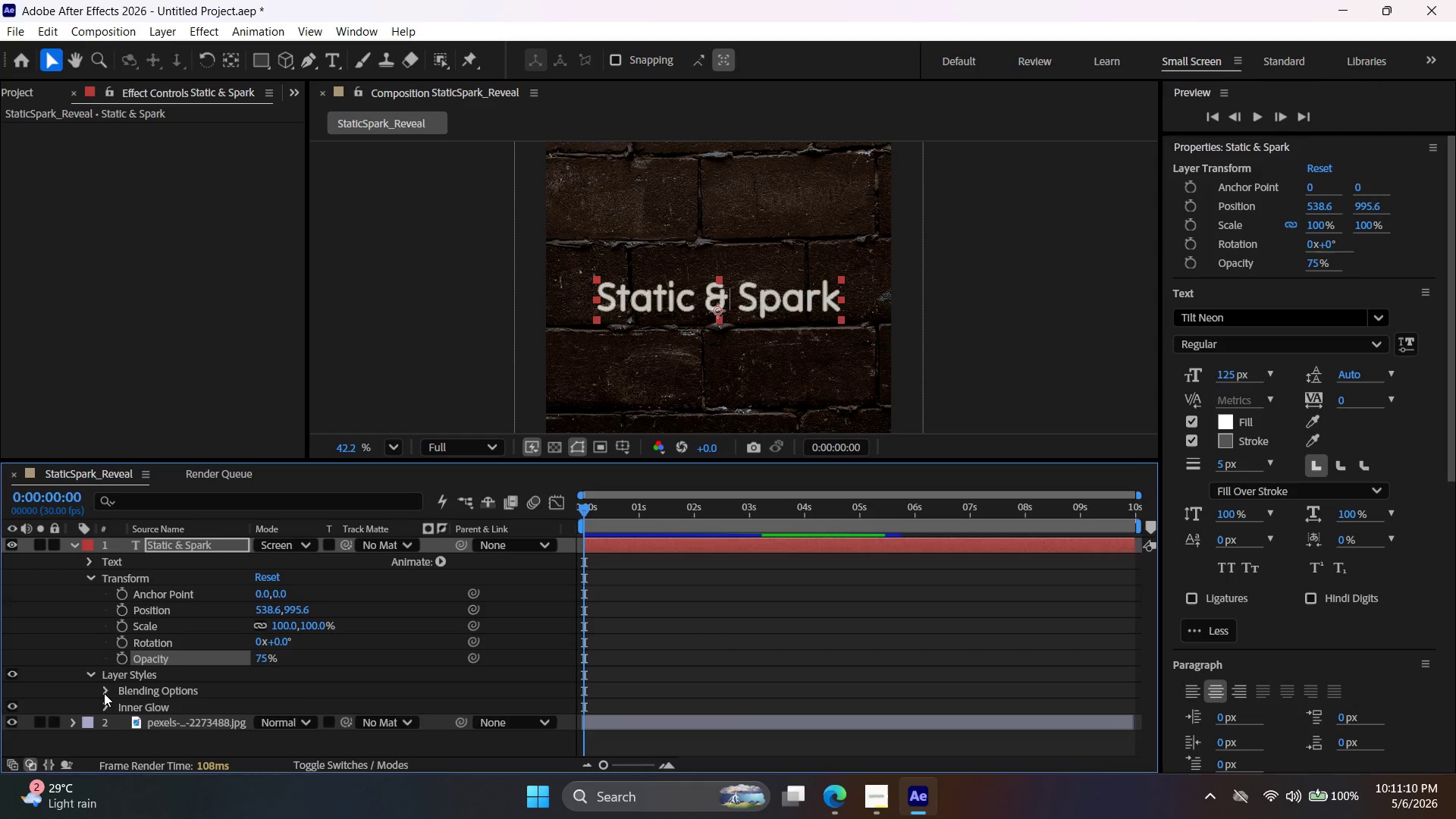 
scroll: coordinate [125, 646], scroll_direction: down, amount: 1.0
 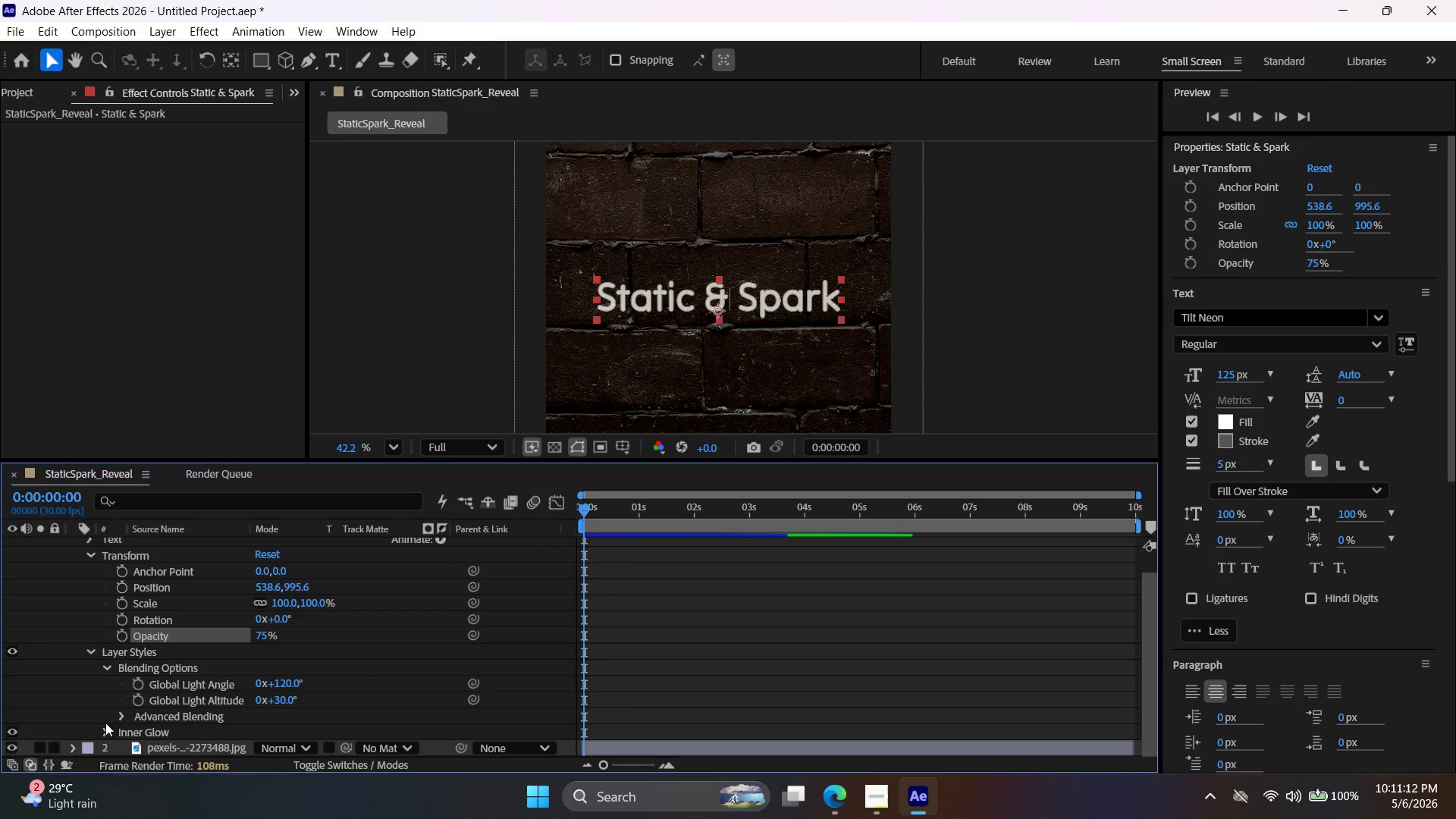 
left_click([103, 733])
 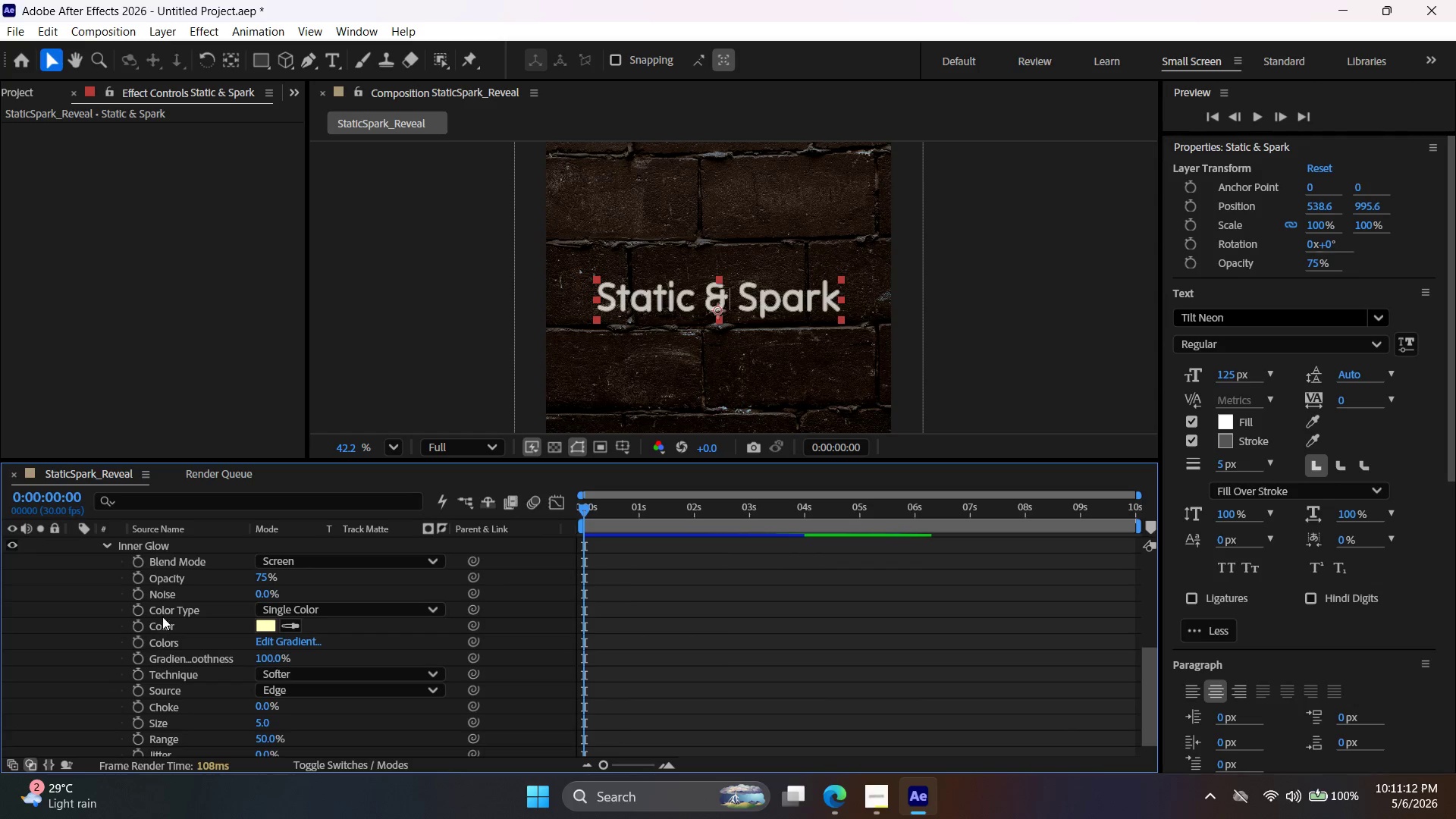 
scroll: coordinate [162, 617], scroll_direction: down, amount: 2.0
 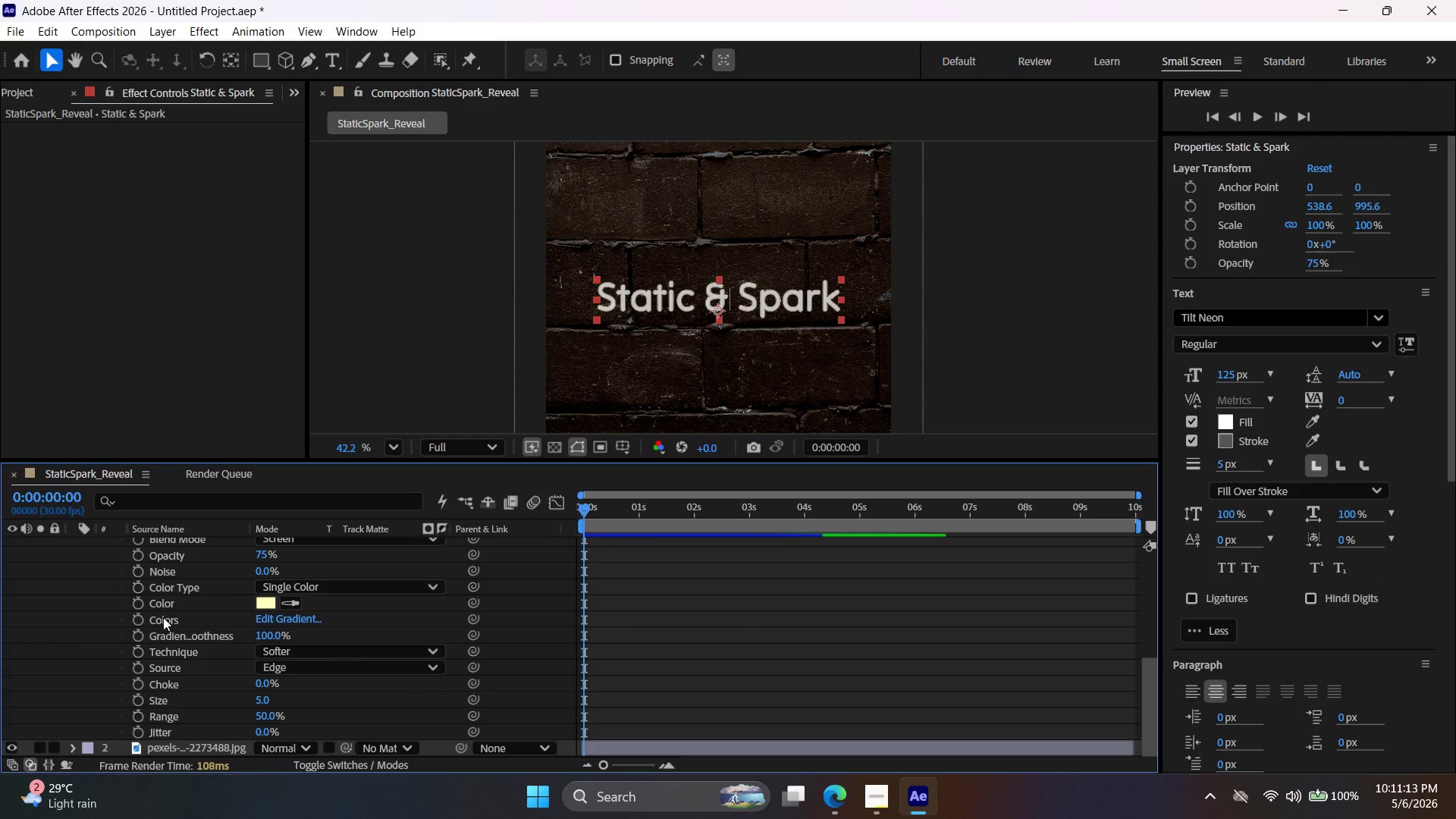 
scroll: coordinate [165, 618], scroll_direction: up, amount: 1.0
 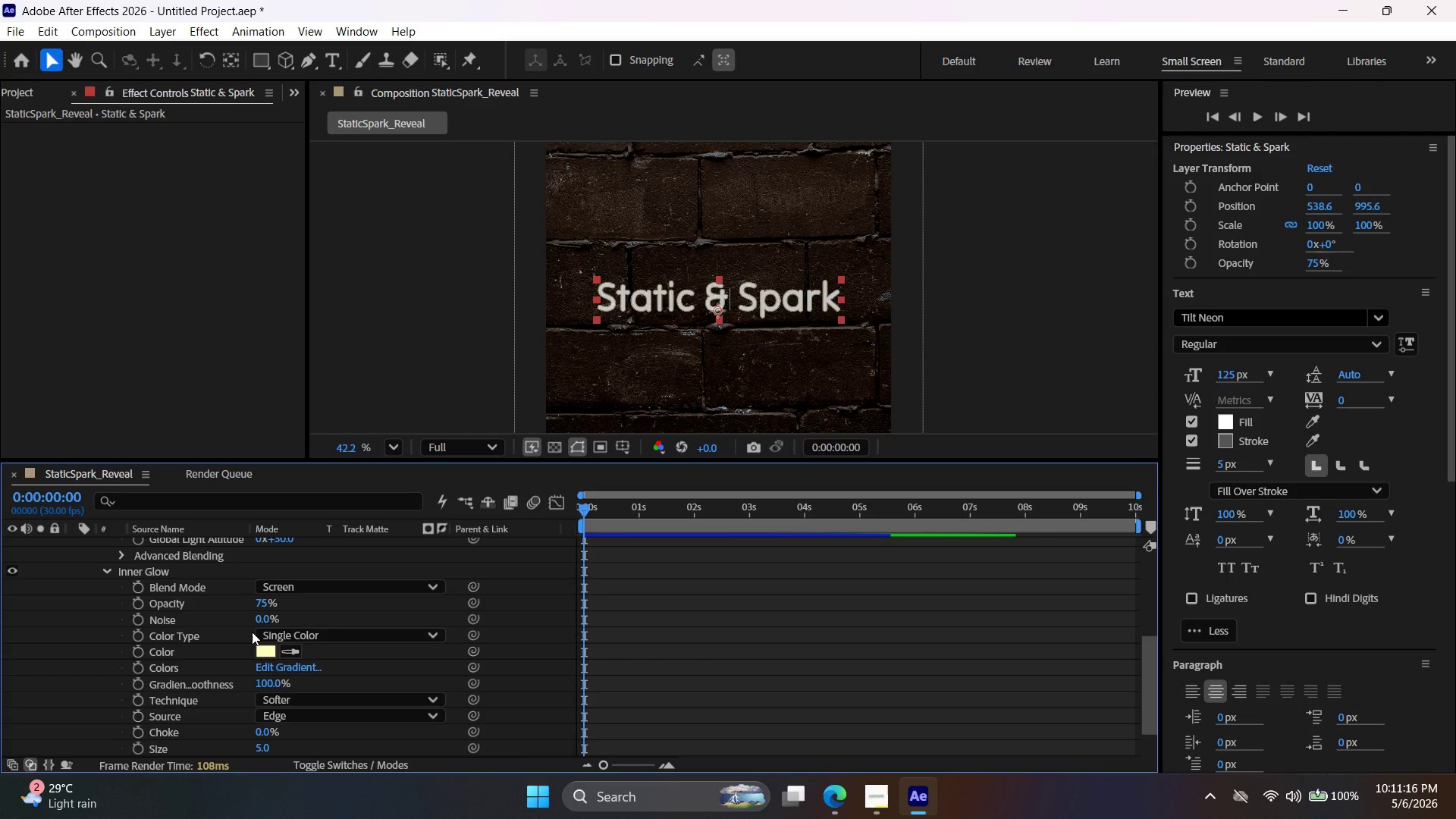 
scroll: coordinate [252, 639], scroll_direction: down, amount: 2.0
 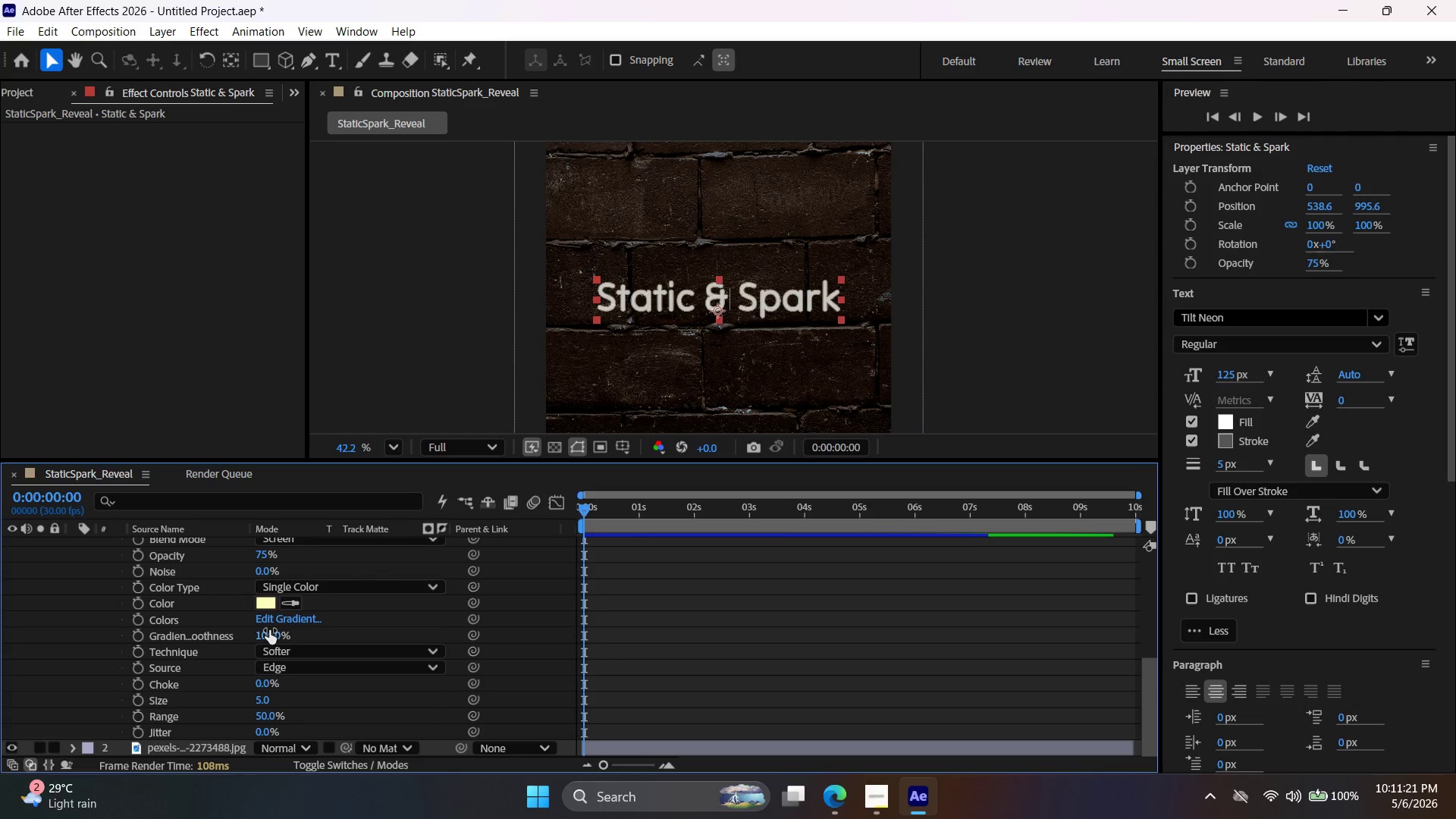 
scroll: coordinate [268, 635], scroll_direction: up, amount: 1.0
 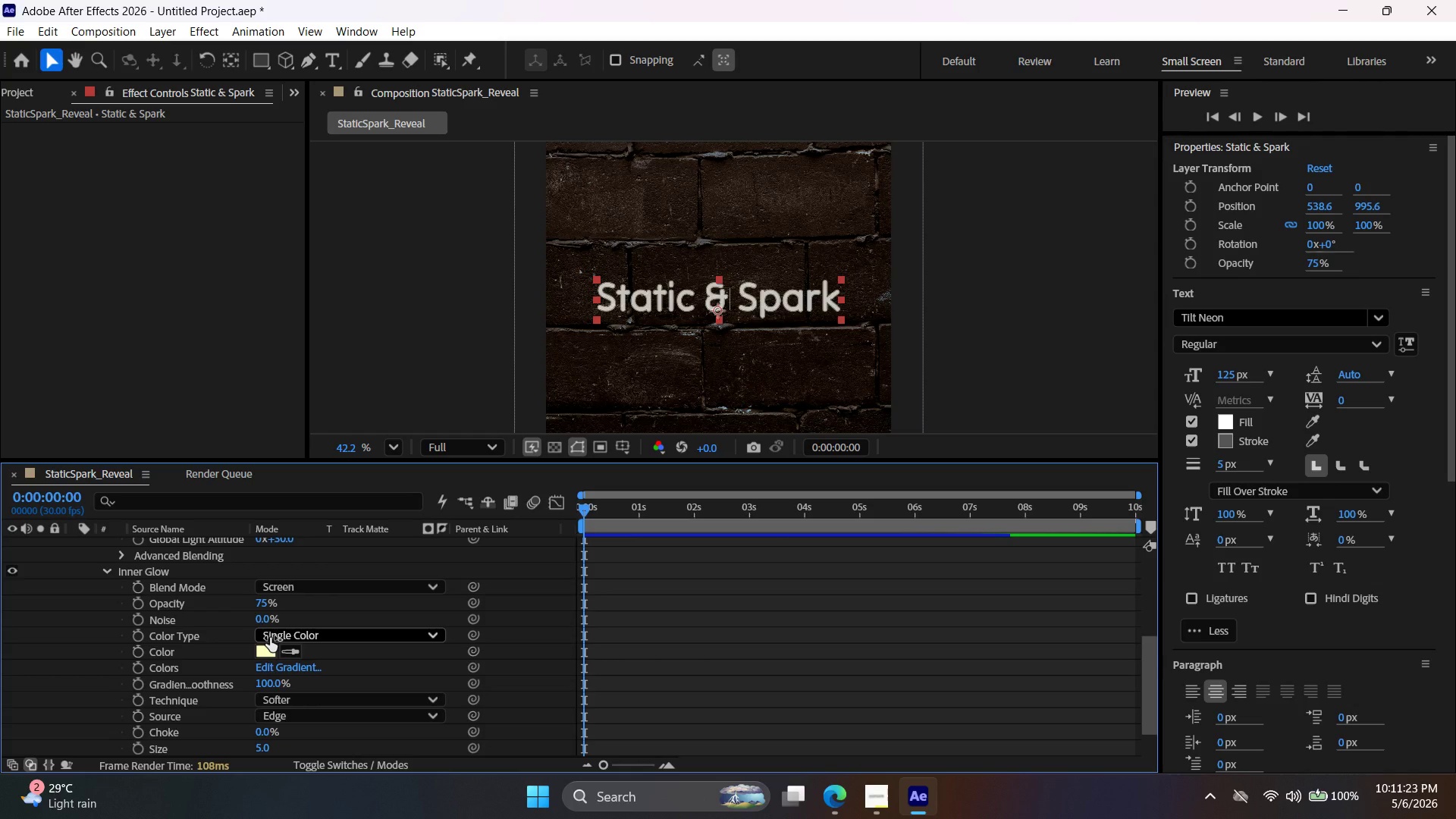 
scroll: coordinate [273, 648], scroll_direction: down, amount: 2.0
 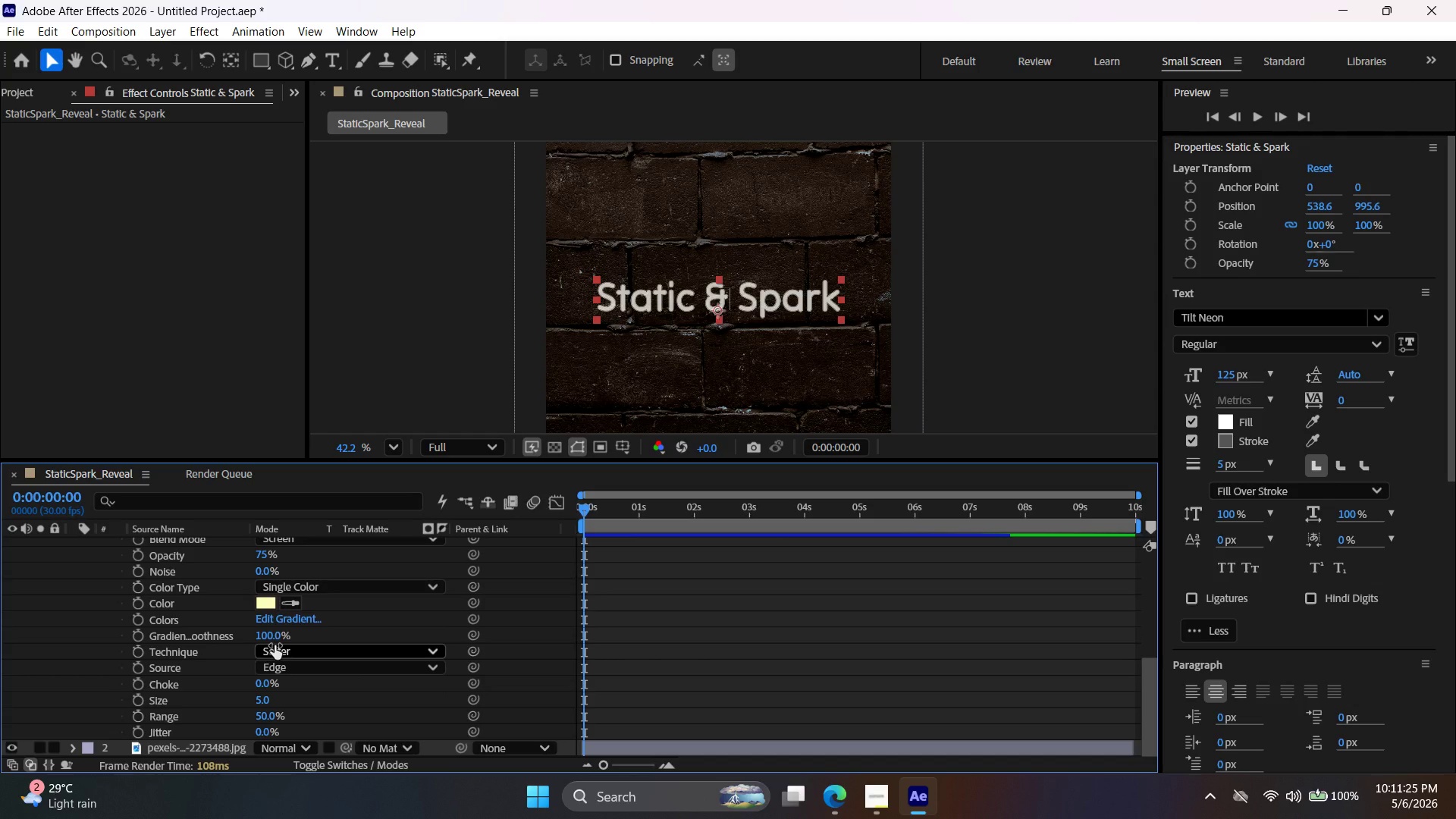 
scroll: coordinate [276, 645], scroll_direction: up, amount: 2.0
 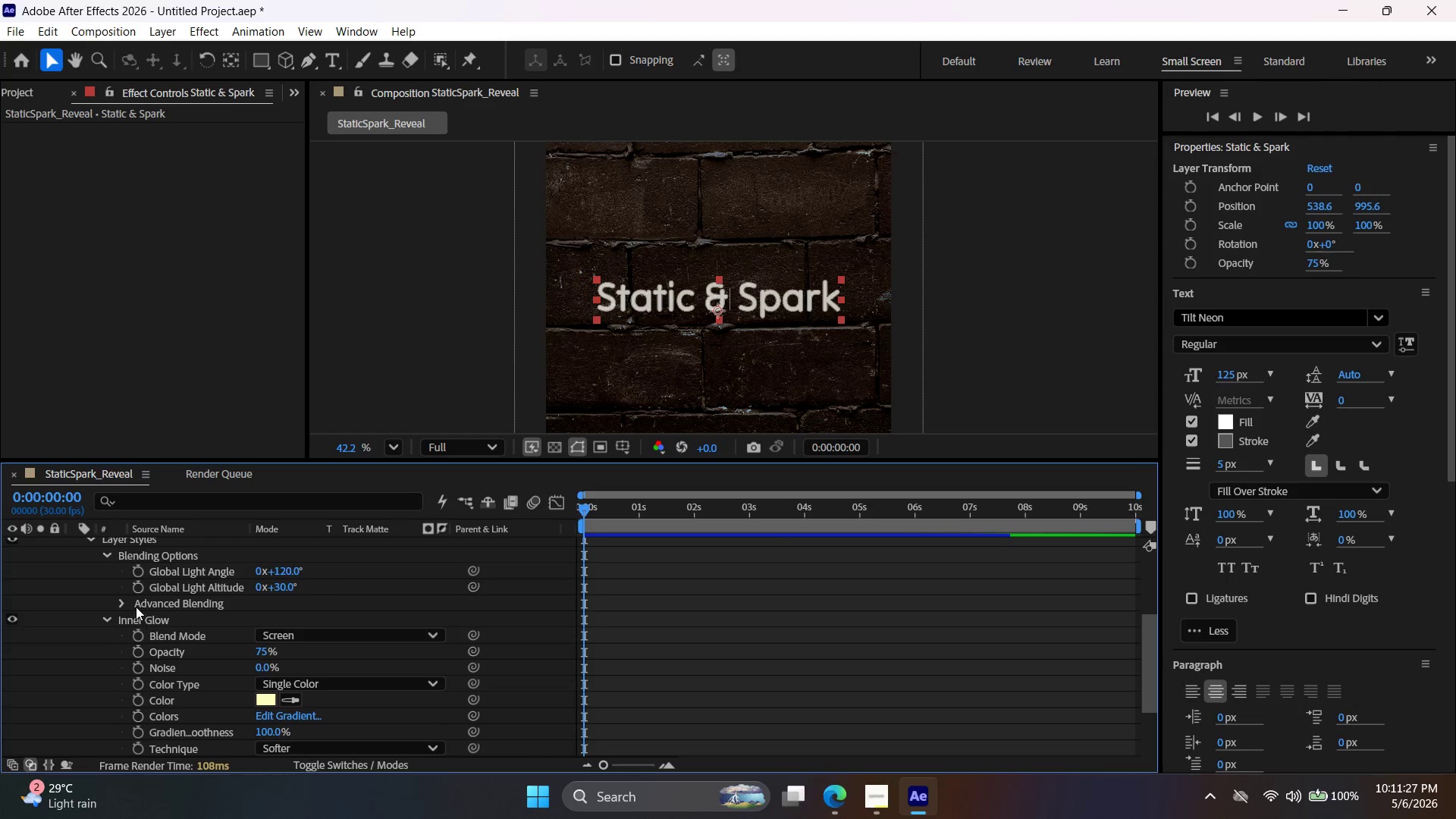 
left_click([127, 603])
 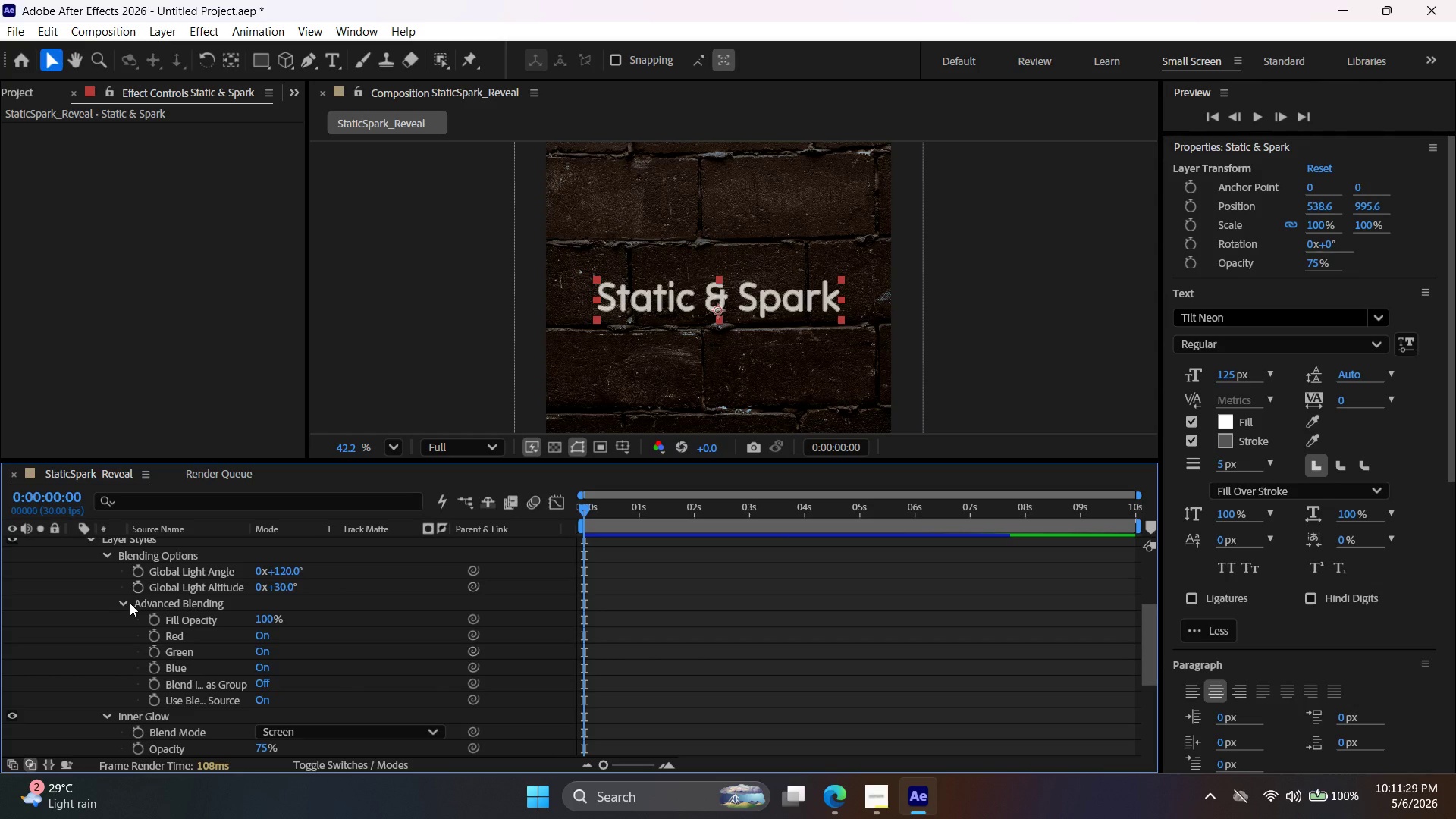 
scroll: coordinate [132, 607], scroll_direction: down, amount: 5.0
 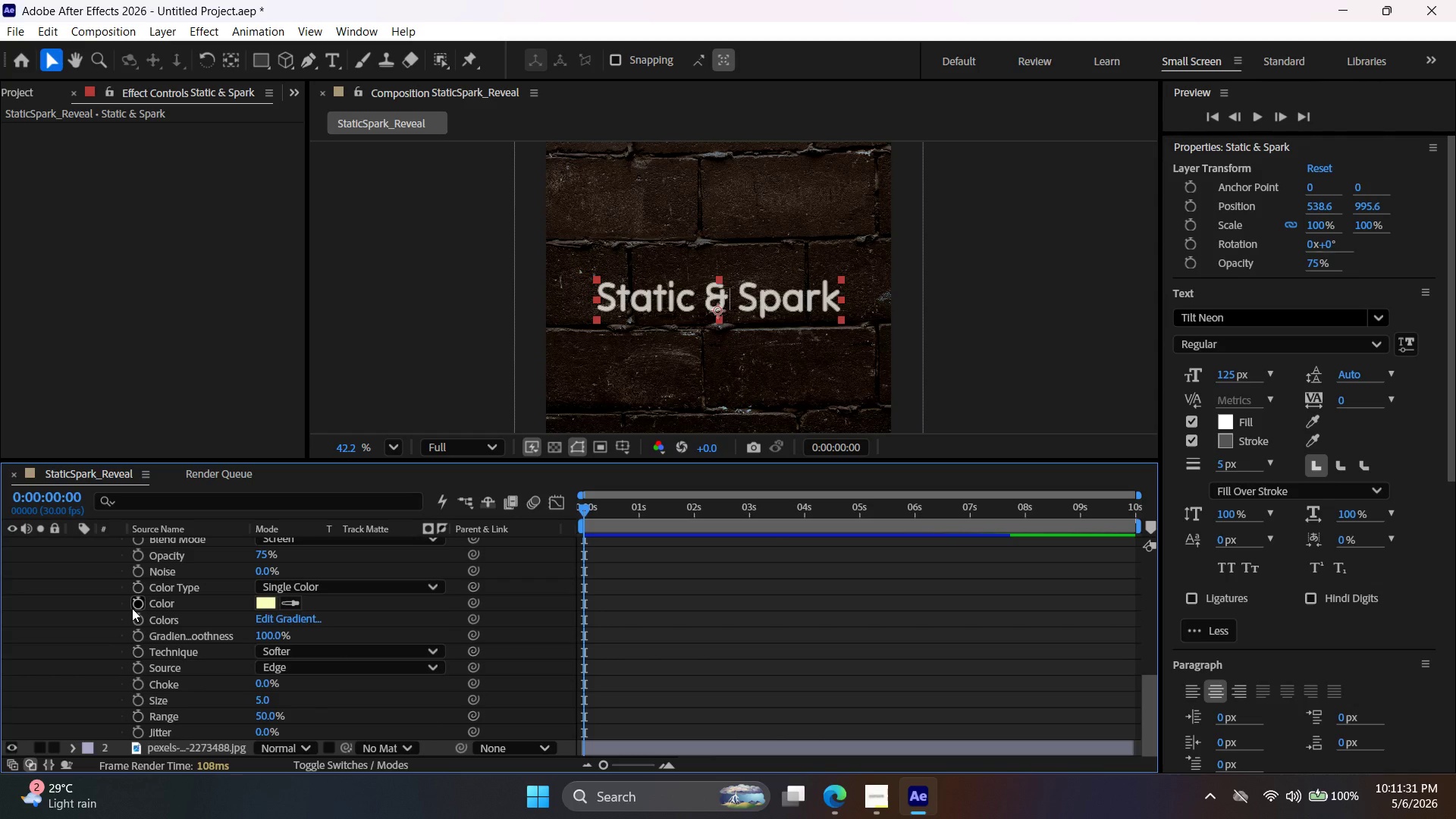 
scroll: coordinate [132, 608], scroll_direction: up, amount: 5.0
 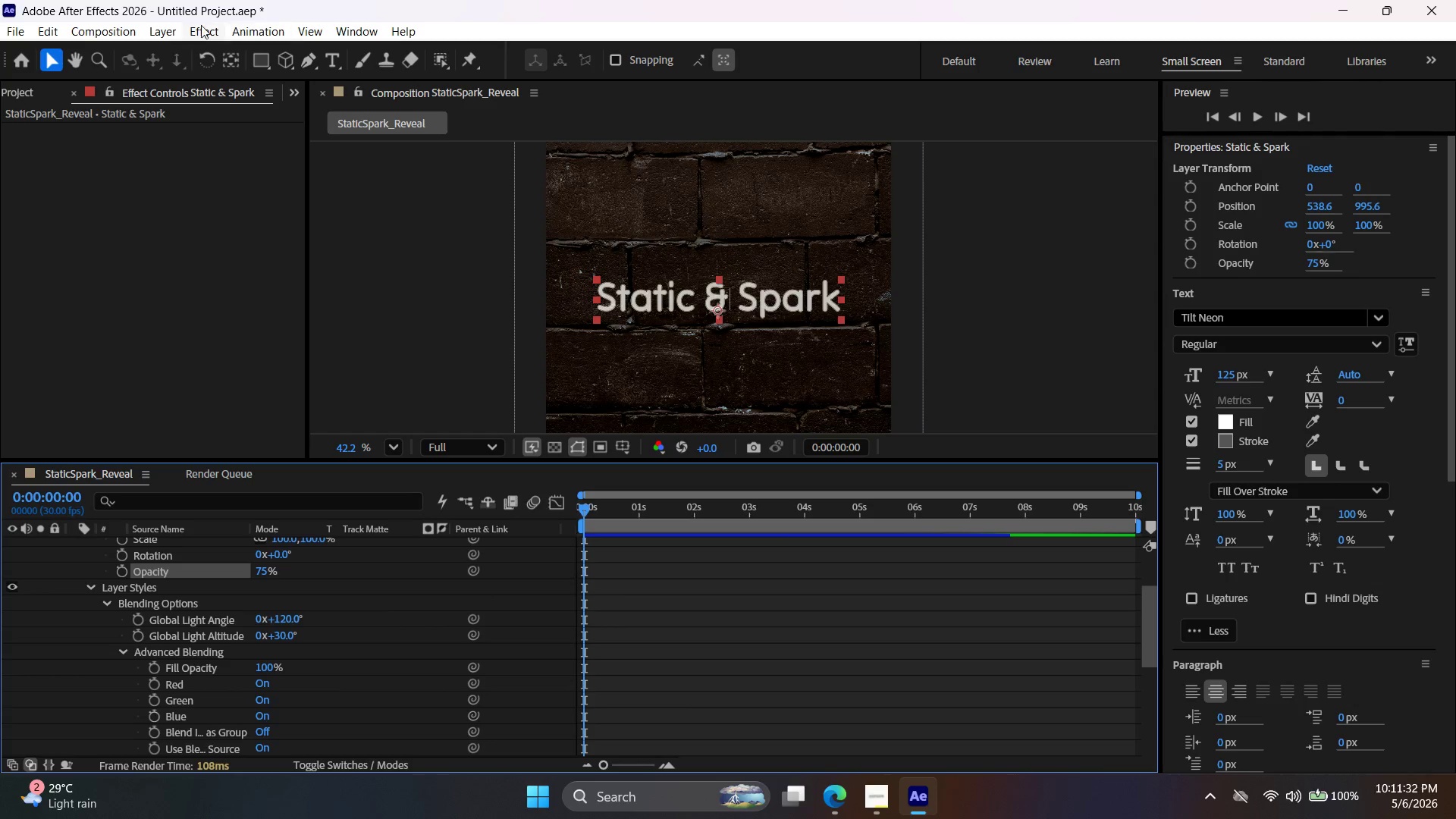 
left_click([200, 25])
 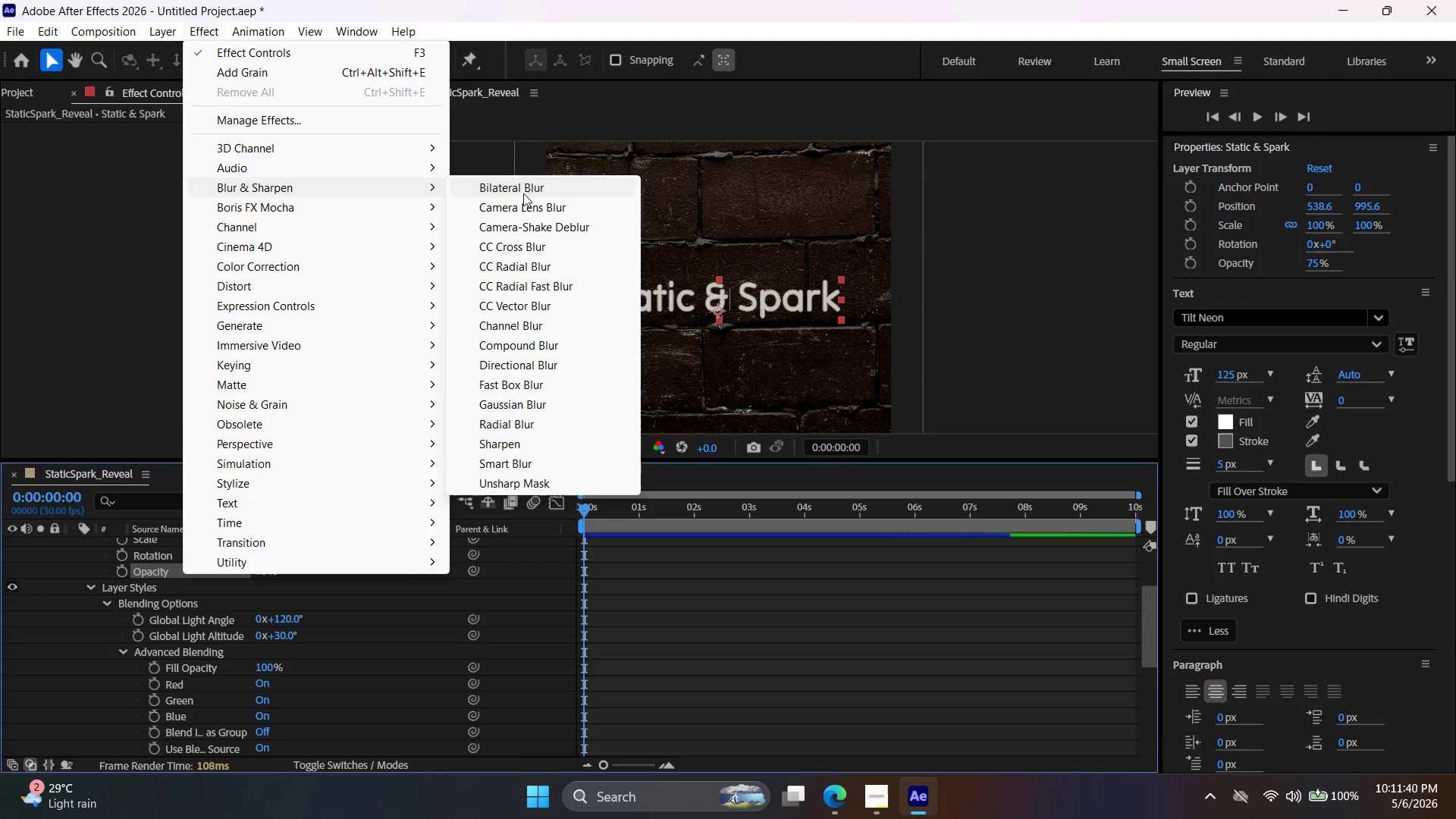 
wait(12.31)
 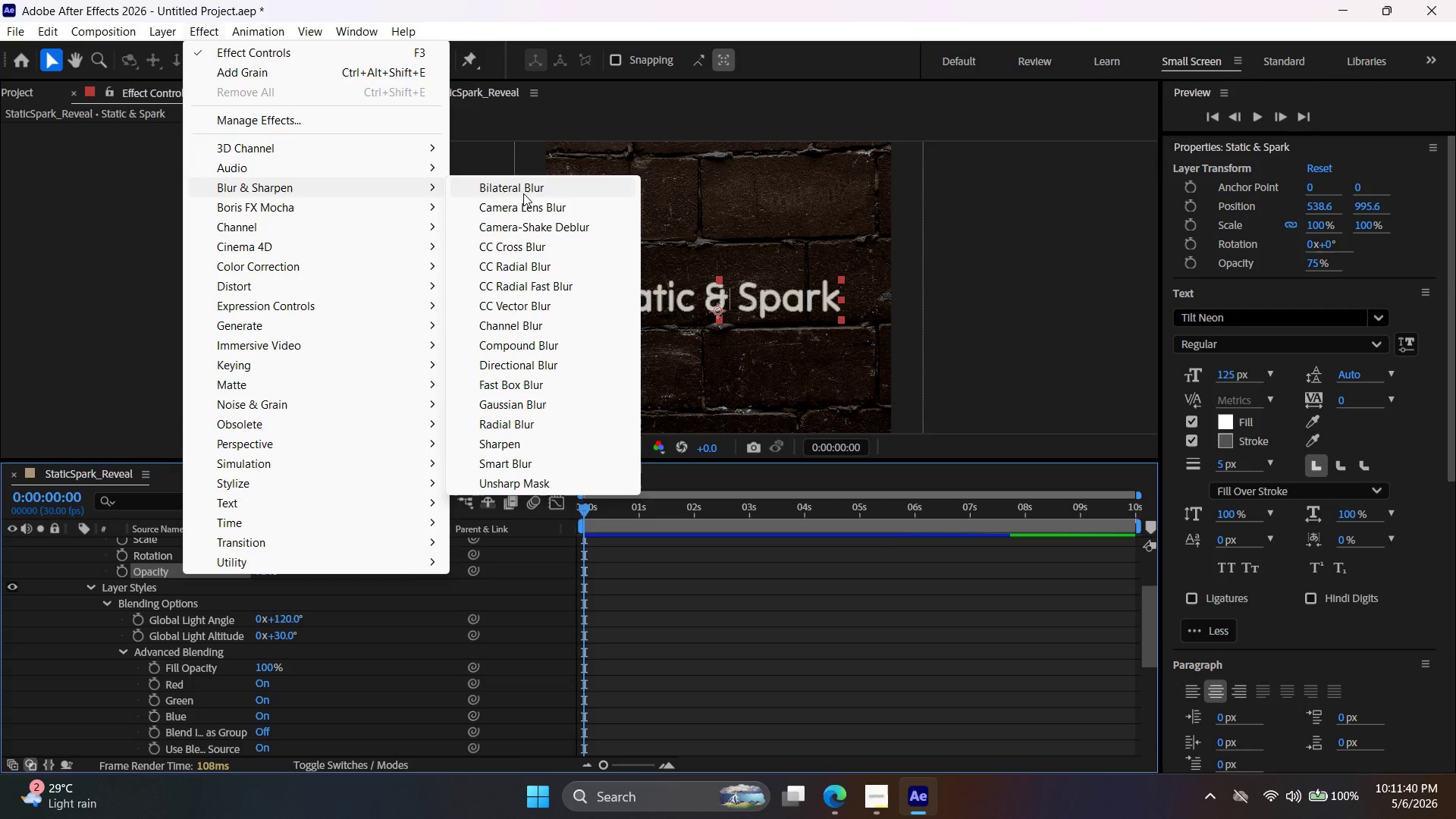 
left_click([552, 406])
 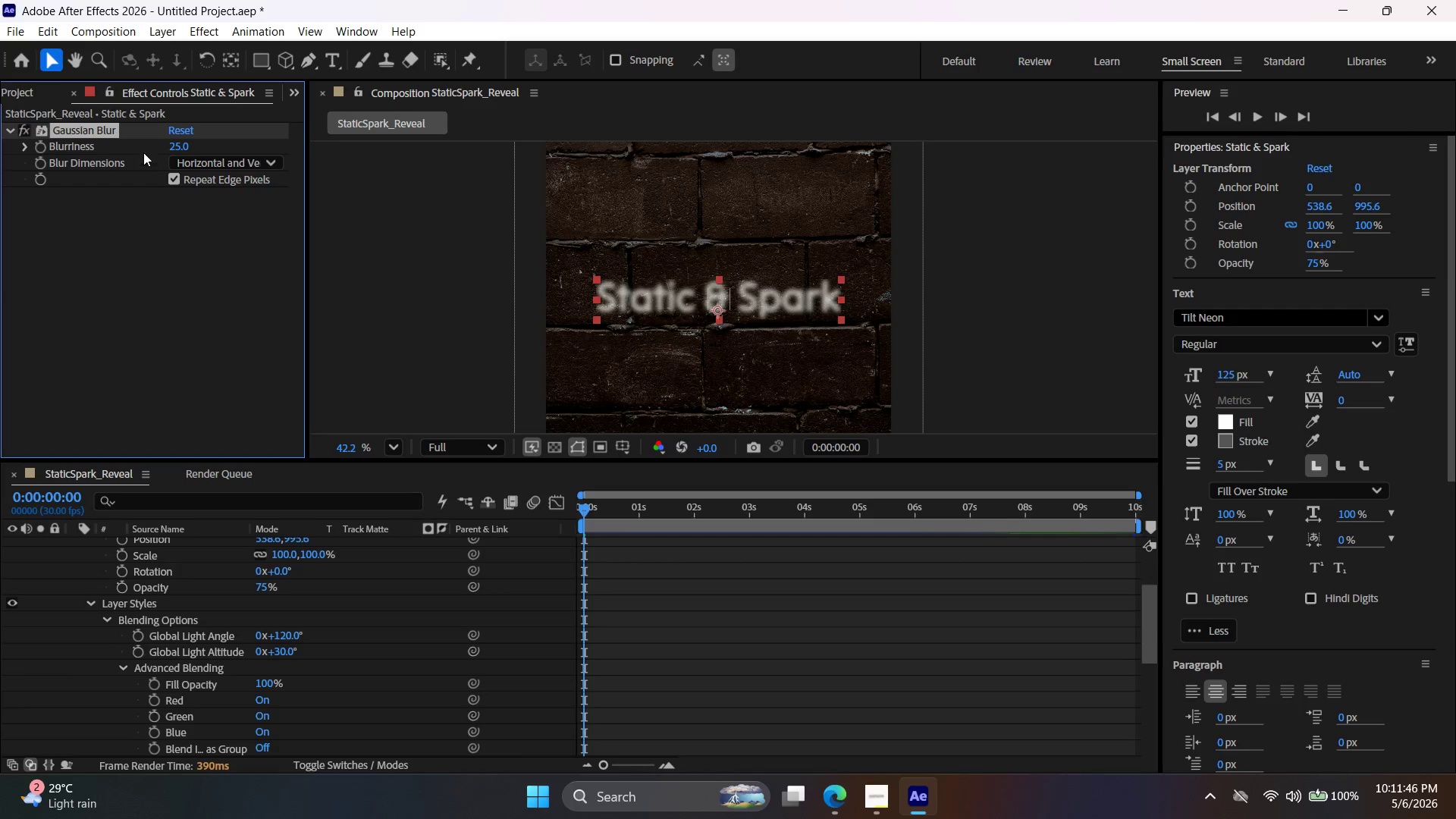 
left_click_drag(start_coordinate=[177, 150], to_coordinate=[36, 168])
 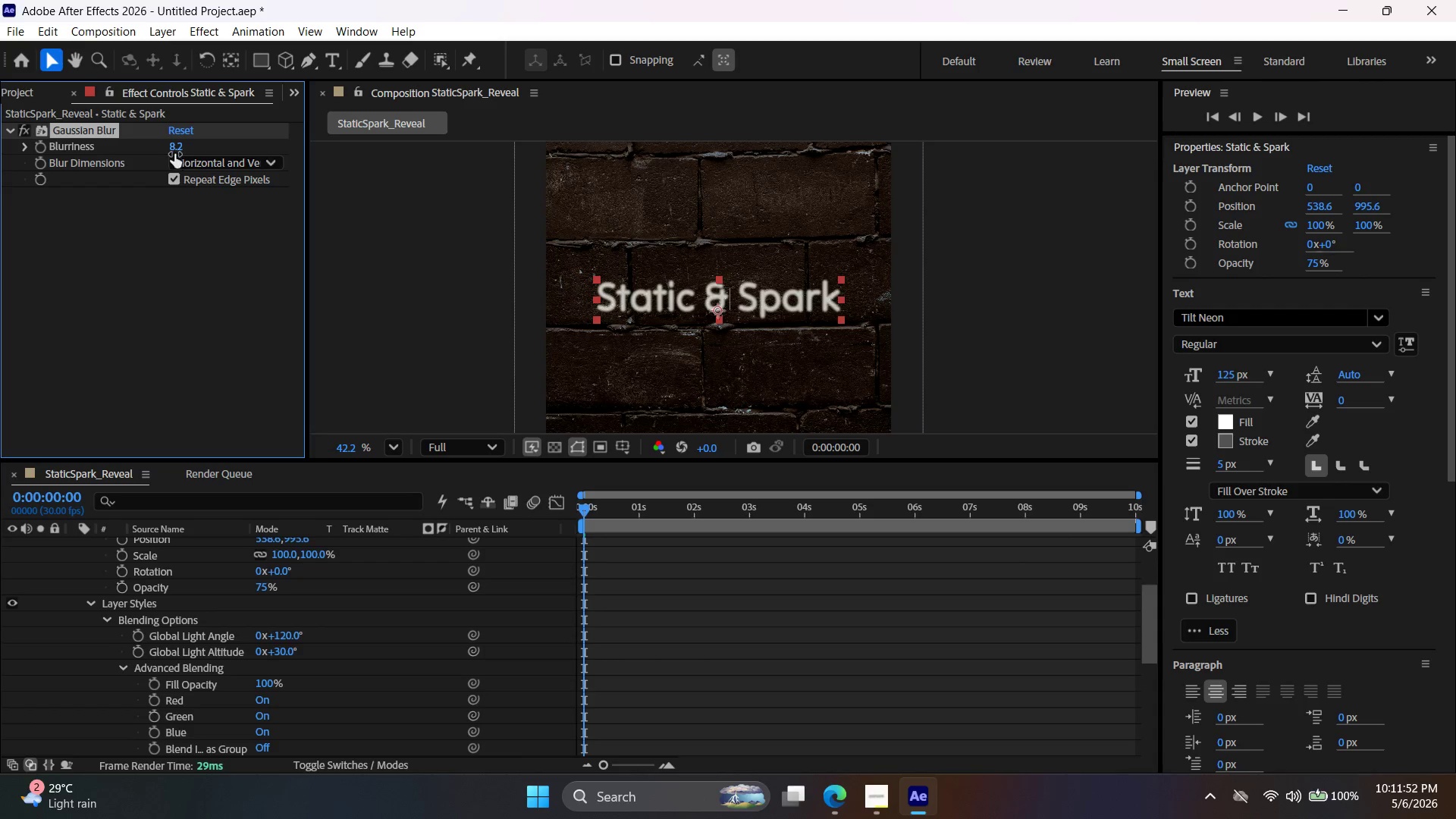 
left_click_drag(start_coordinate=[174, 152], to_coordinate=[181, 152])
 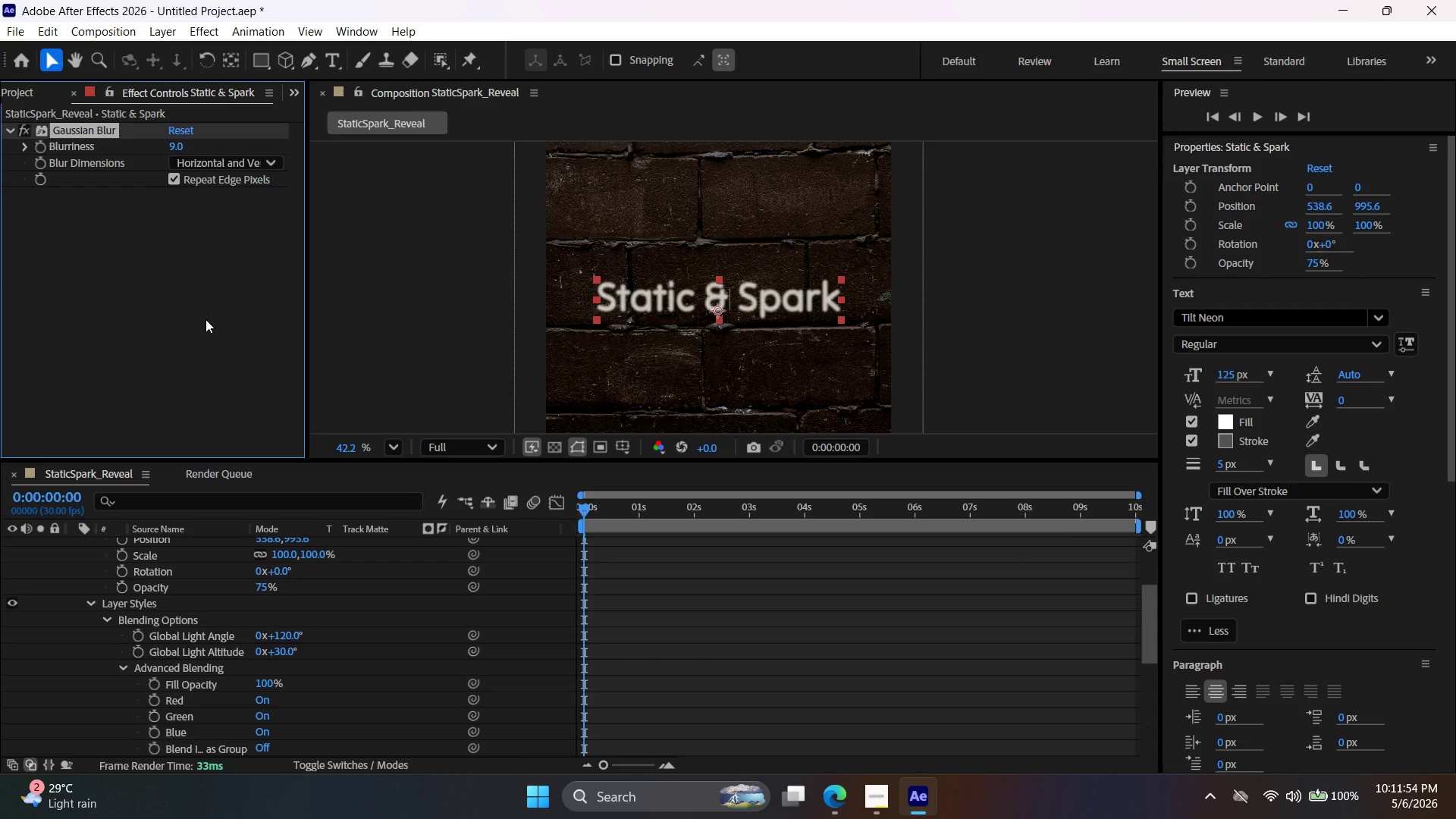 
left_click([206, 319])
 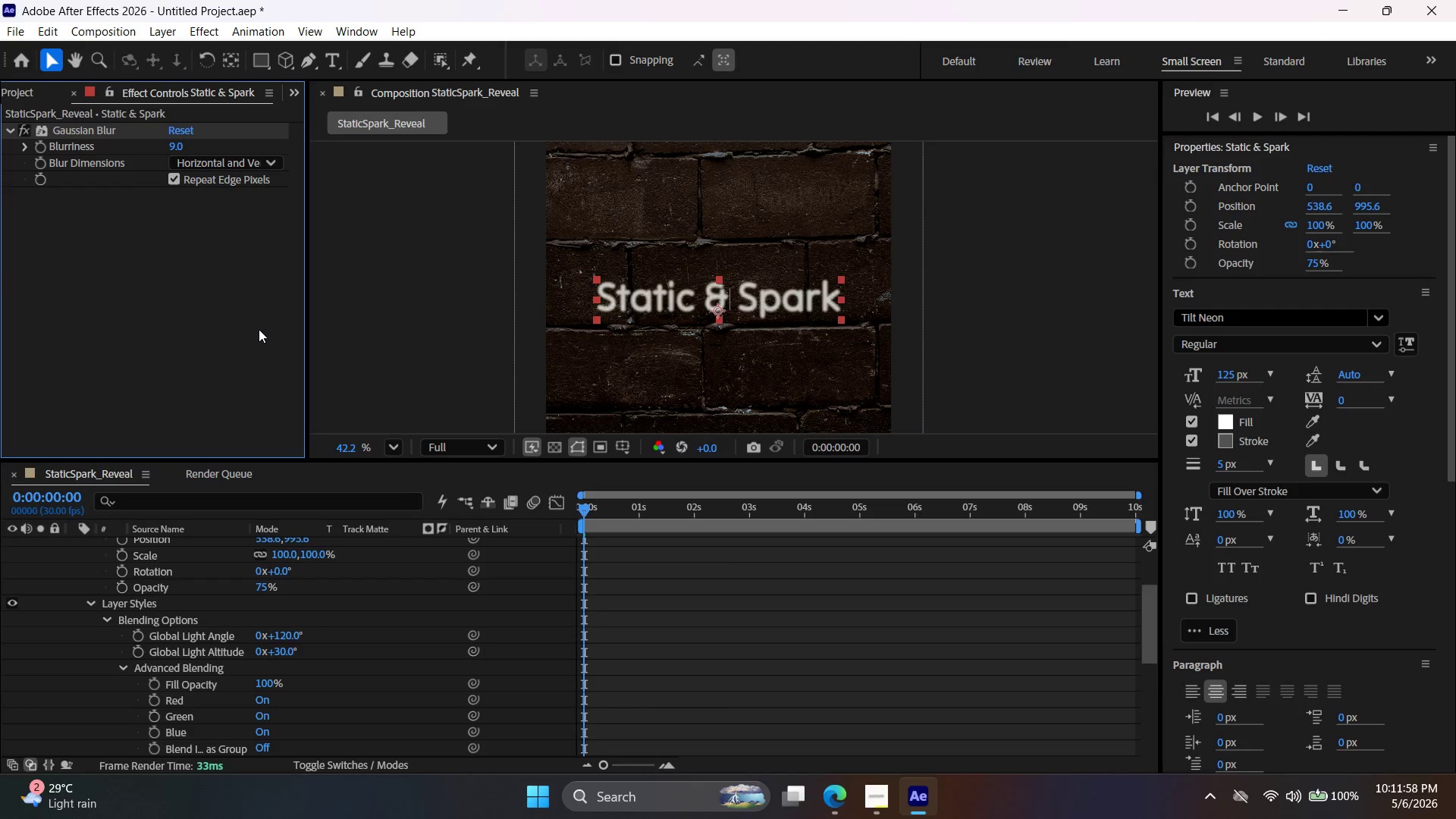 
wait(5.78)
 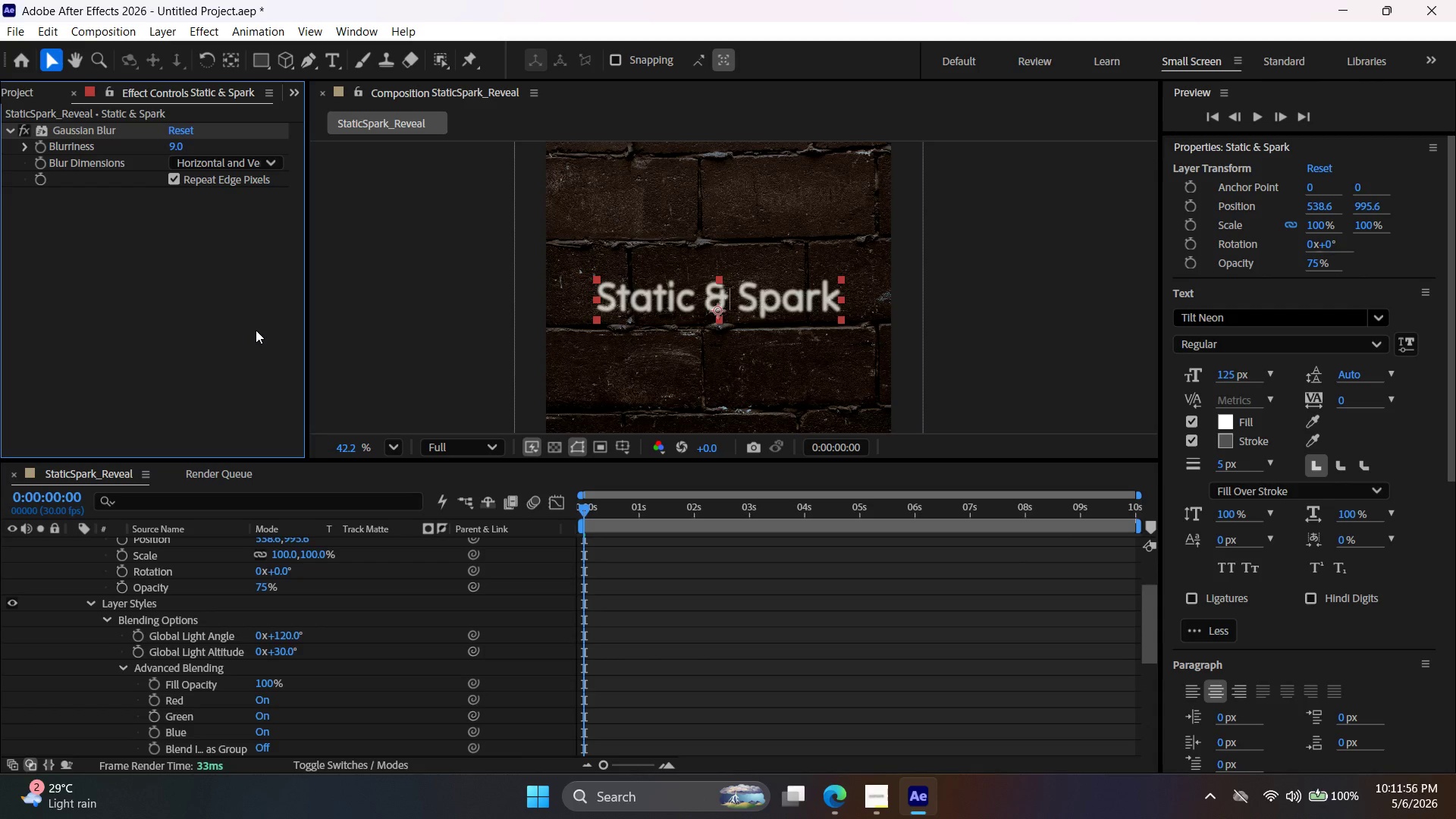 
left_click([610, 527])
 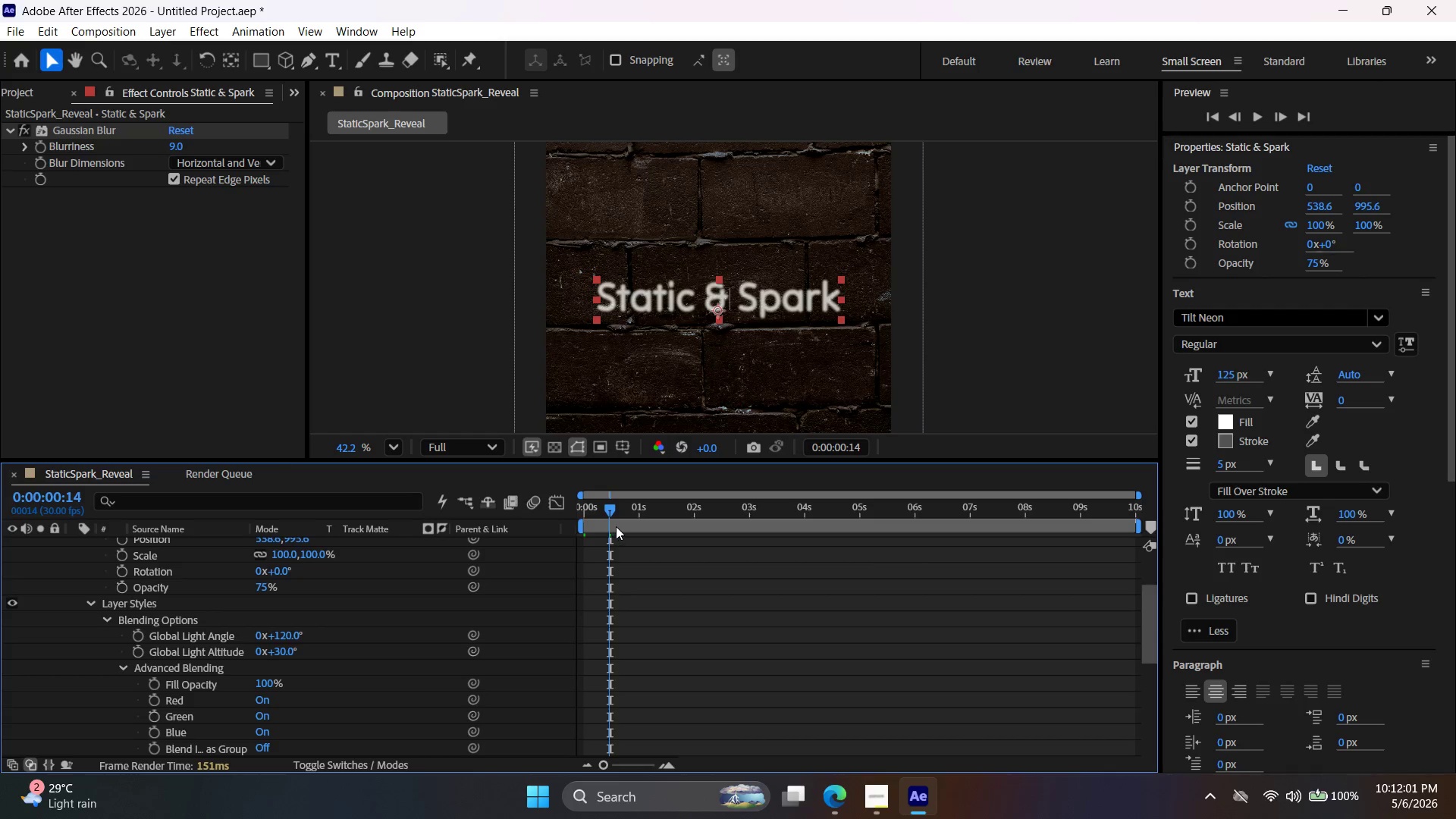 
left_click([616, 526])
 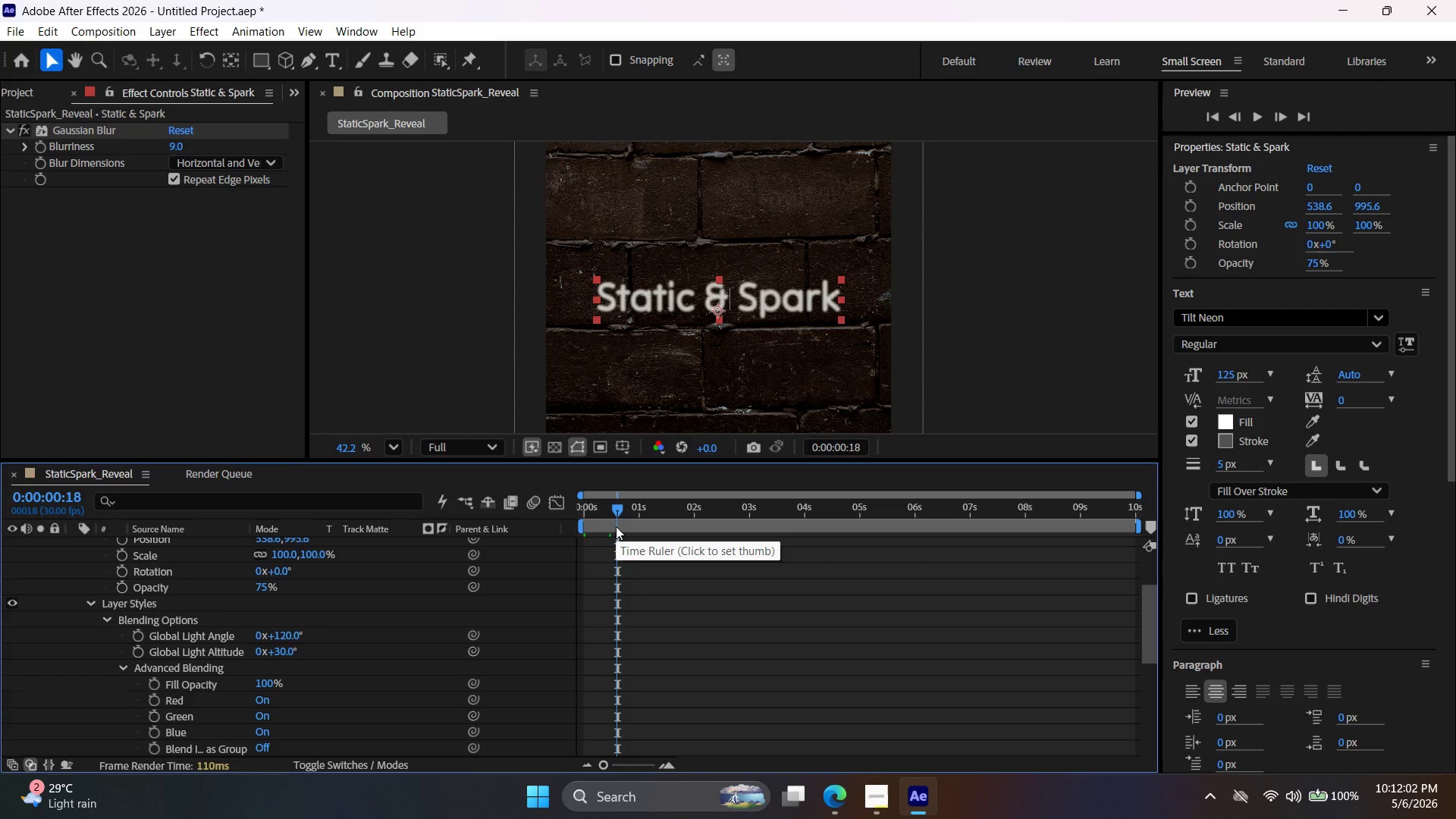 
key(Control+D)
 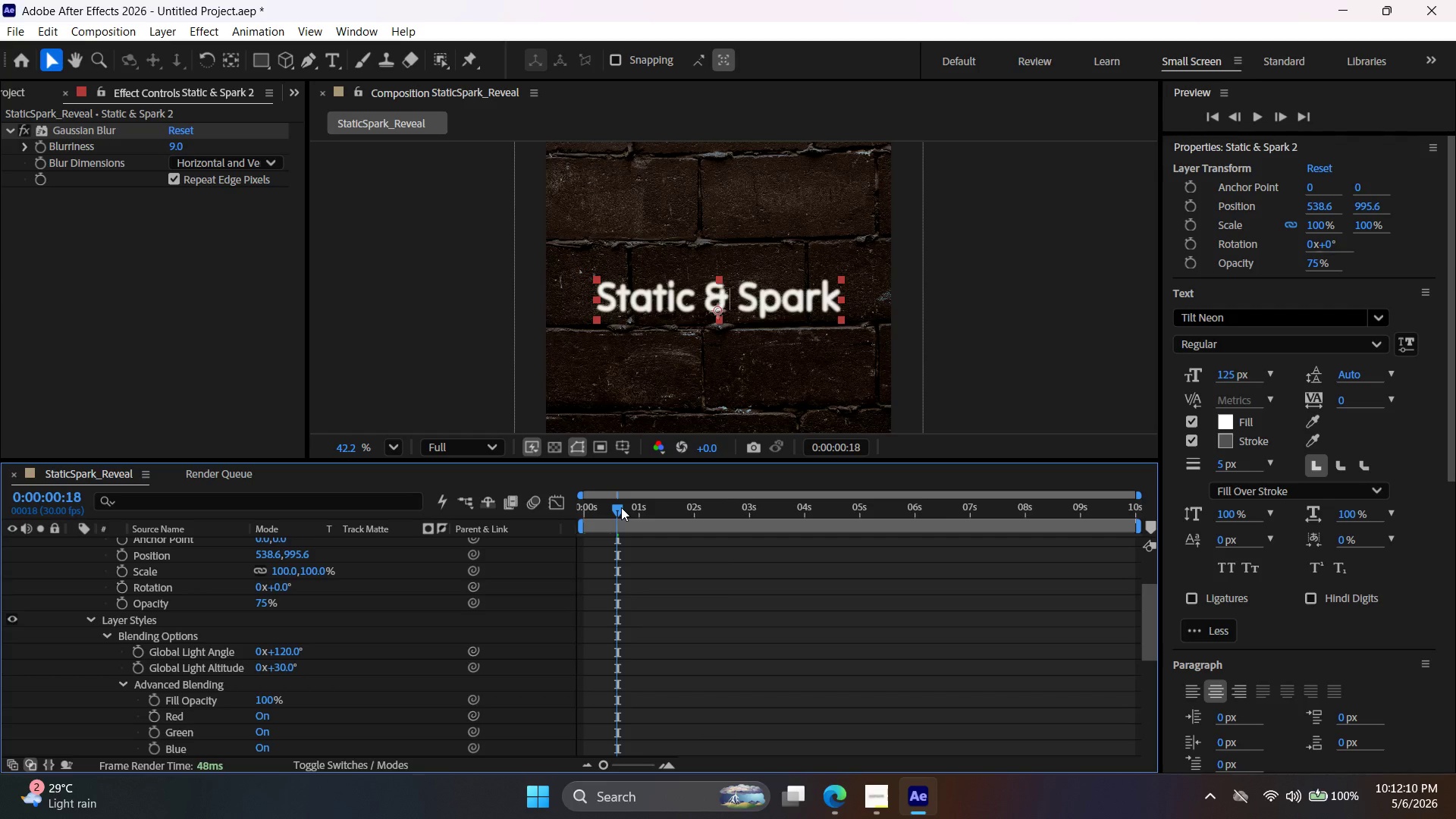 
wait(12.78)
 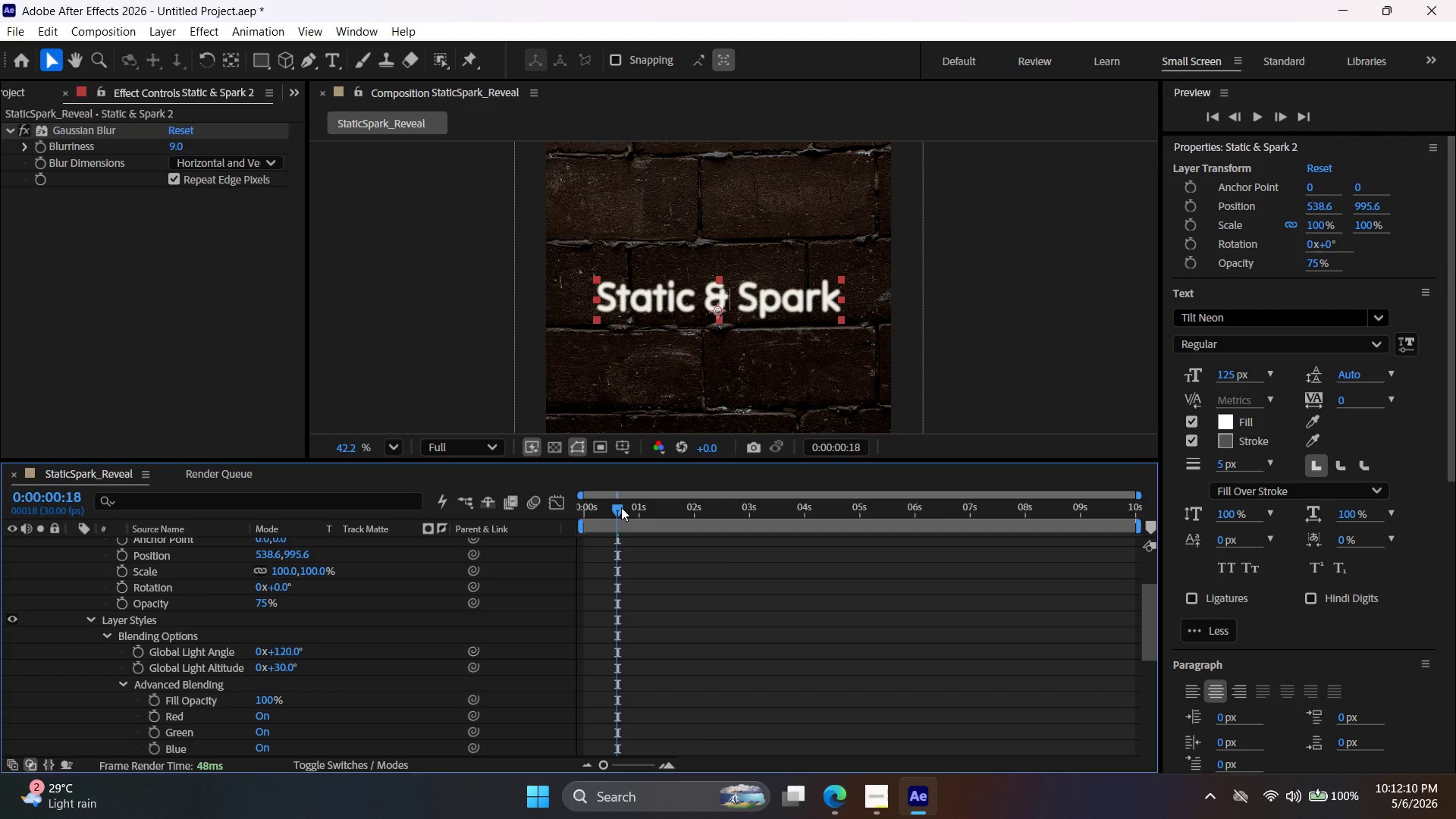 
scroll: coordinate [315, 571], scroll_direction: up, amount: 4.0
 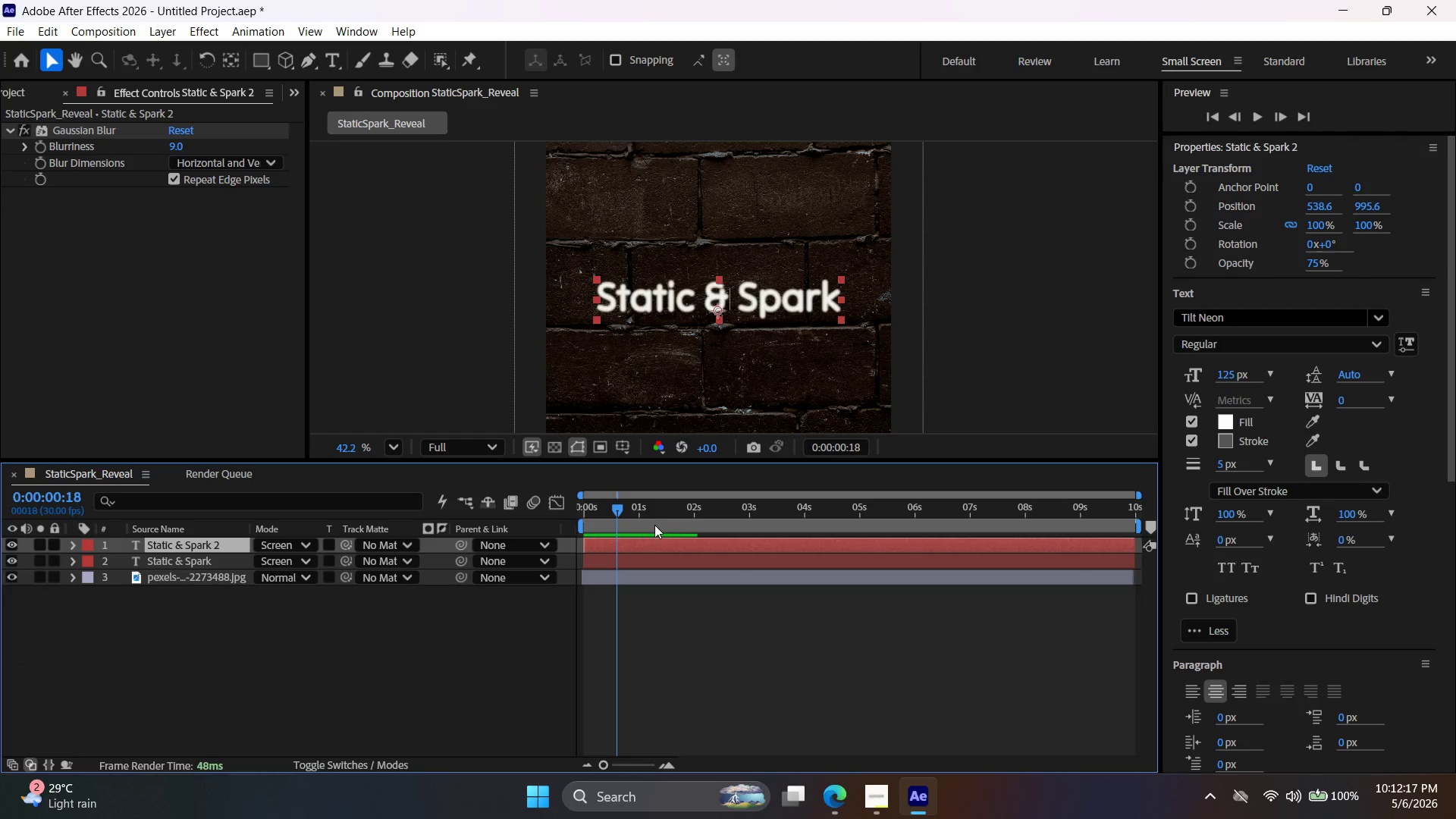 
left_click([659, 544])
 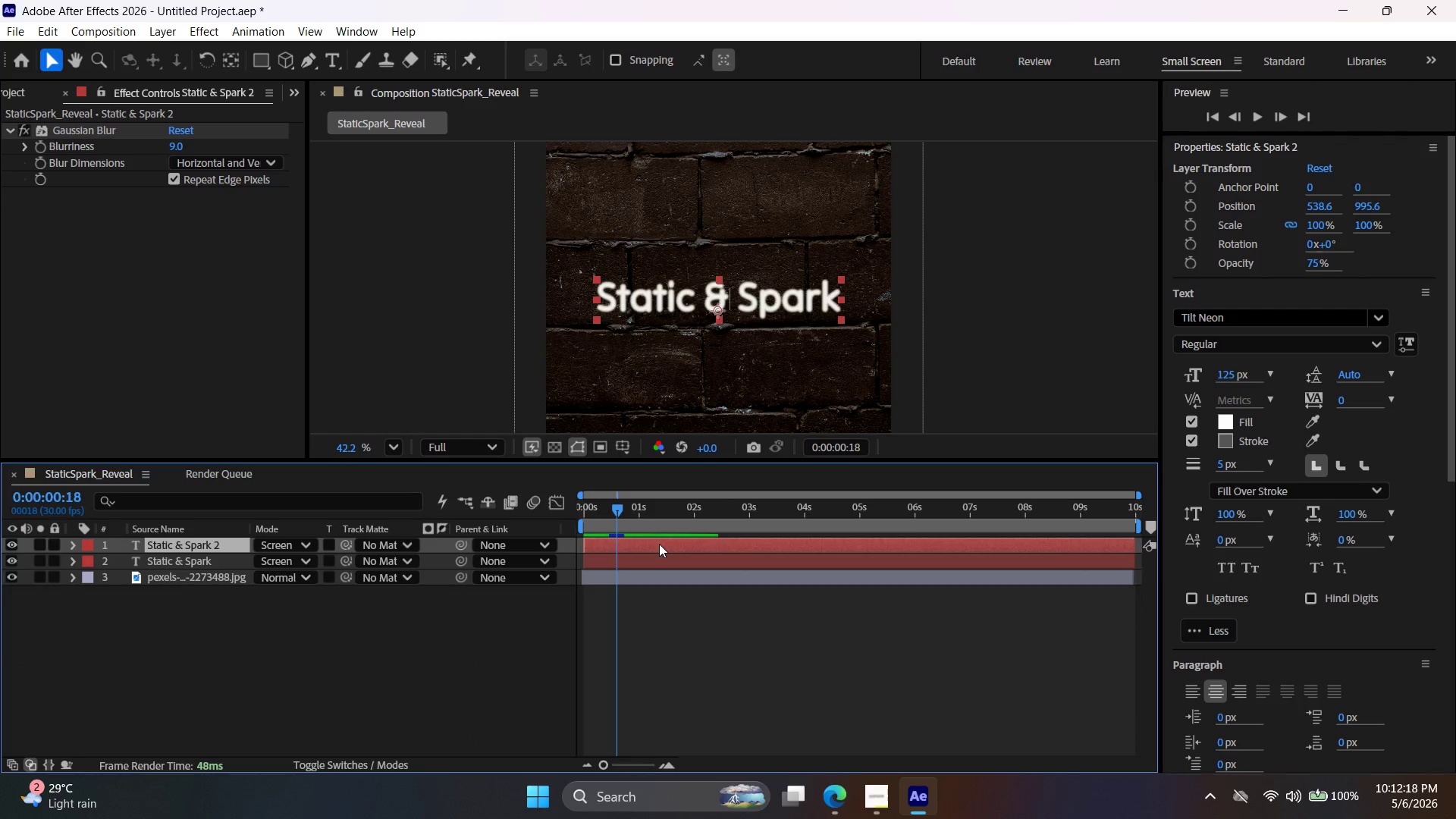 
key(Control+D)
 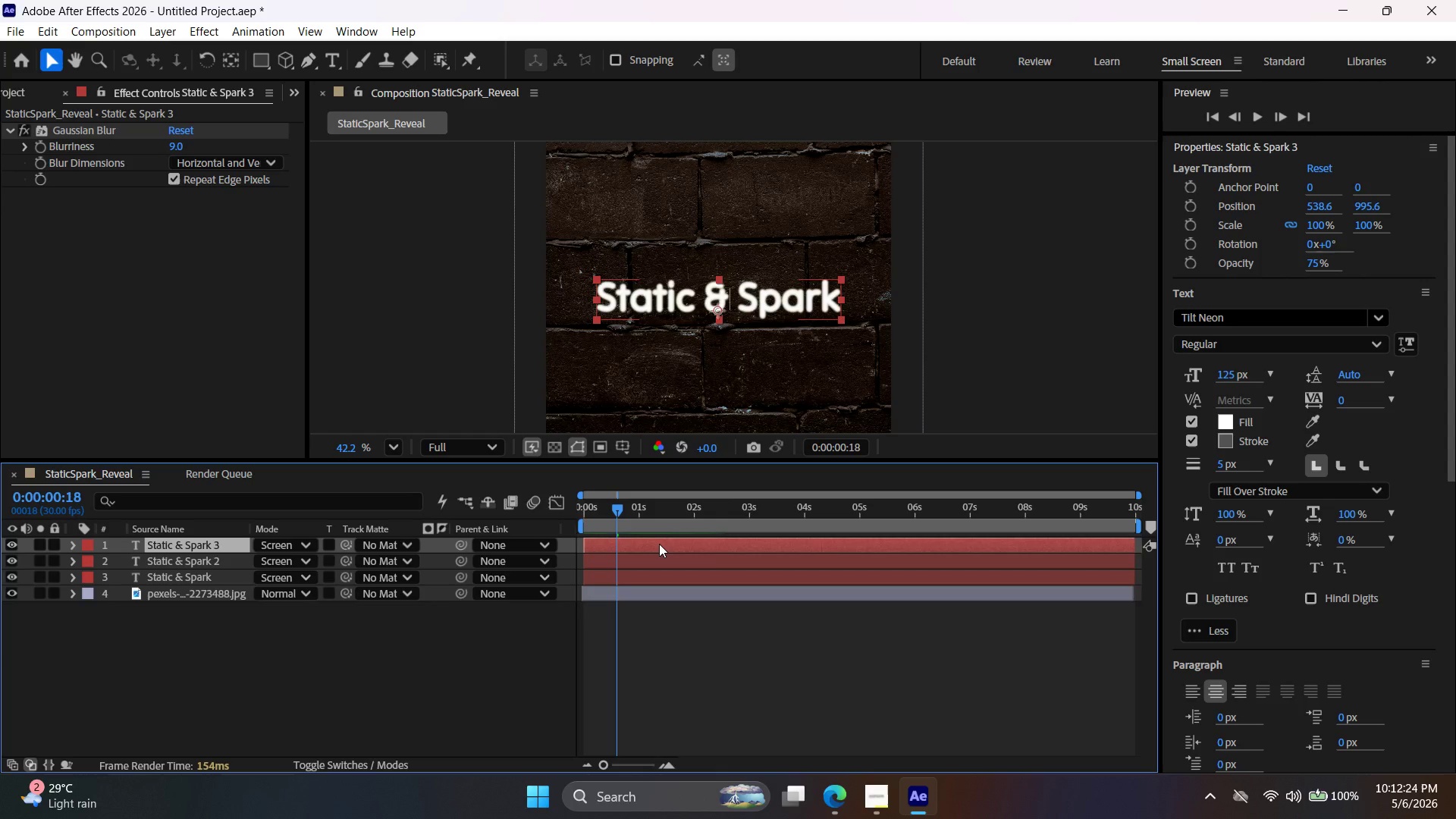 
wait(9.99)
 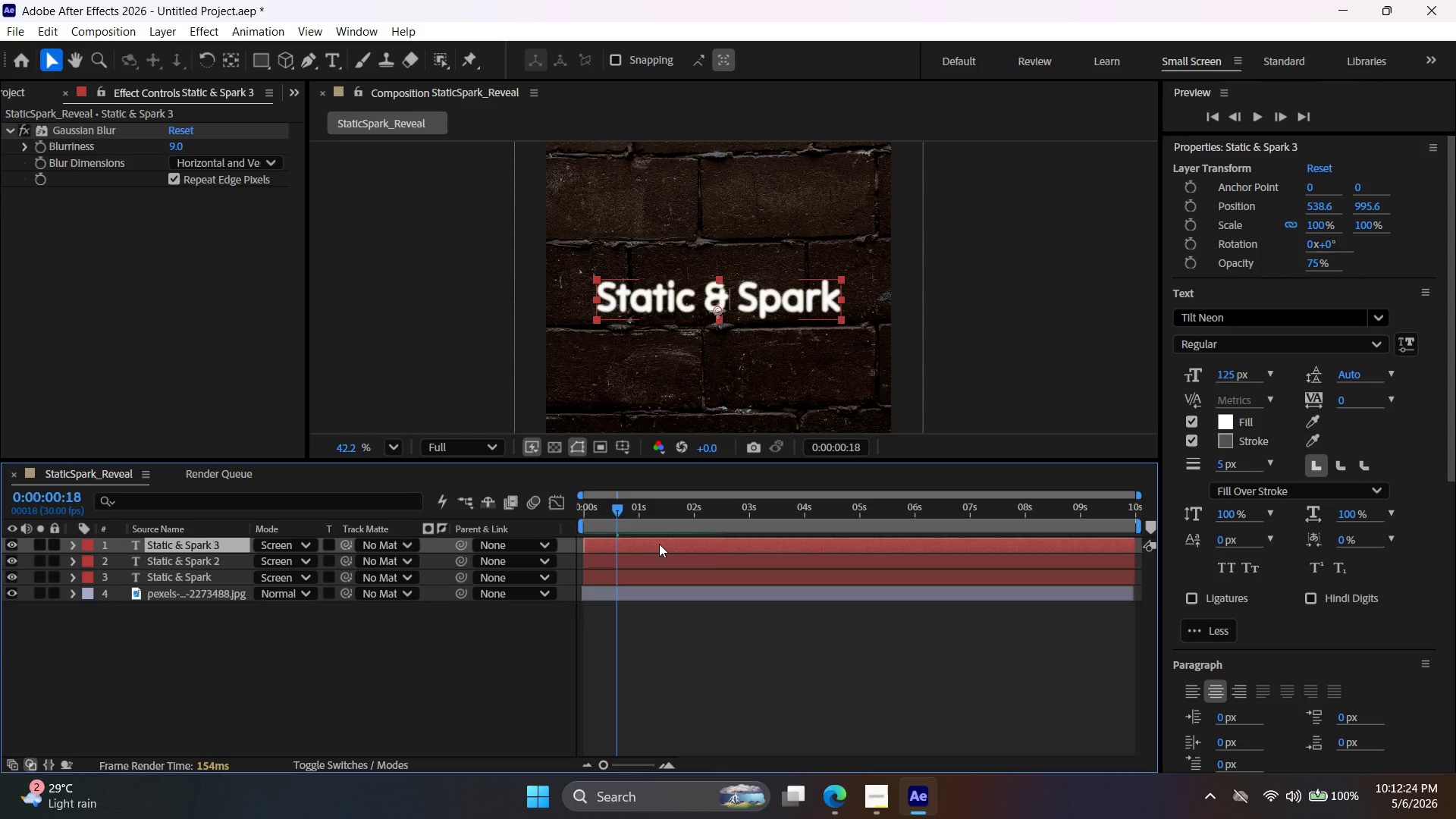 
left_click([735, 560])
 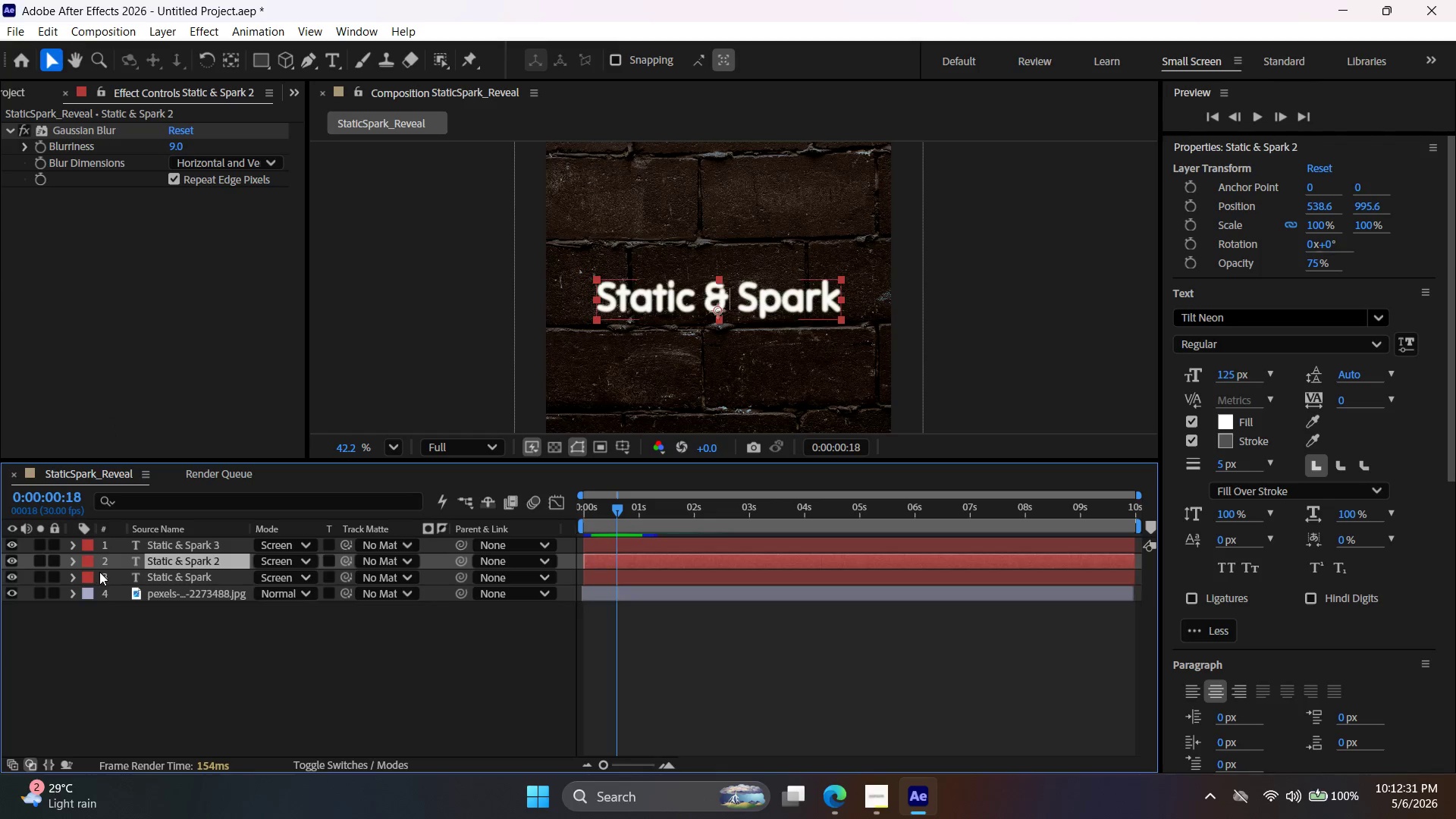 
left_click([74, 561])
 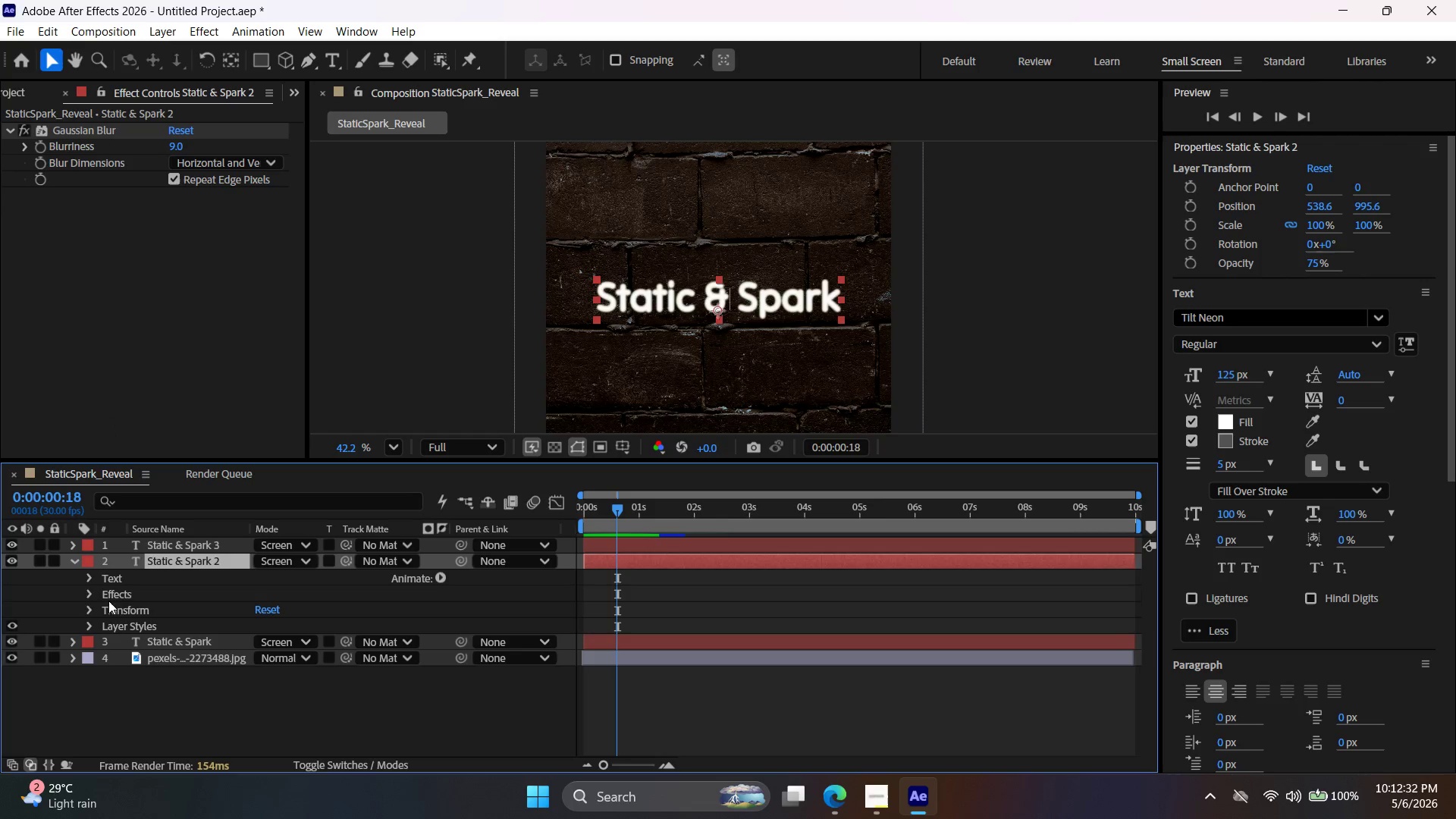 
left_click([94, 600])
 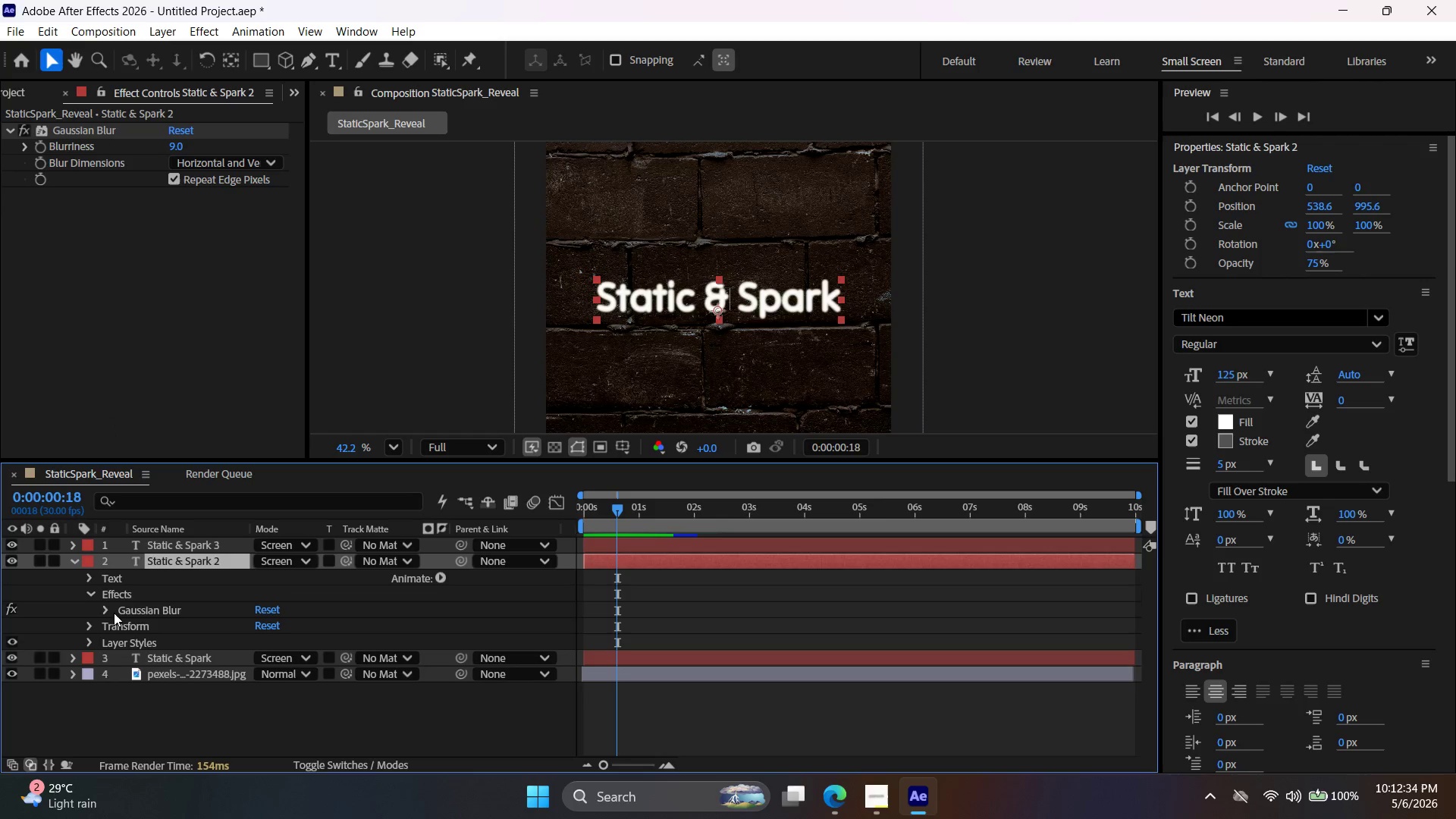 
left_click([101, 610])
 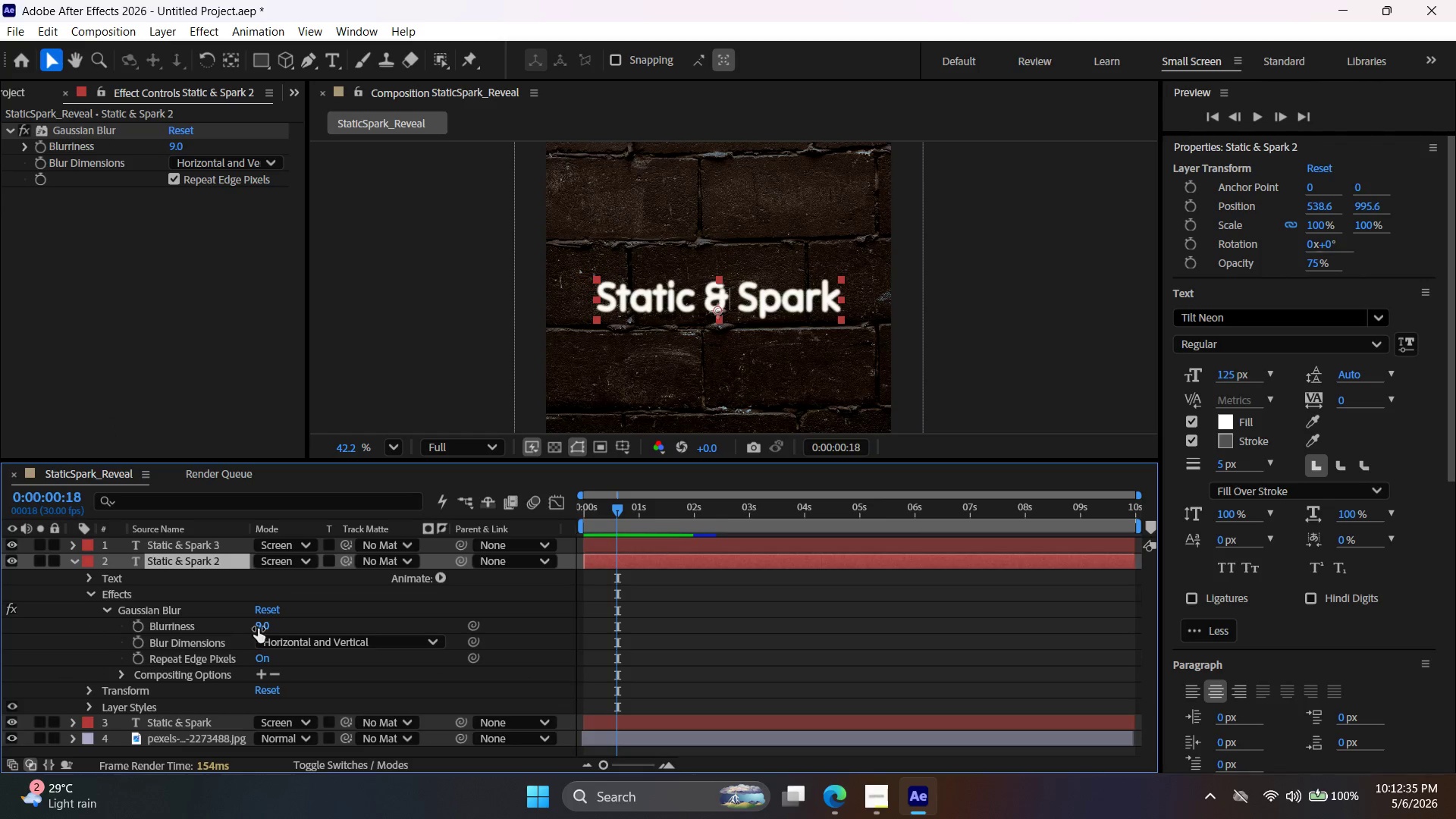 
left_click_drag(start_coordinate=[259, 628], to_coordinate=[359, 627])
 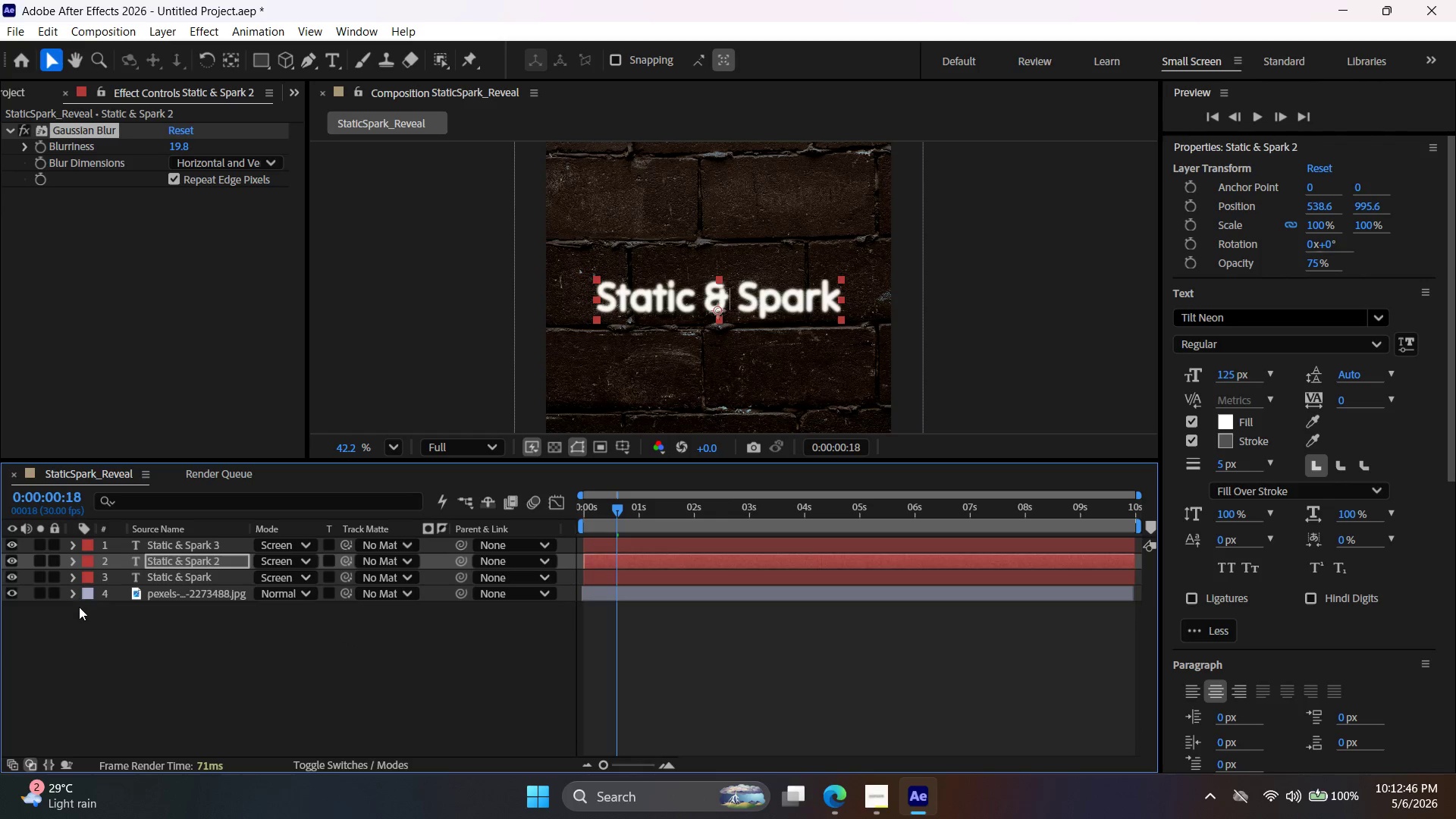 
left_click([72, 576])
 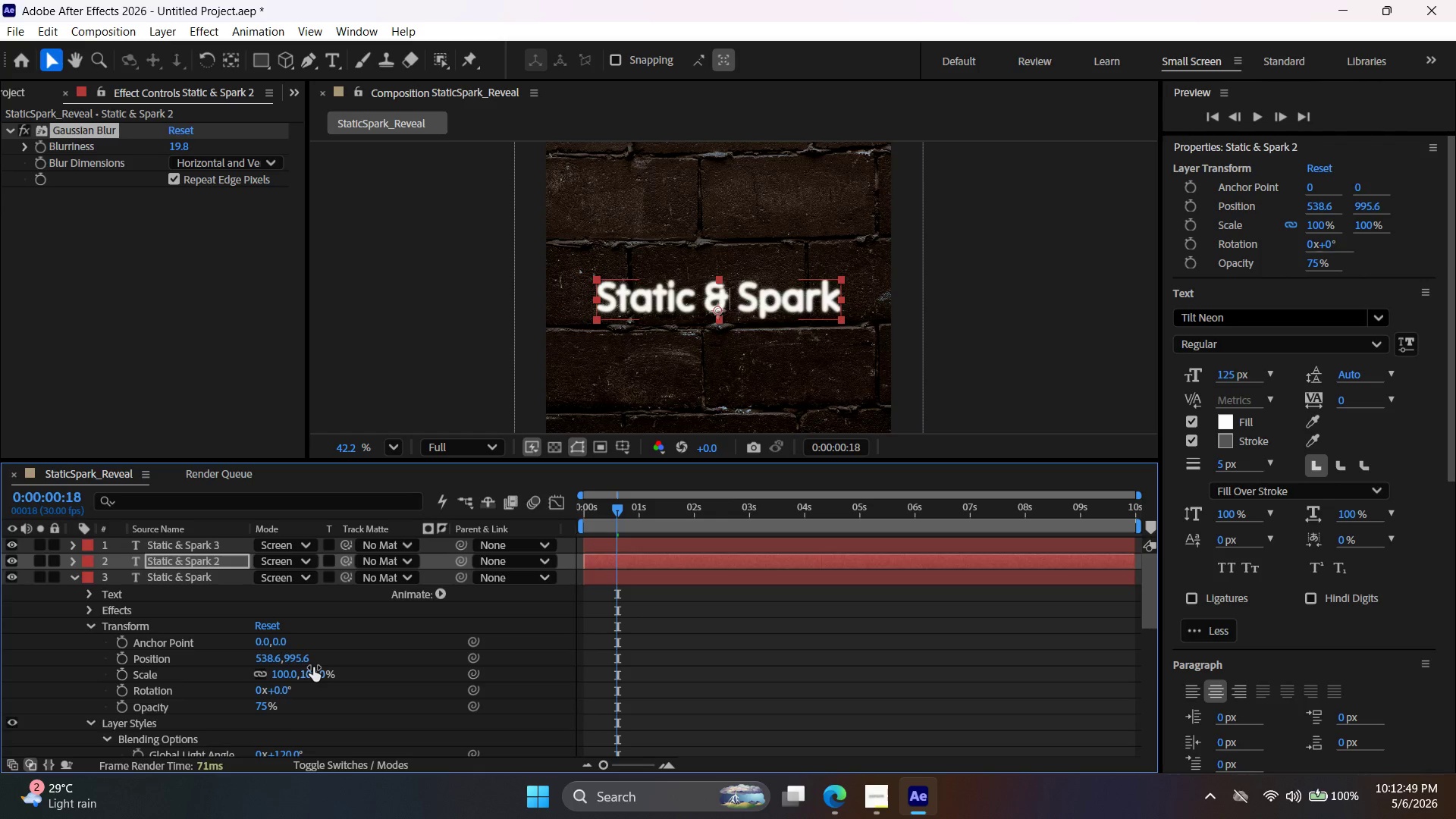 
scroll: coordinate [328, 664], scroll_direction: down, amount: 9.0
 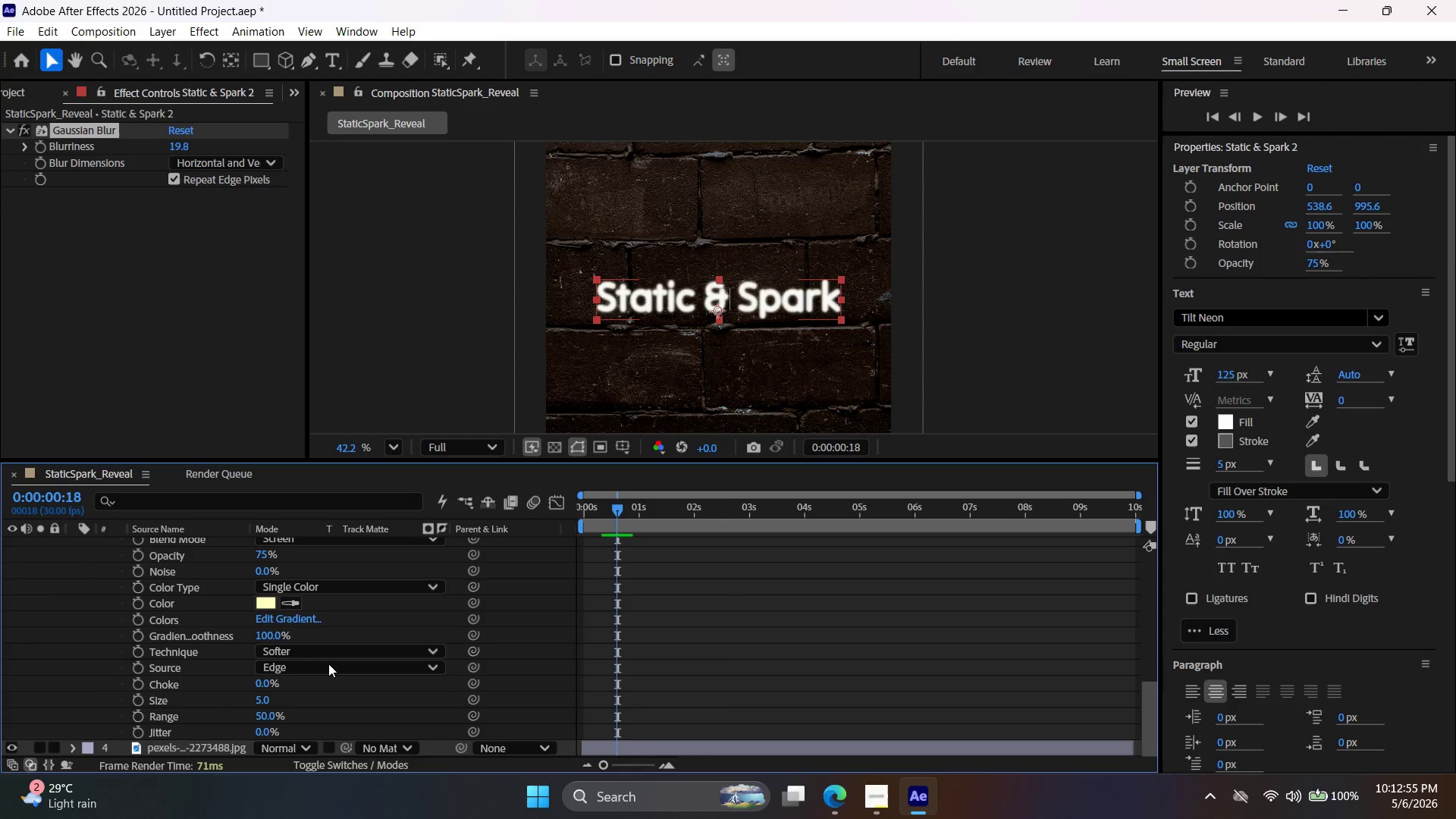 
scroll: coordinate [328, 667], scroll_direction: up, amount: 10.0
 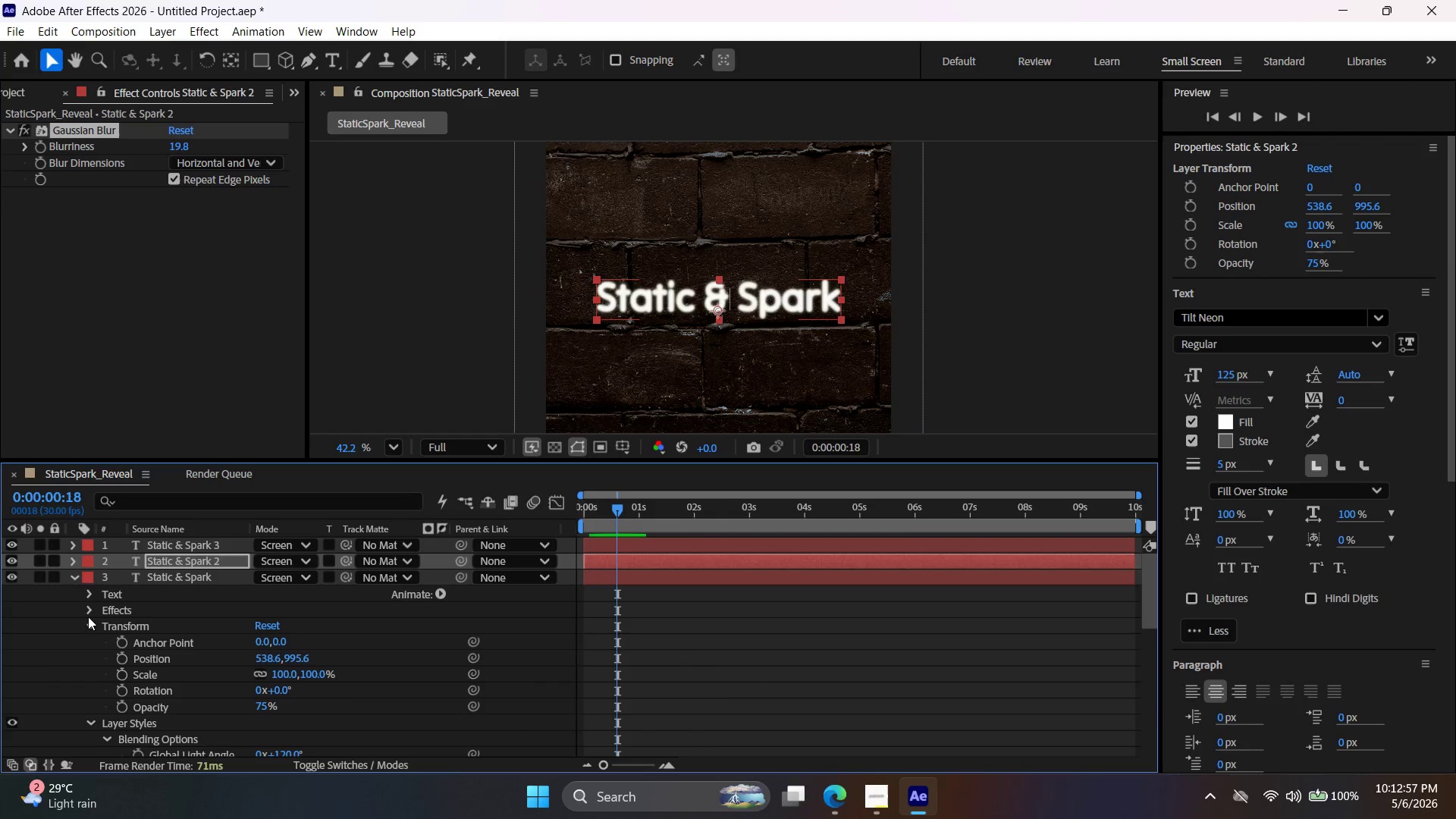 
left_click([89, 610])
 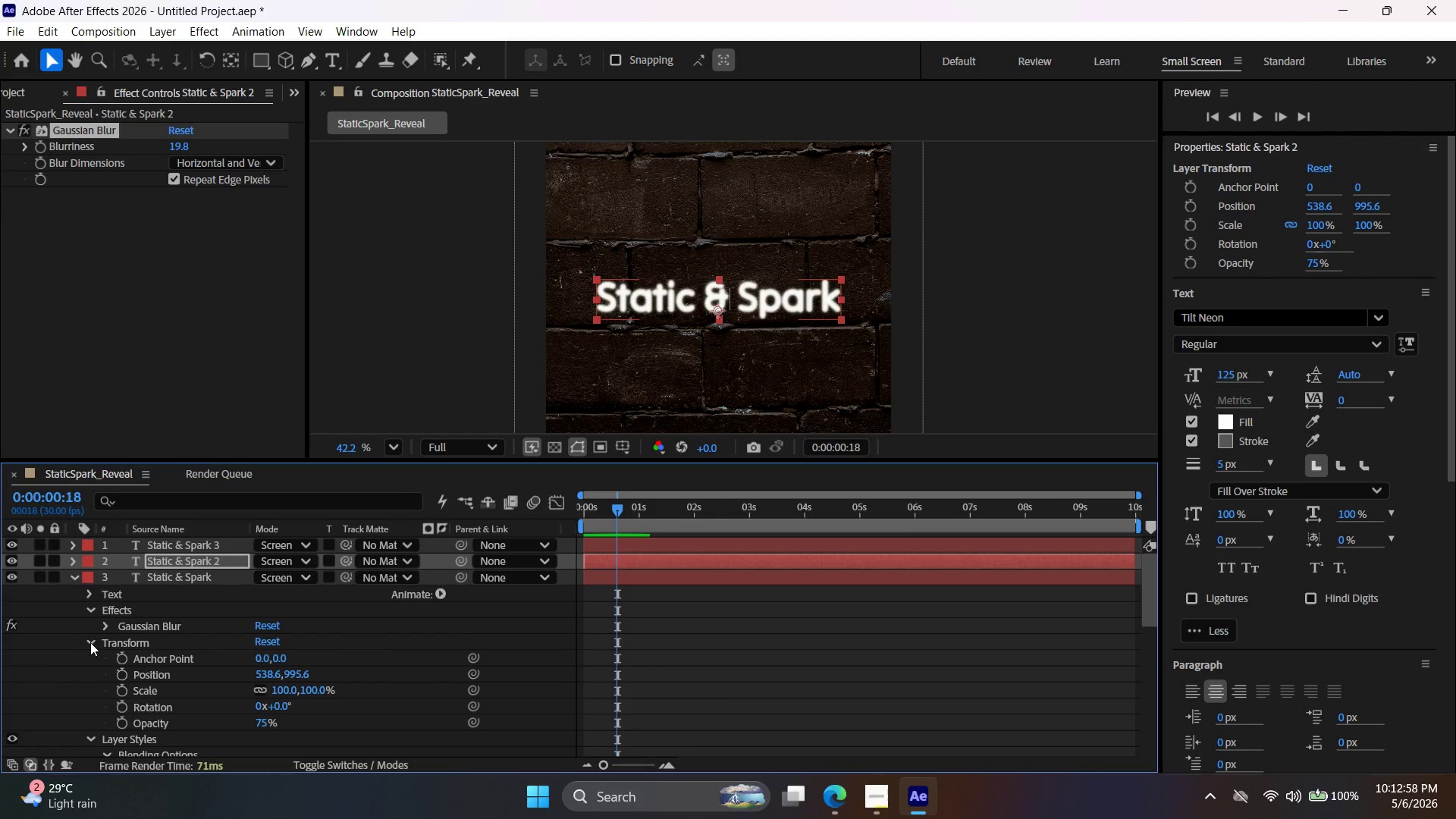 
left_click([91, 642])
 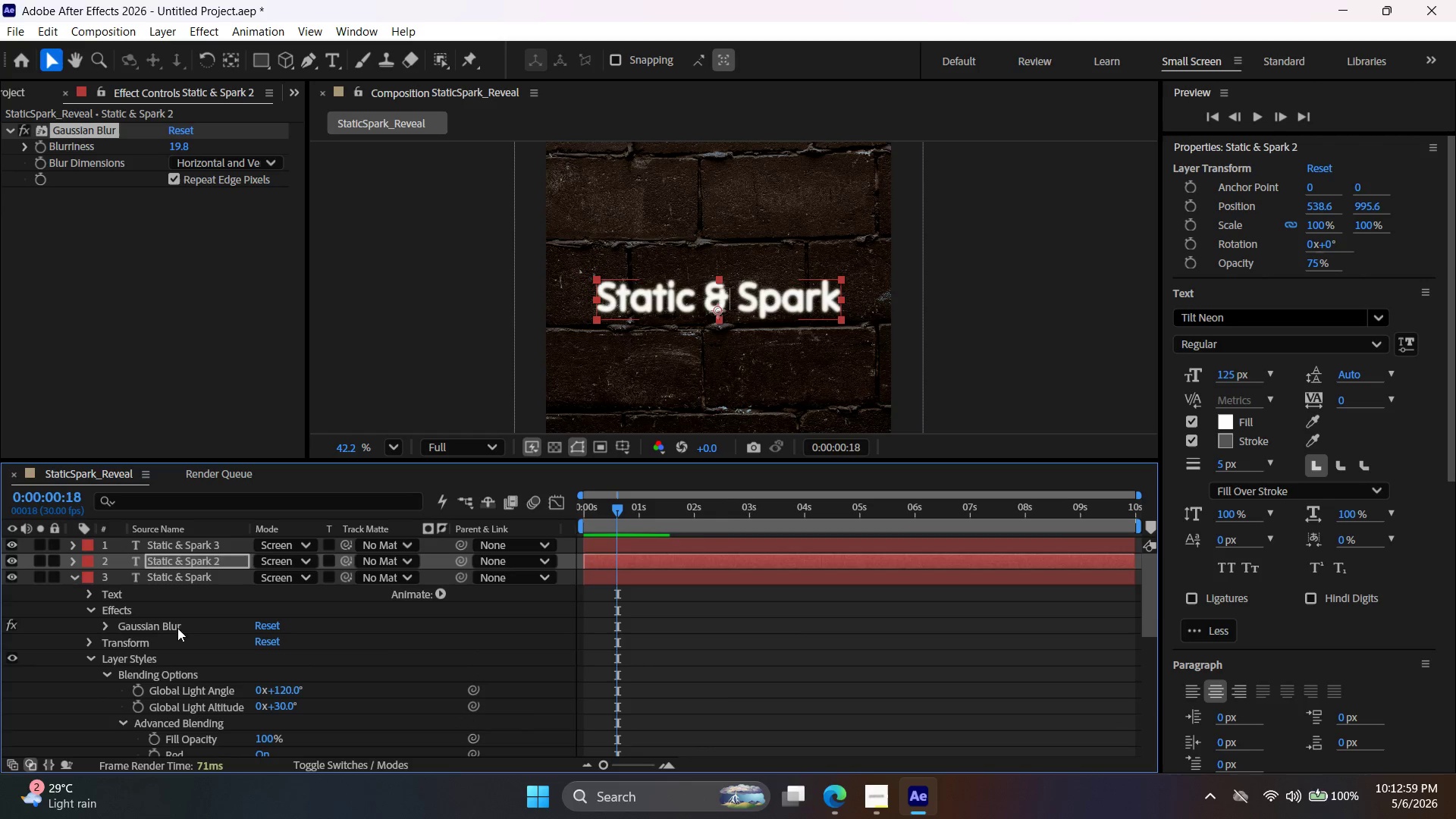 
left_click([103, 625])
 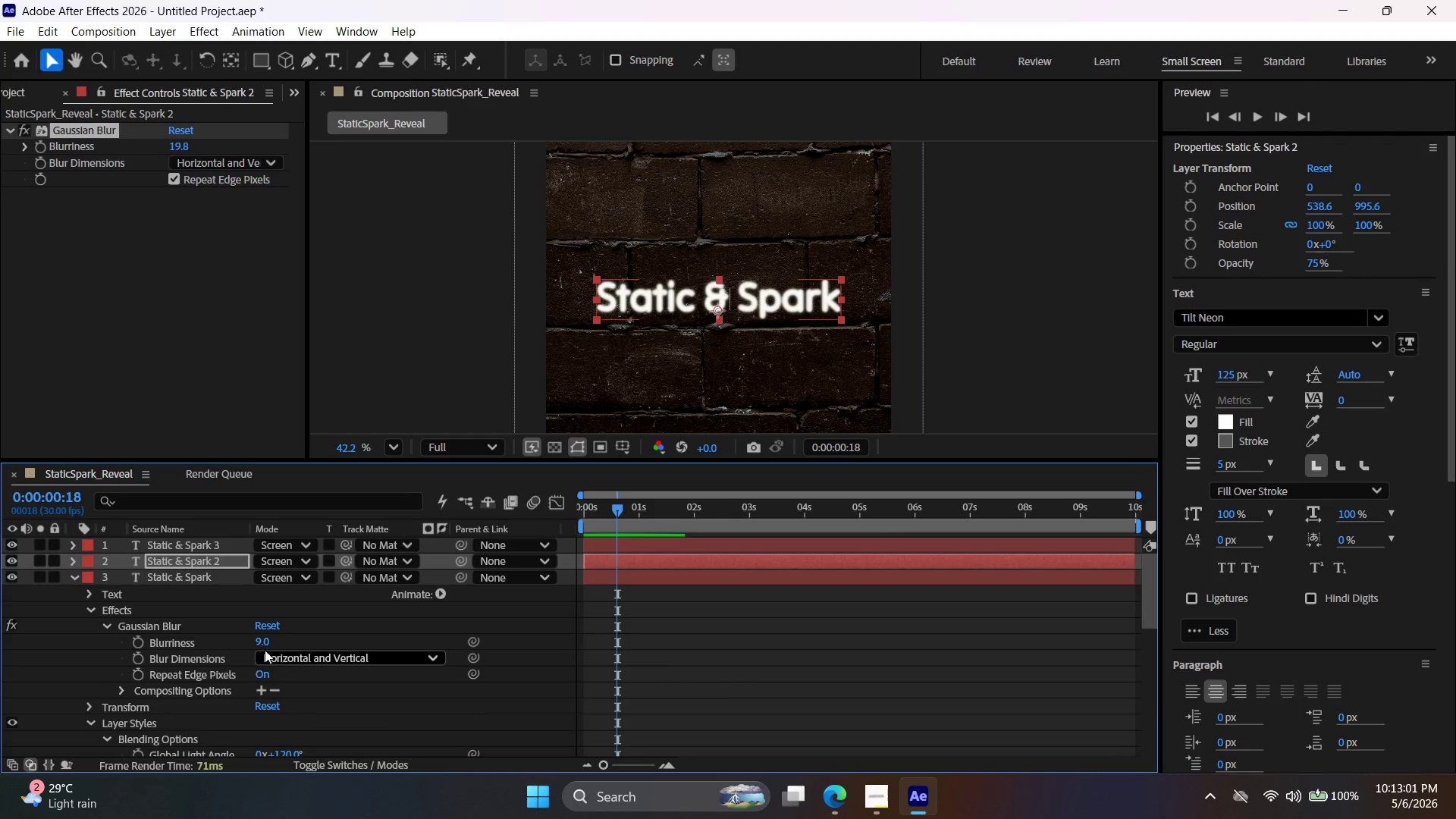 
left_click_drag(start_coordinate=[263, 642], to_coordinate=[742, 640])
 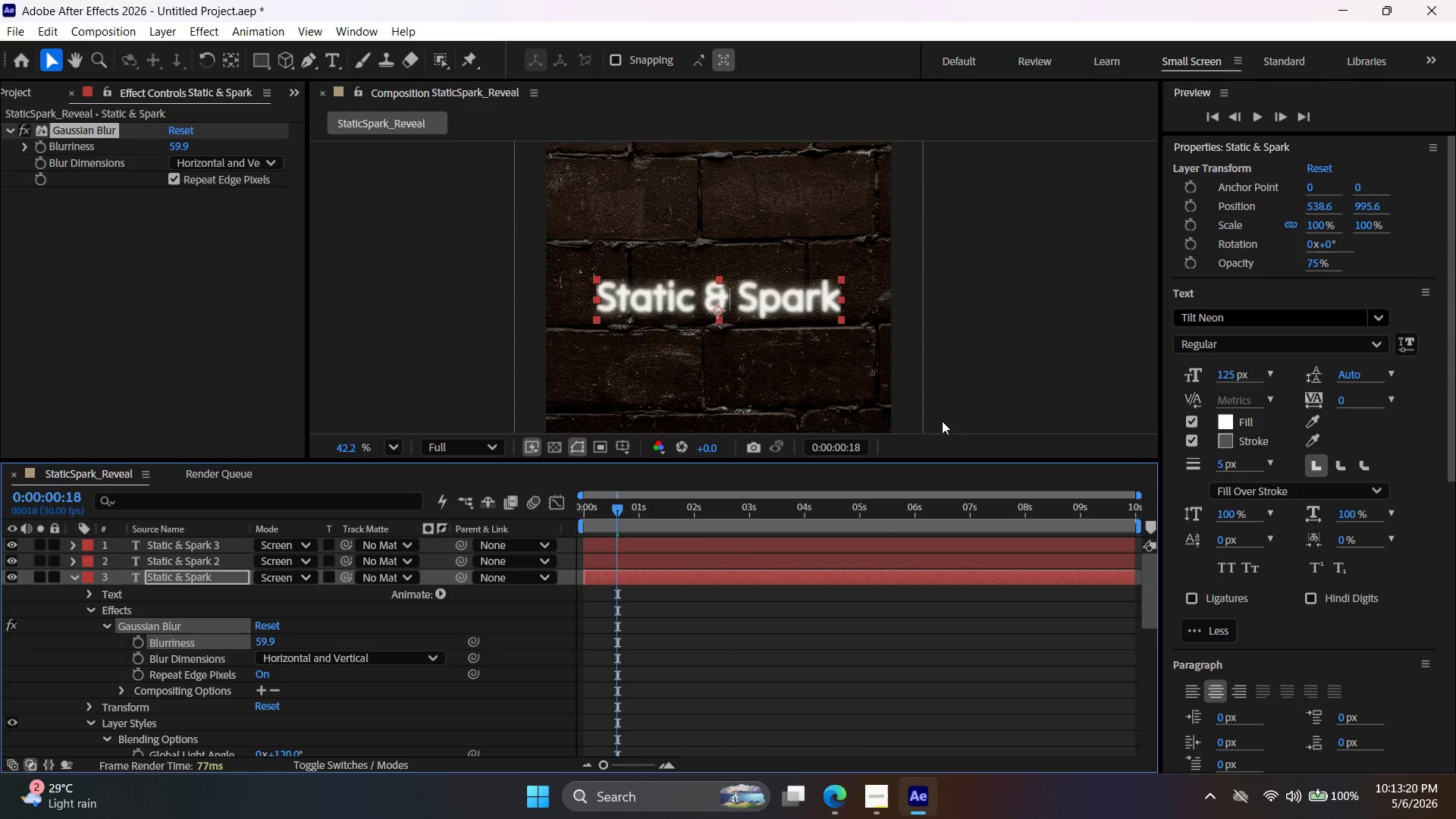 
left_click([984, 357])
 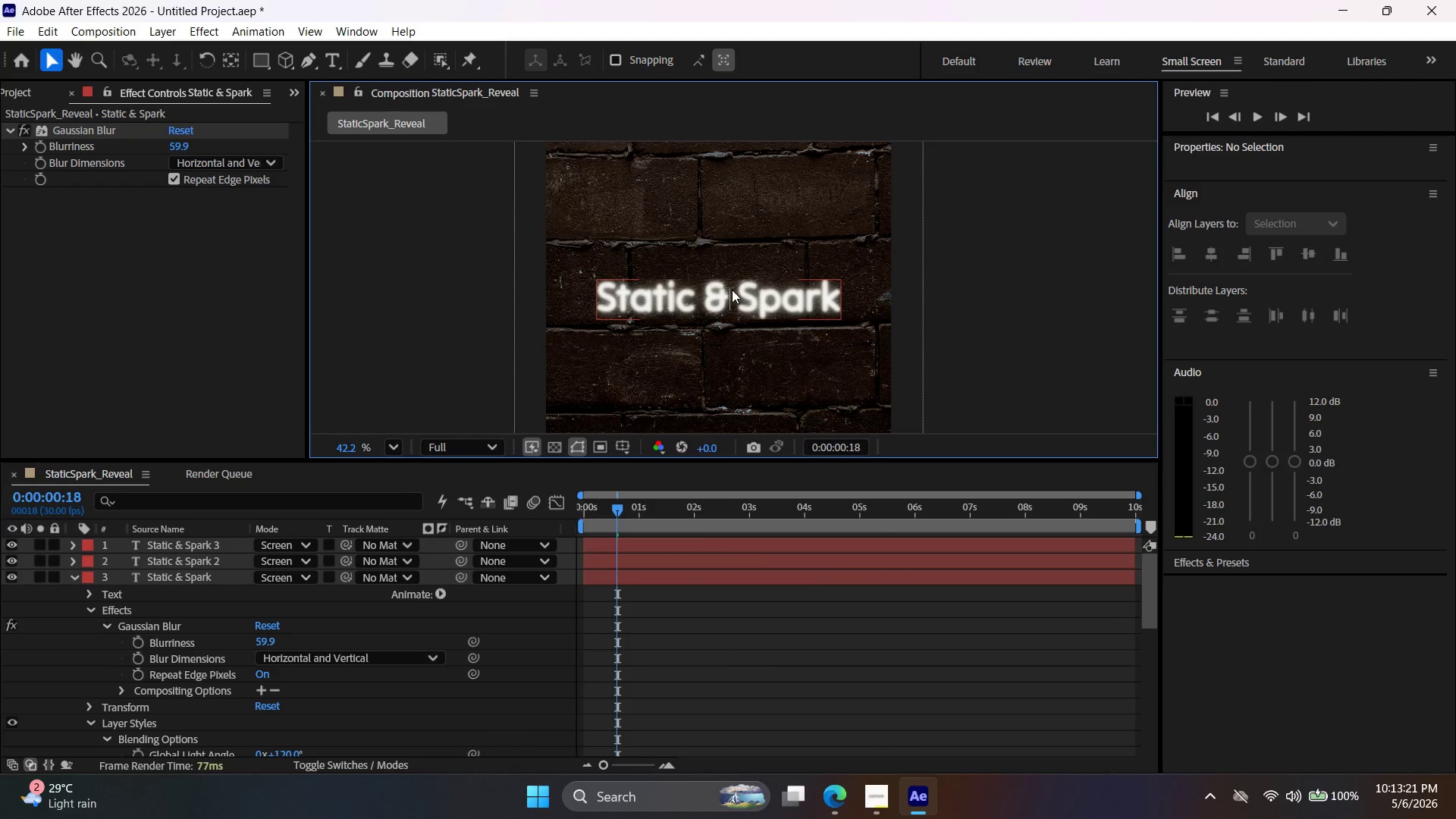 
hold_key(key=AltLeft, duration=2.52)
scroll: coordinate [713, 290], scroll_direction: up, amount: 11.0
 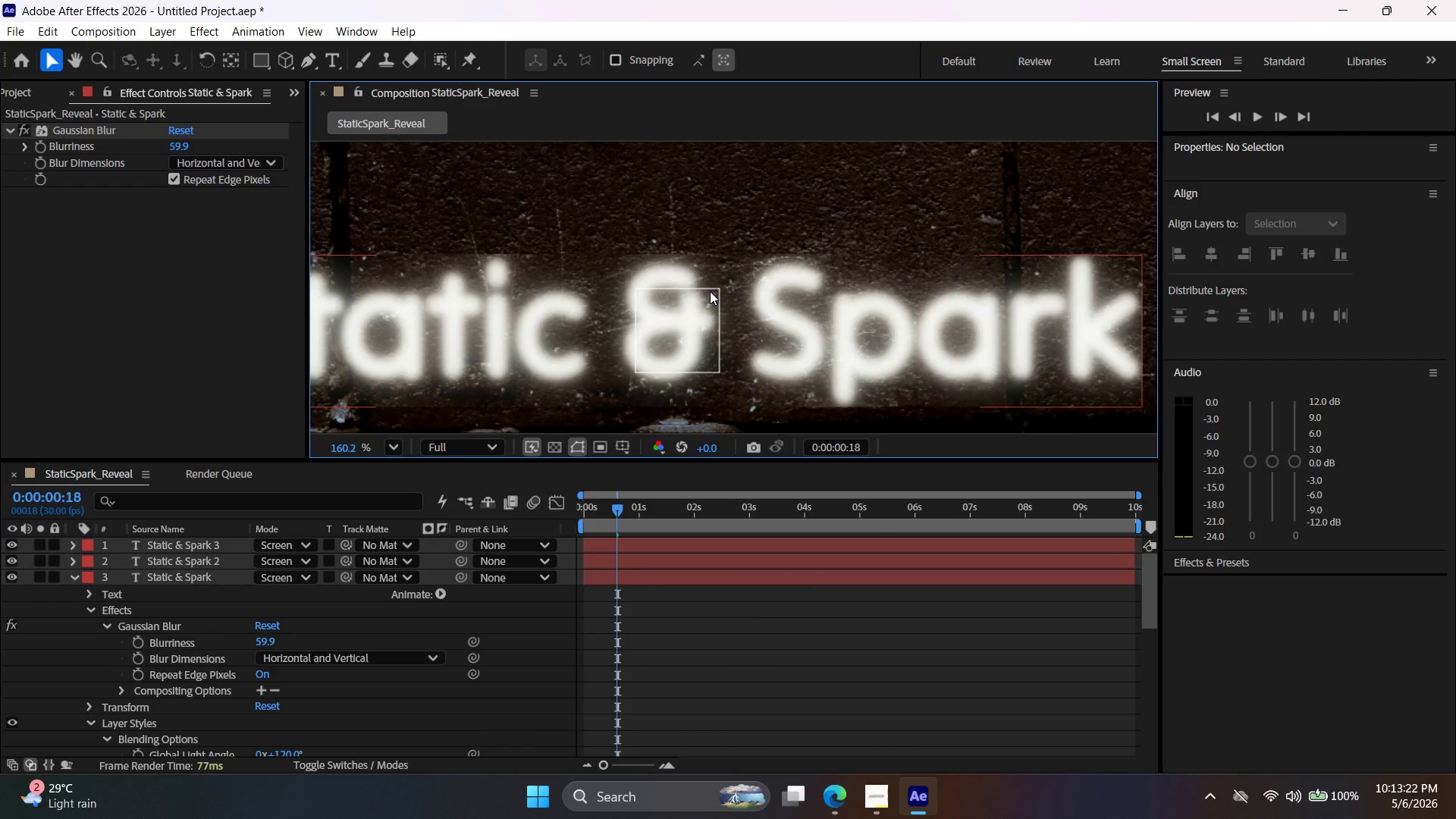 
scroll: coordinate [708, 304], scroll_direction: down, amount: 13.0
 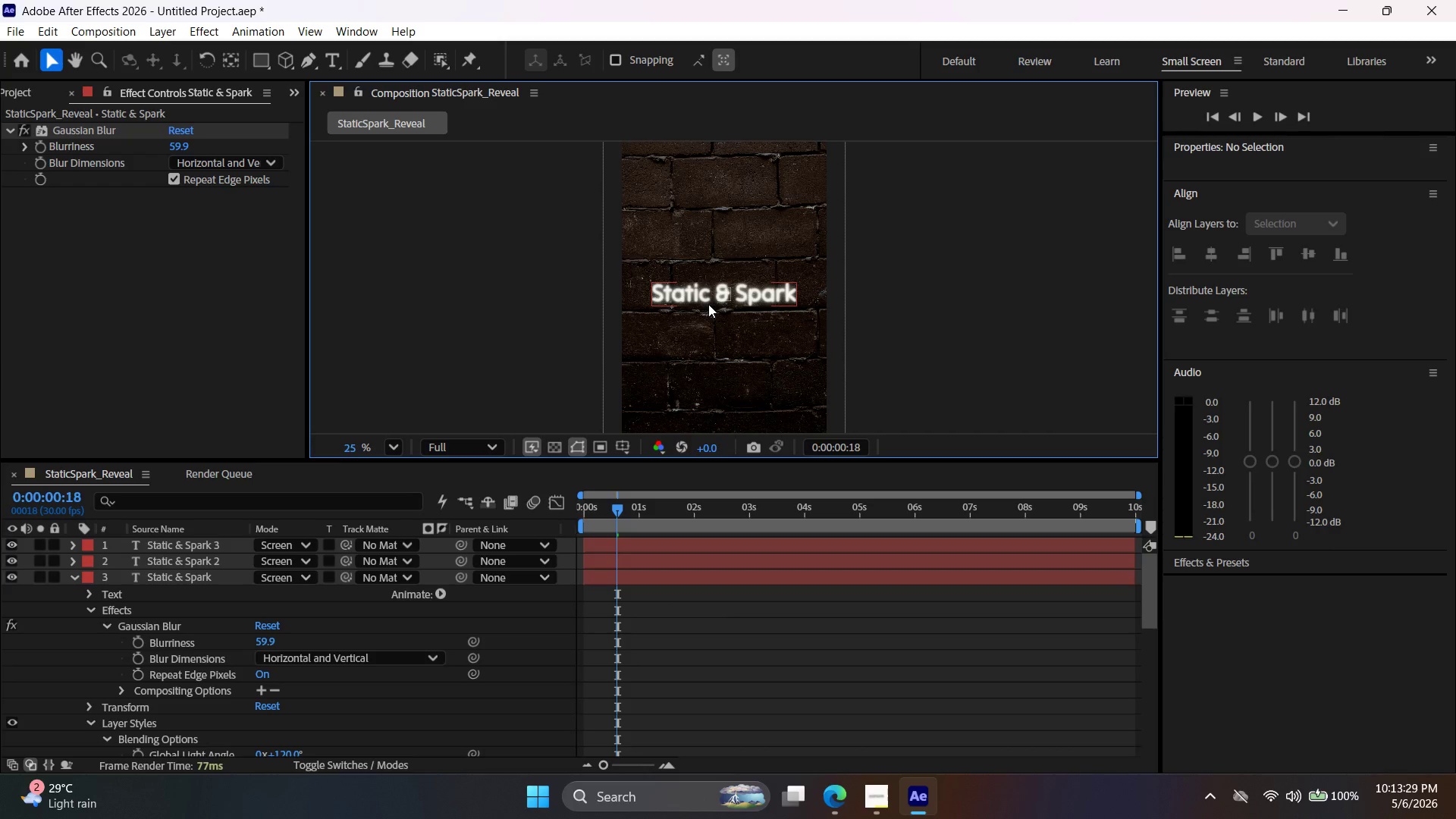 
wait(6.33)
 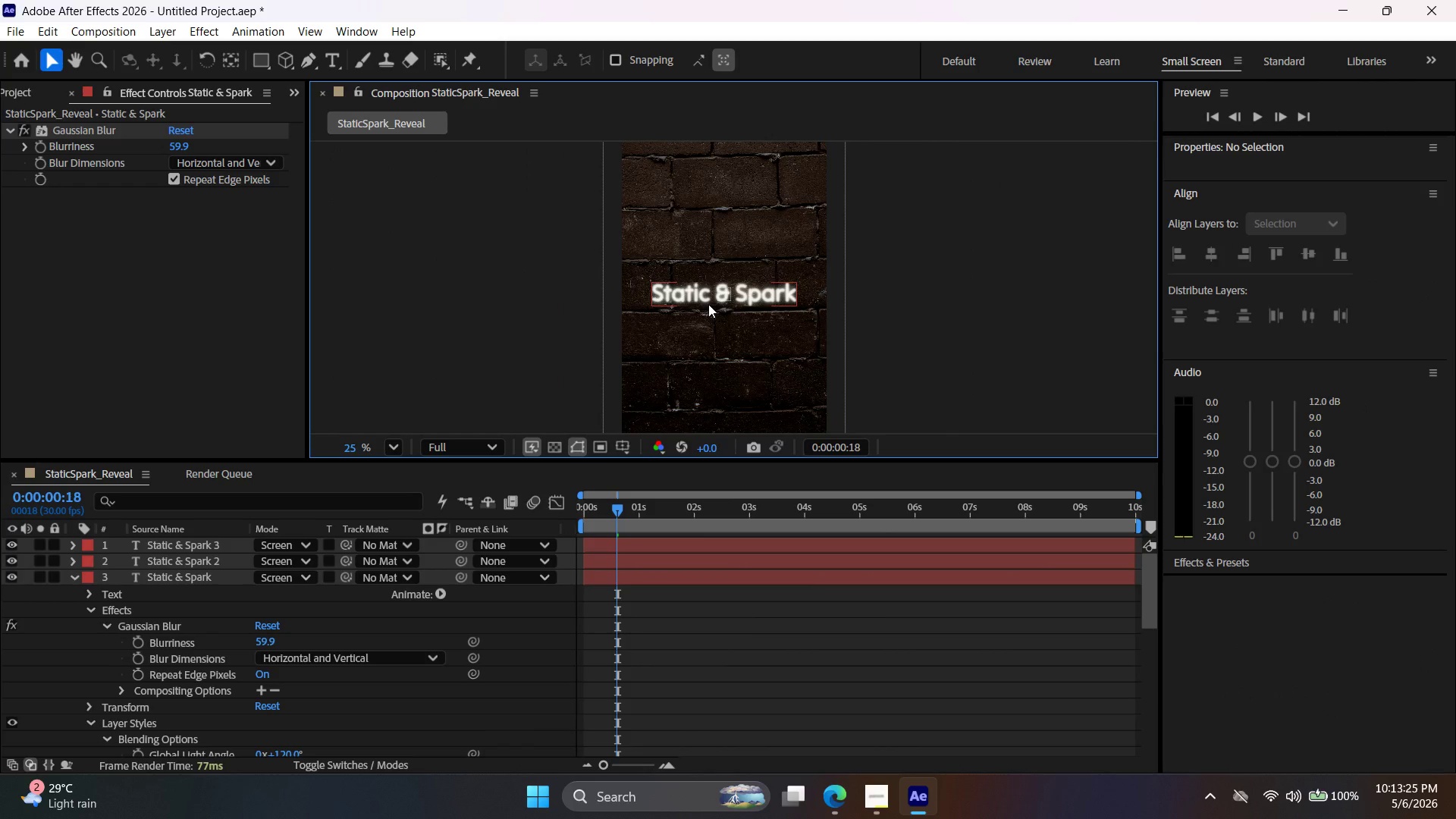 
scroll: coordinate [110, 626], scroll_direction: down, amount: 2.0
 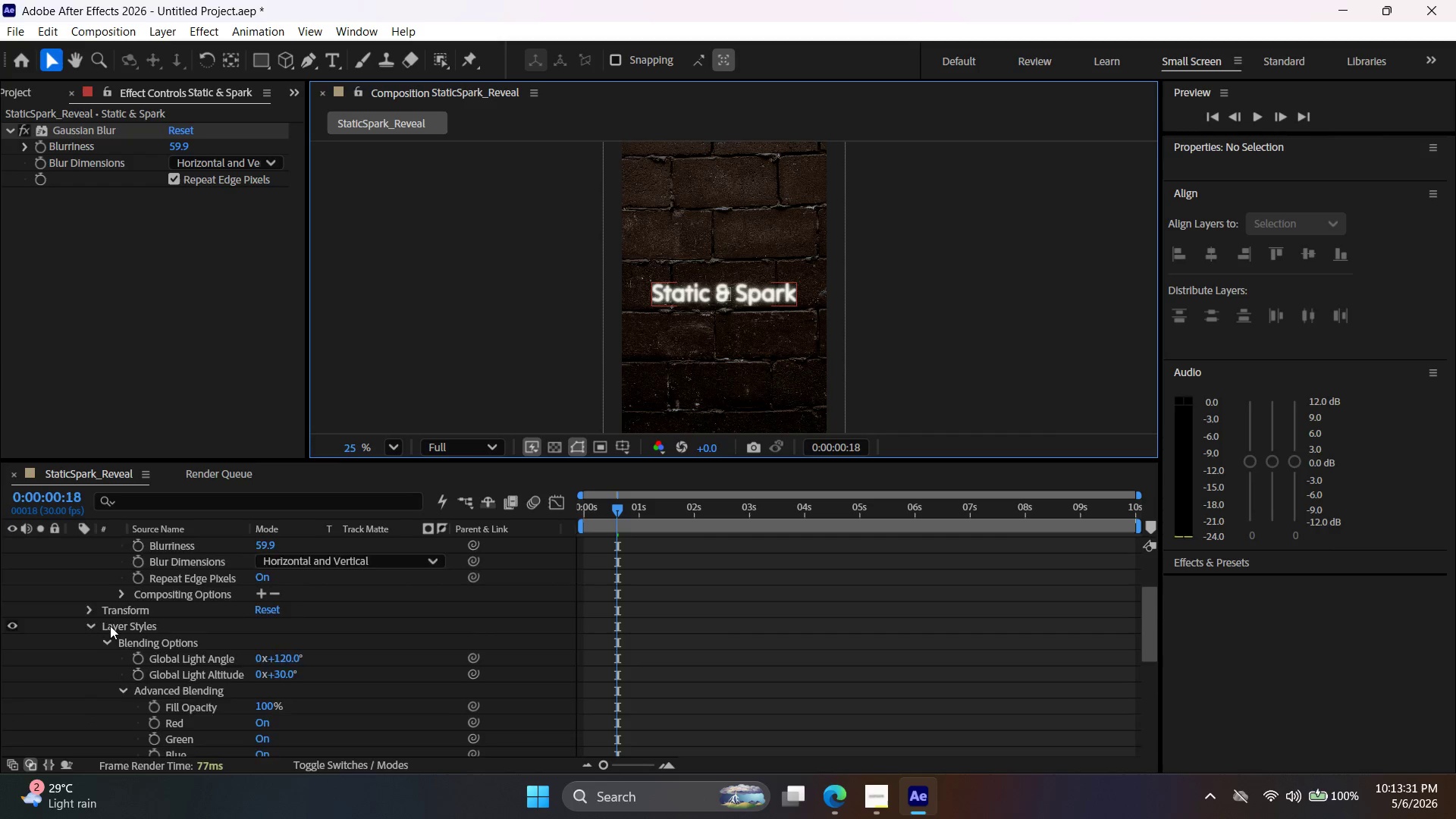 
scroll: coordinate [89, 670], scroll_direction: up, amount: 5.0
 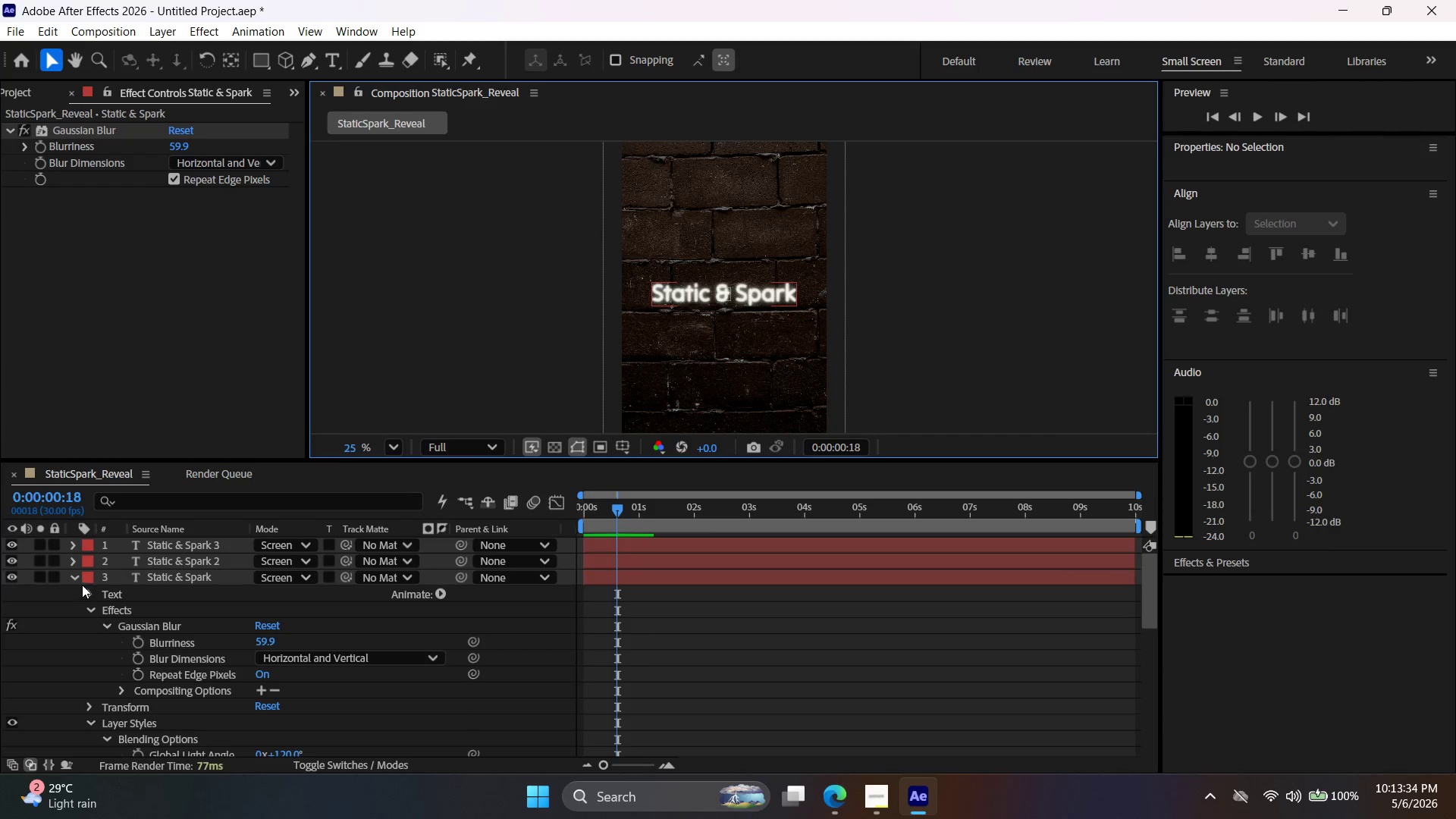 
left_click([80, 577])
 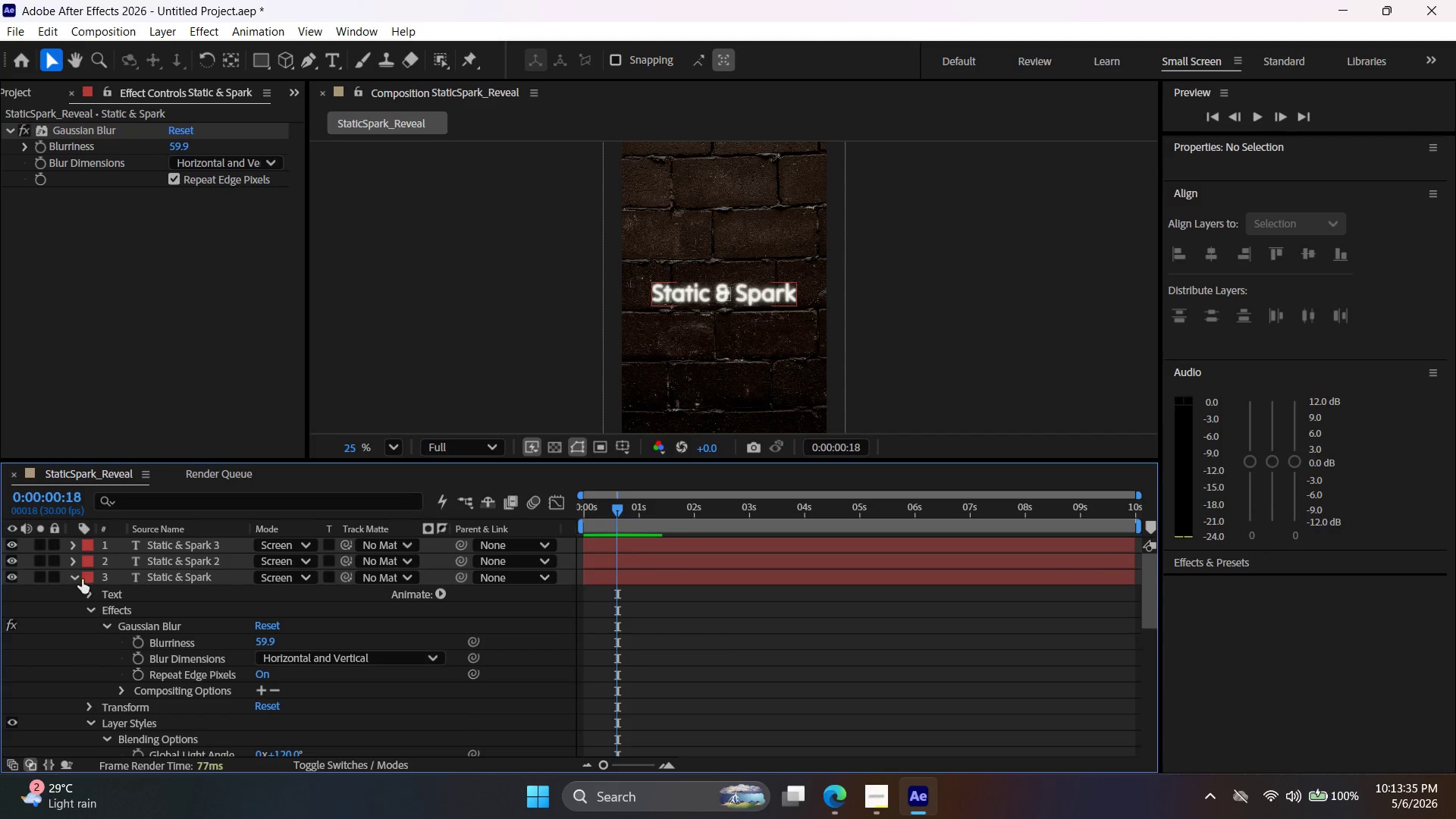 
left_click([78, 576])
 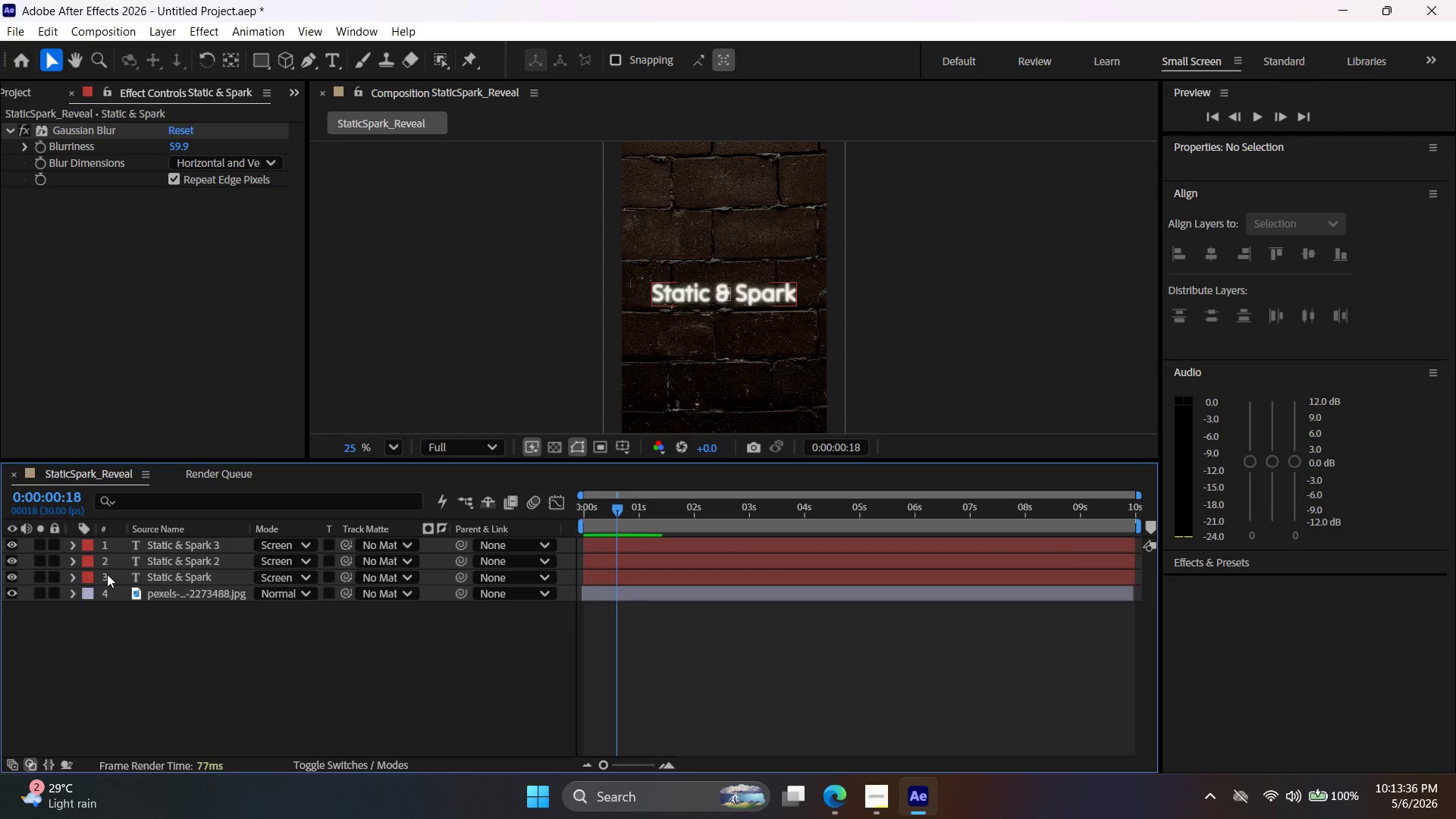 
left_click([107, 574])
 